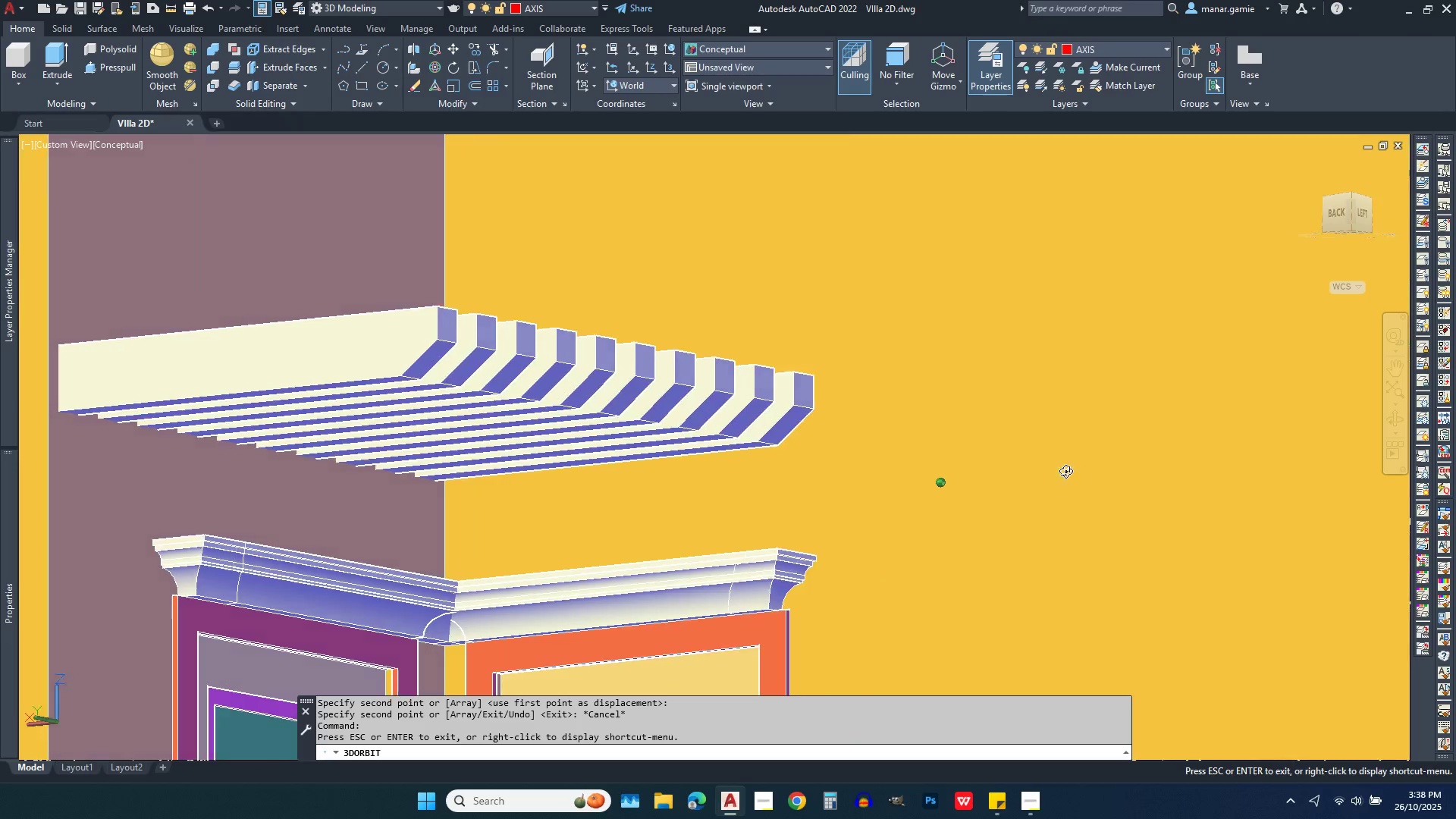 
scroll: coordinate [996, 357], scroll_direction: down, amount: 11.0
 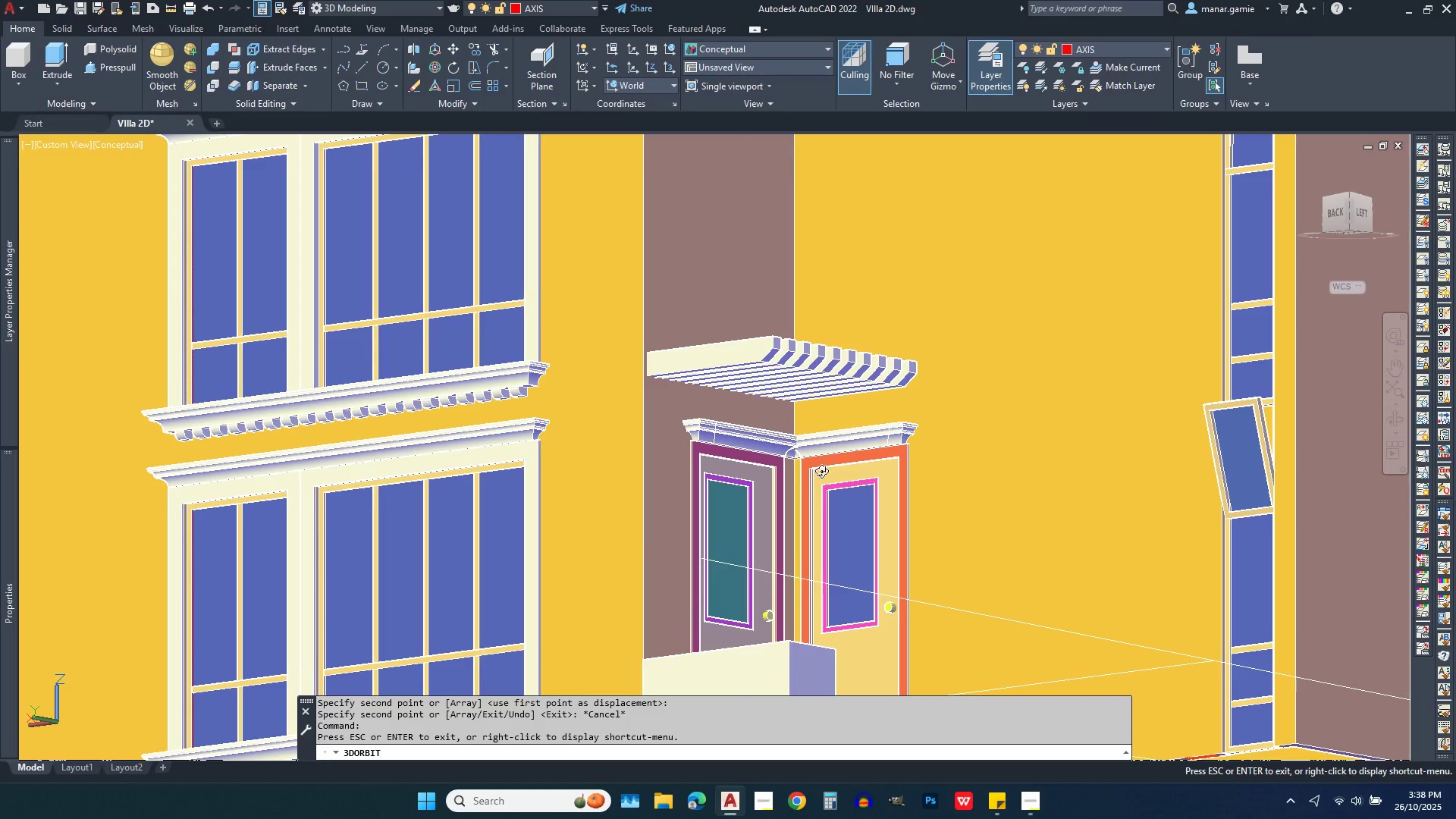 
scroll: coordinate [818, 508], scroll_direction: up, amount: 8.0
 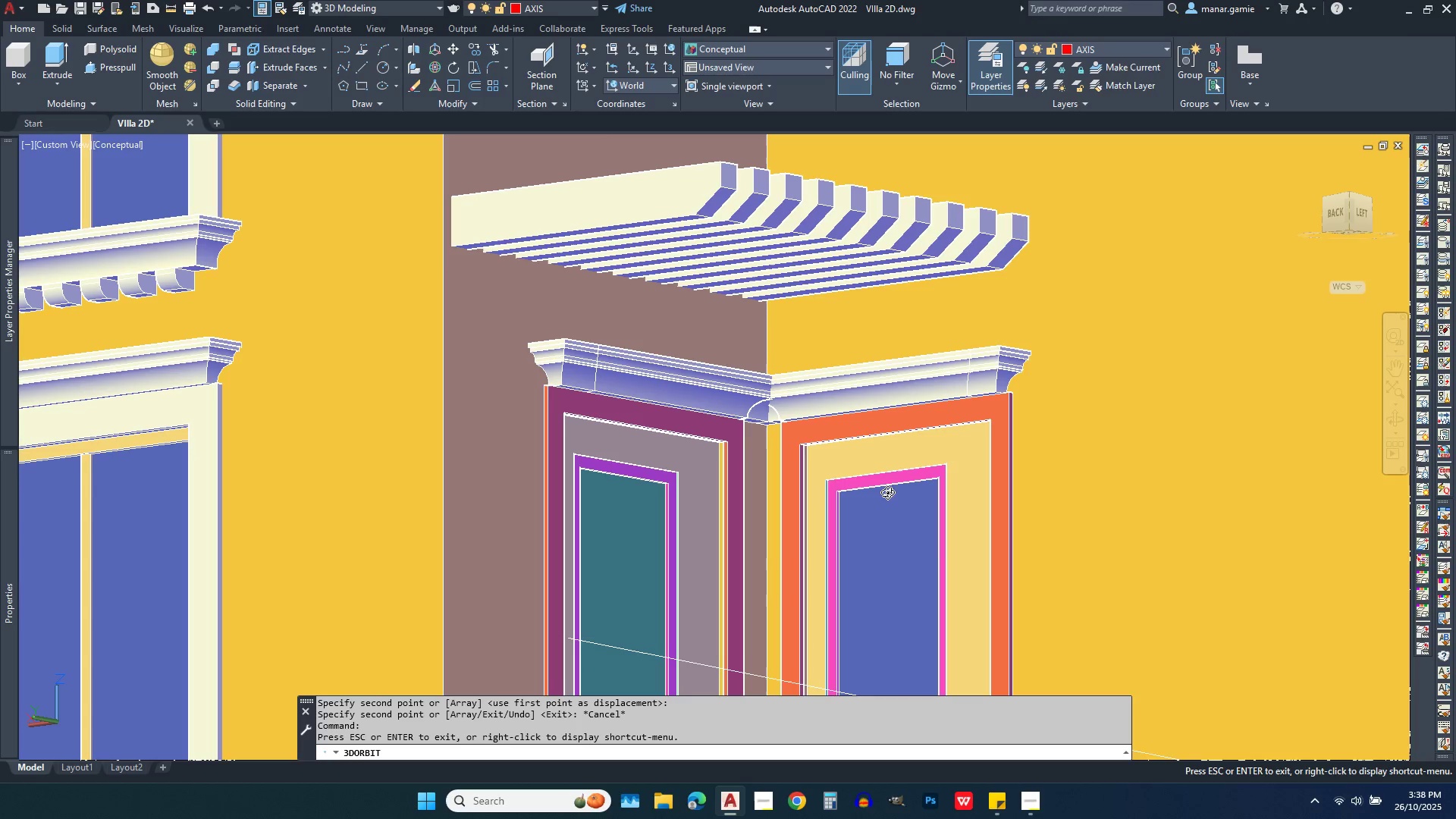 
key(Escape)
 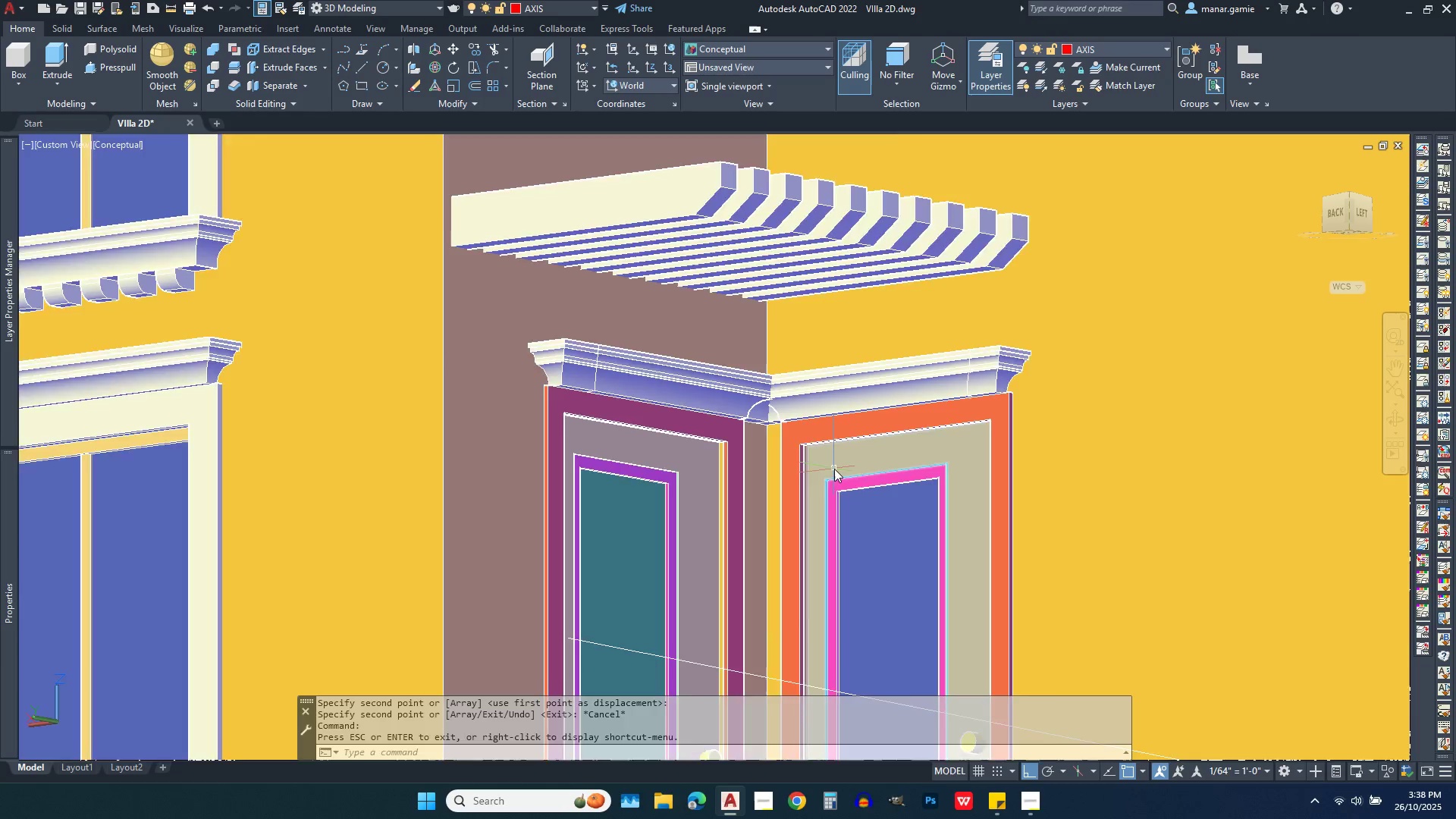 
scroll: coordinate [834, 469], scroll_direction: up, amount: 3.0
 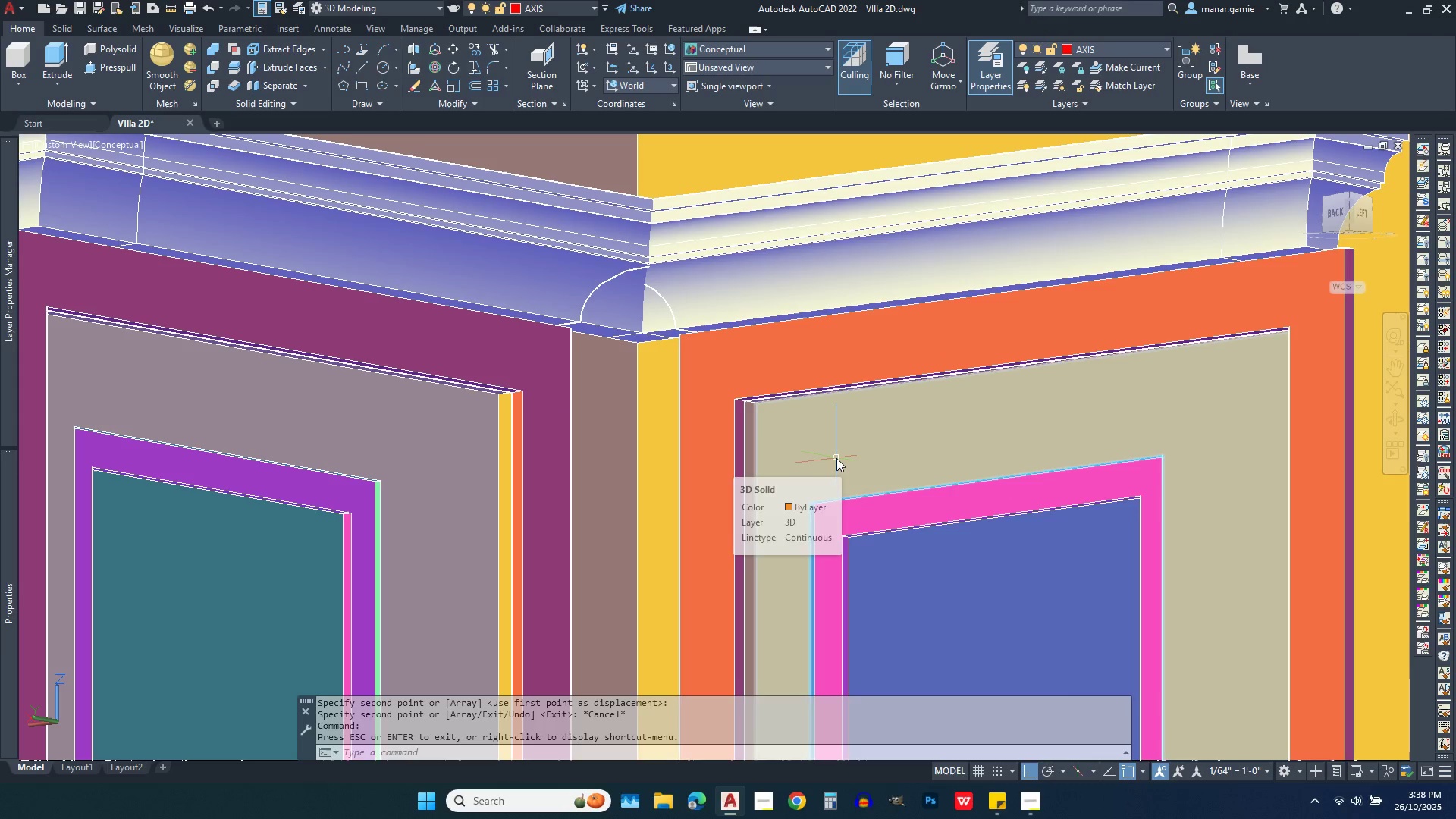 
scroll: coordinate [836, 458], scroll_direction: down, amount: 3.0
 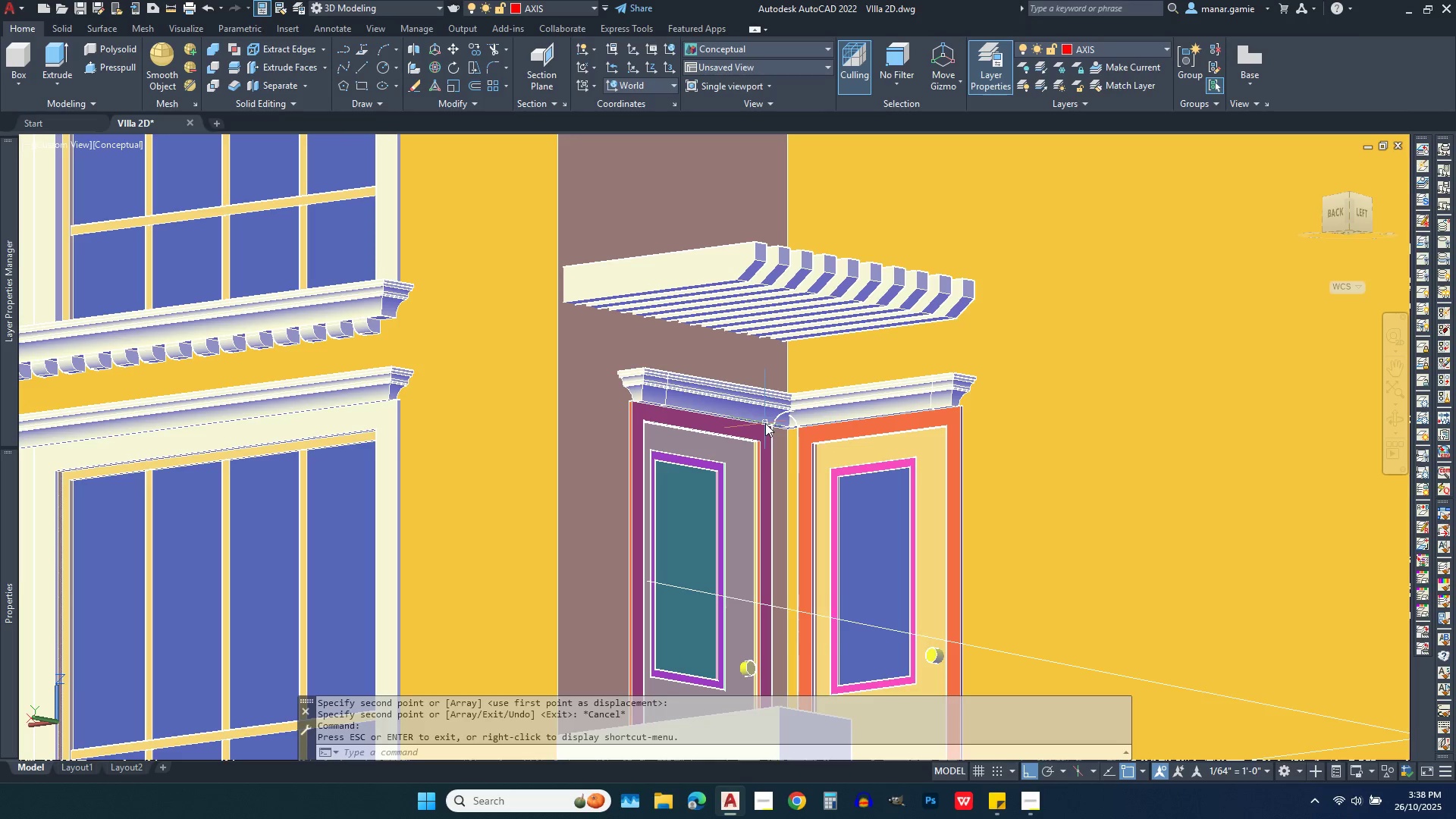 
scroll: coordinate [850, 423], scroll_direction: up, amount: 8.0
 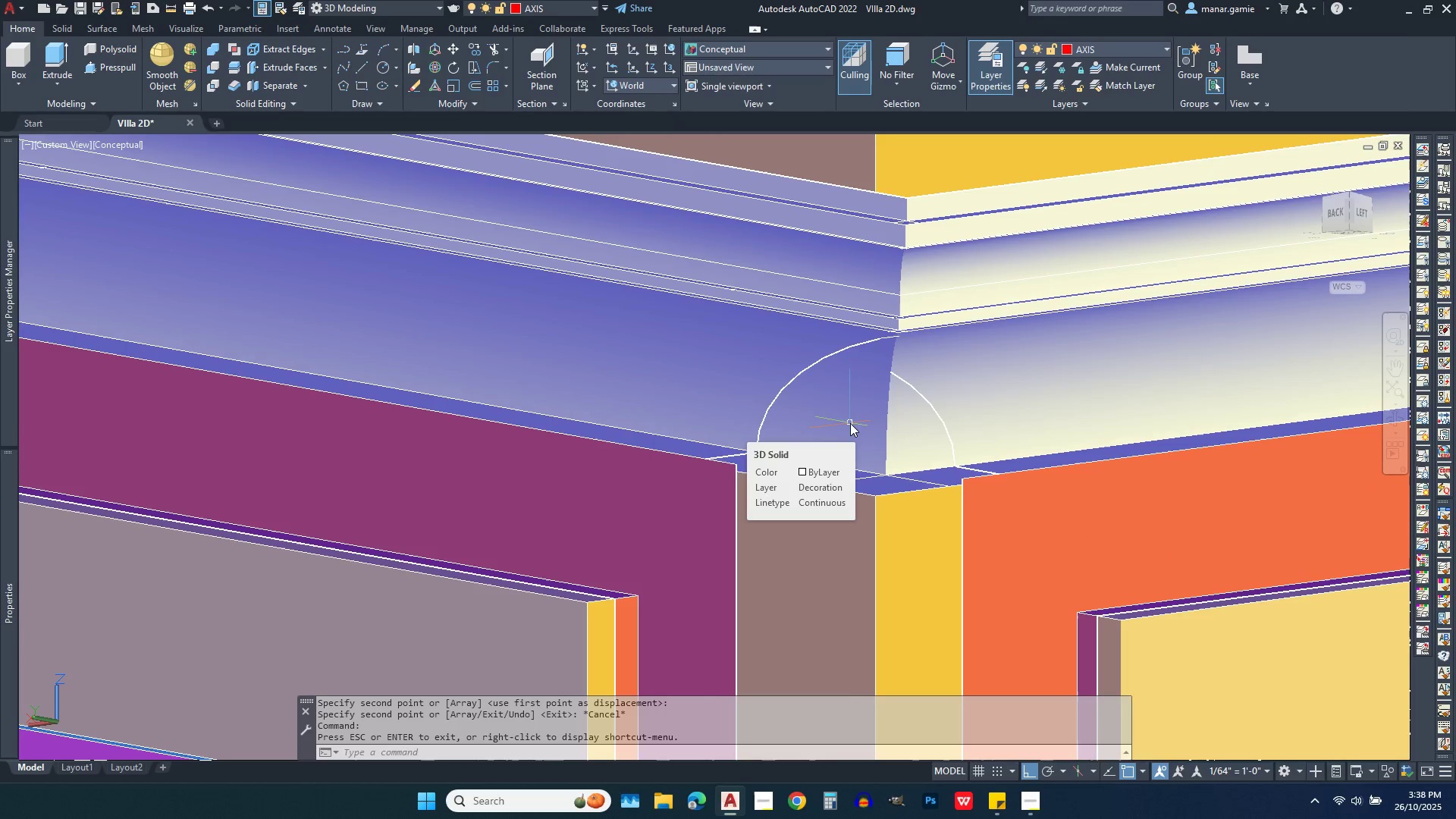 
scroll: coordinate [1068, 352], scroll_direction: down, amount: 5.0
 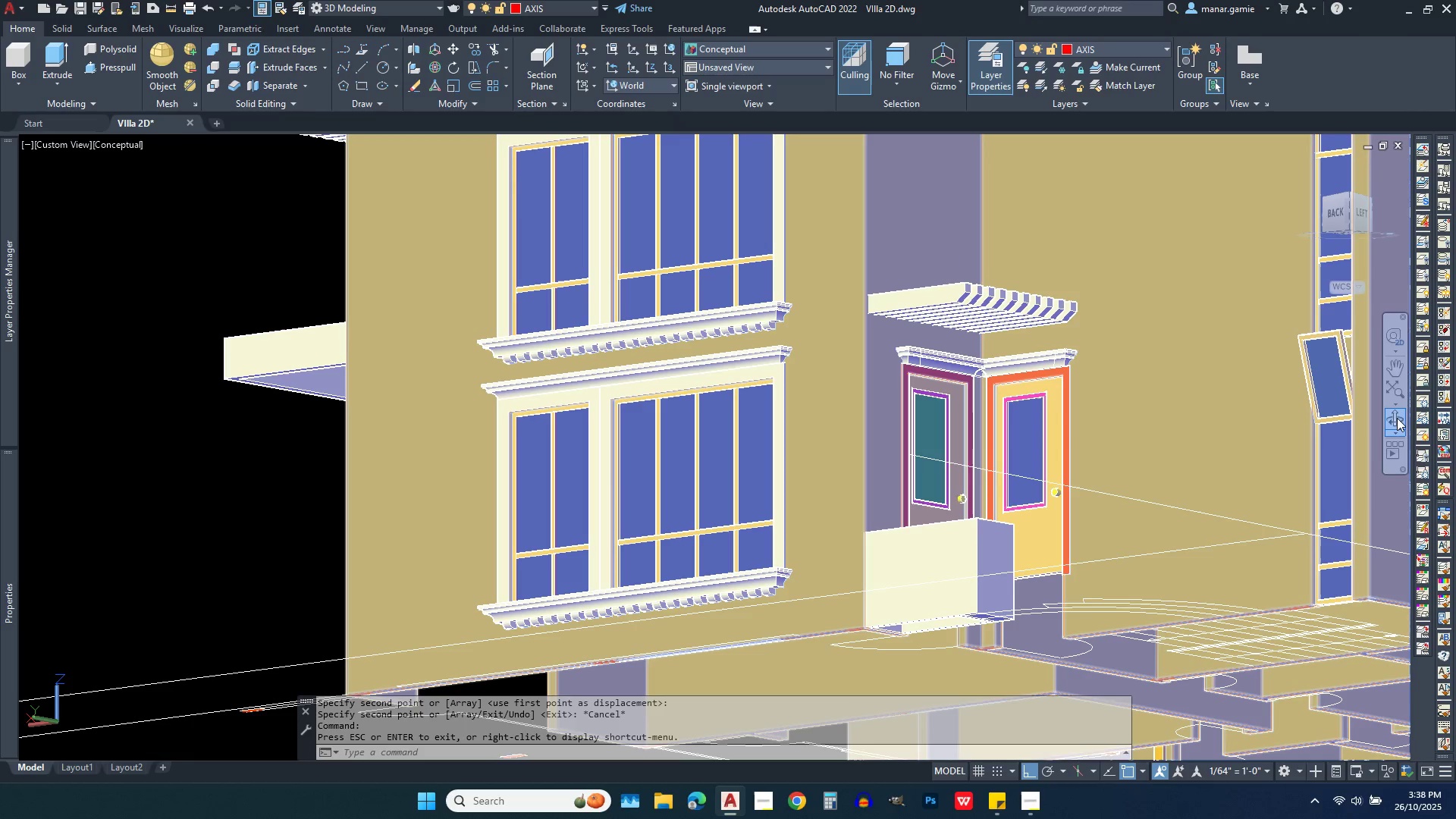 
left_click([1397, 420])
 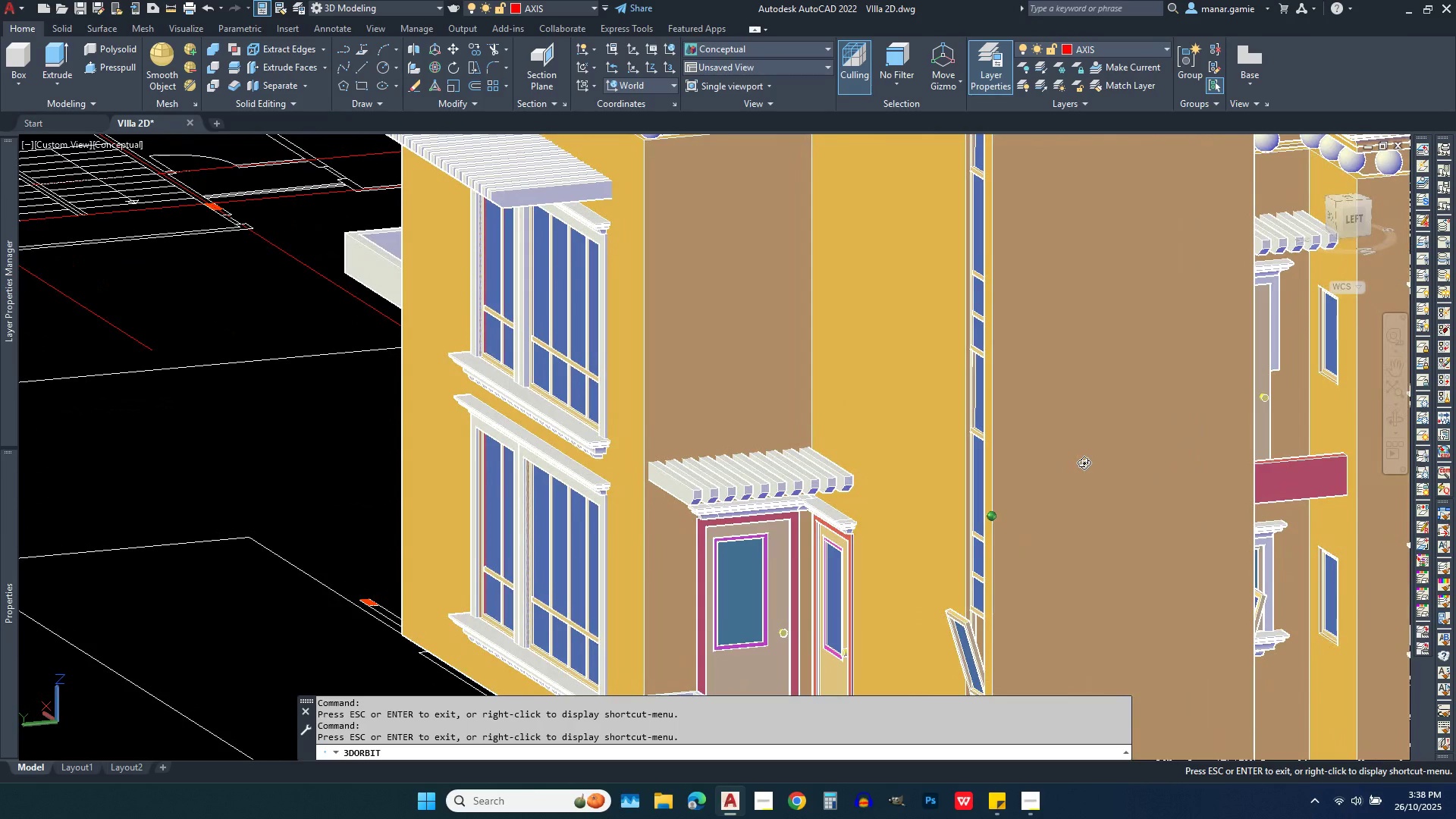 
wait(11.05)
 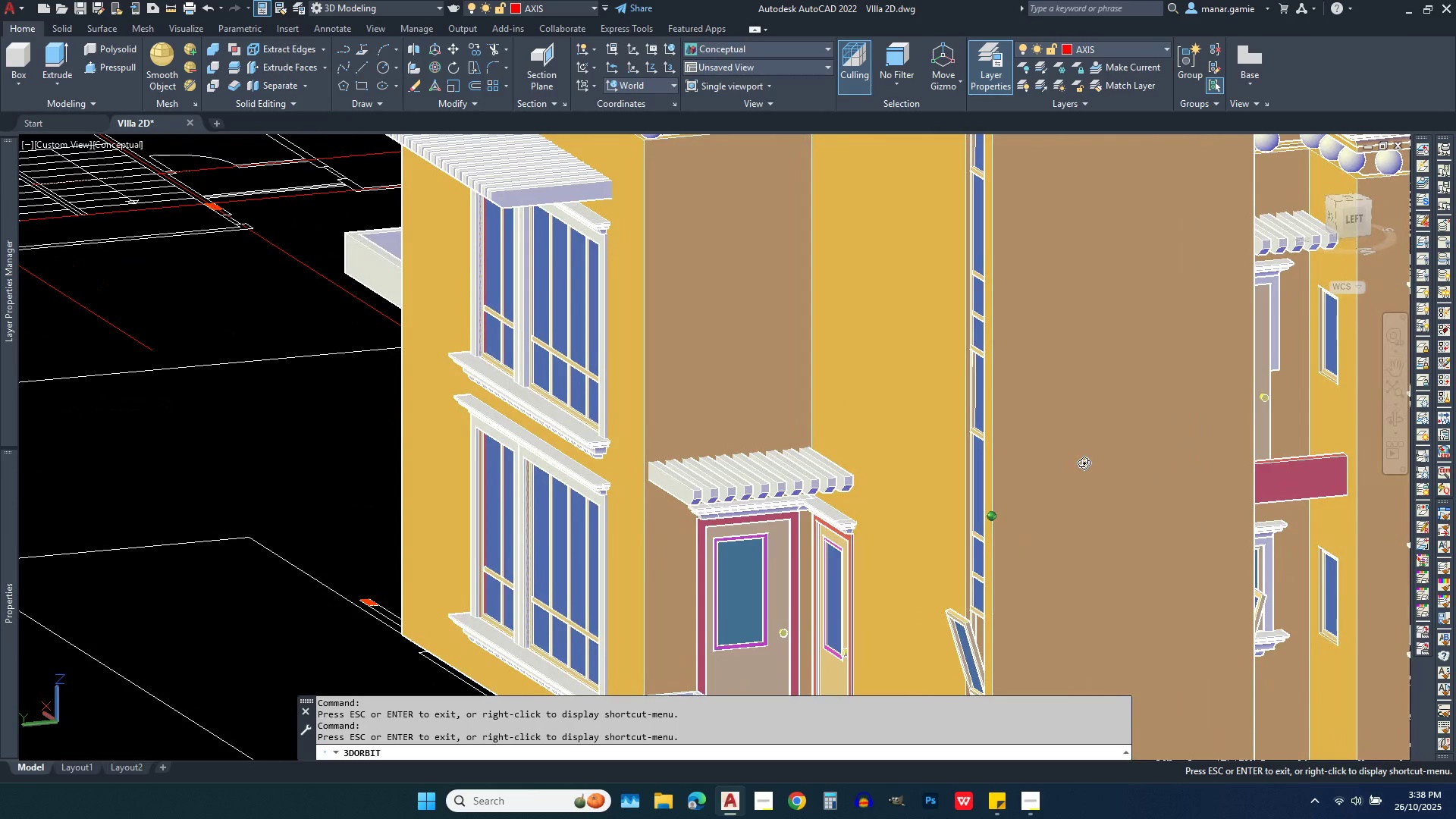 
scroll: coordinate [861, 476], scroll_direction: up, amount: 7.0
 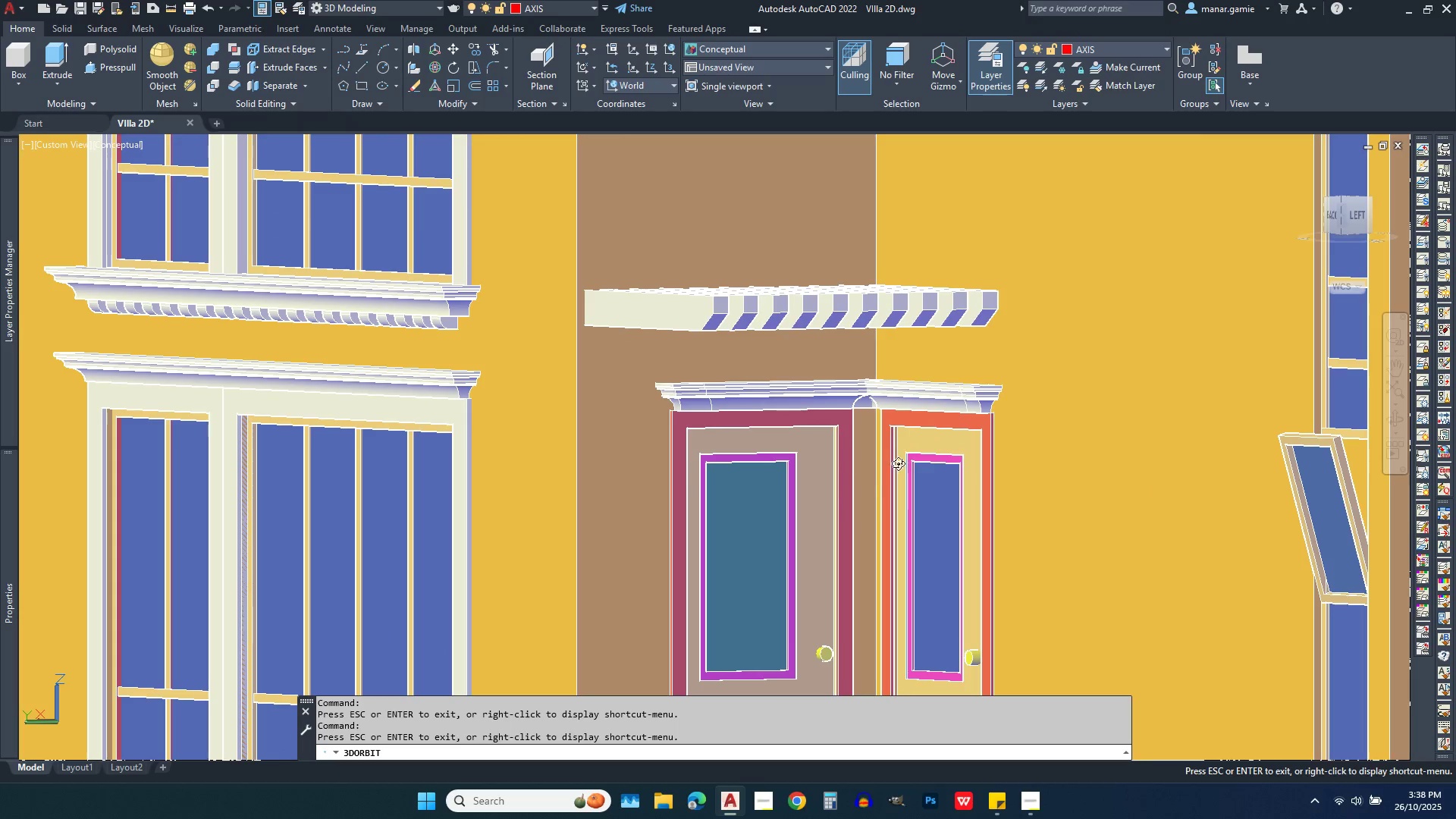 
wait(6.84)
 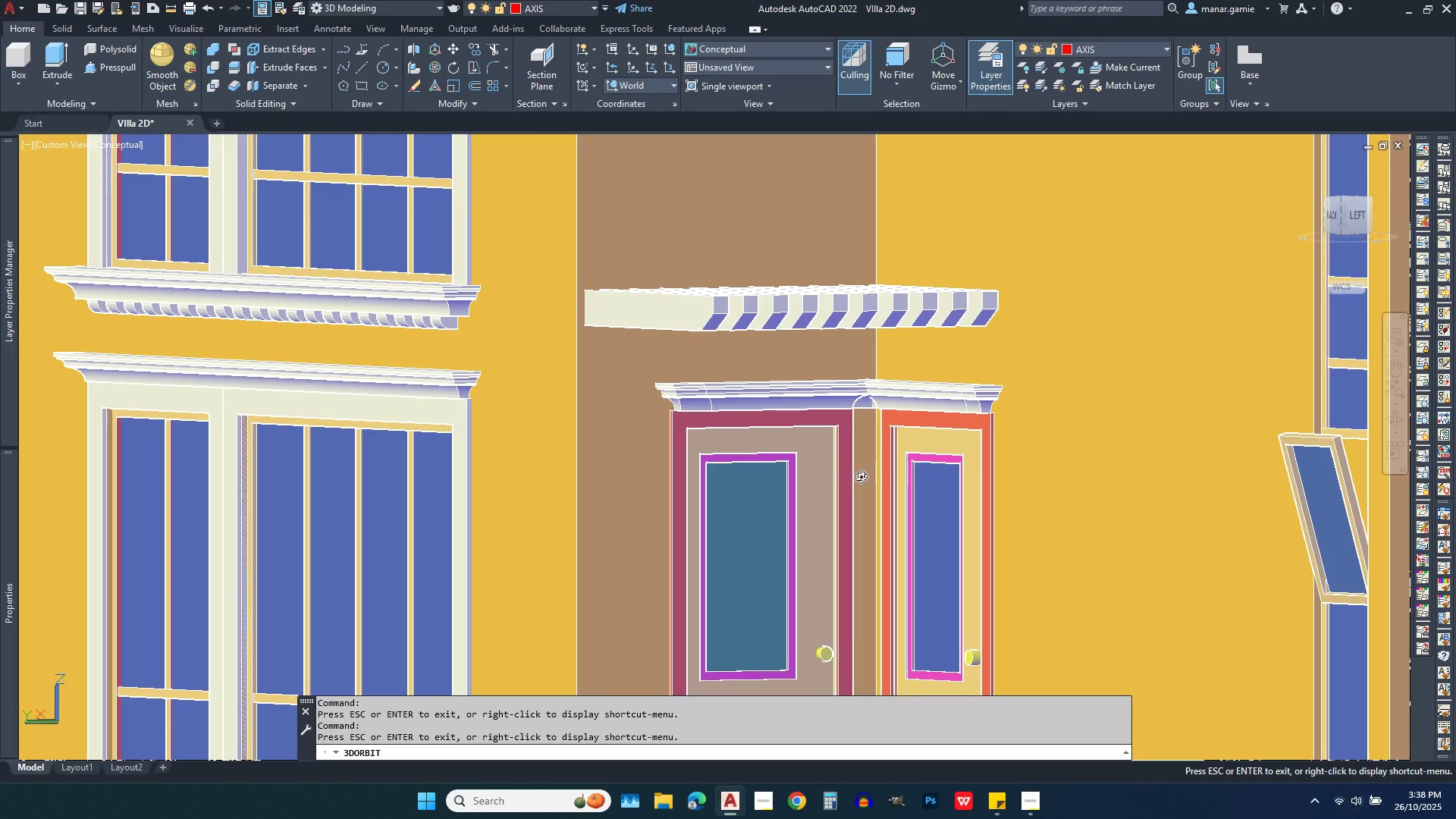 
scroll: coordinate [967, 418], scroll_direction: up, amount: 11.0
 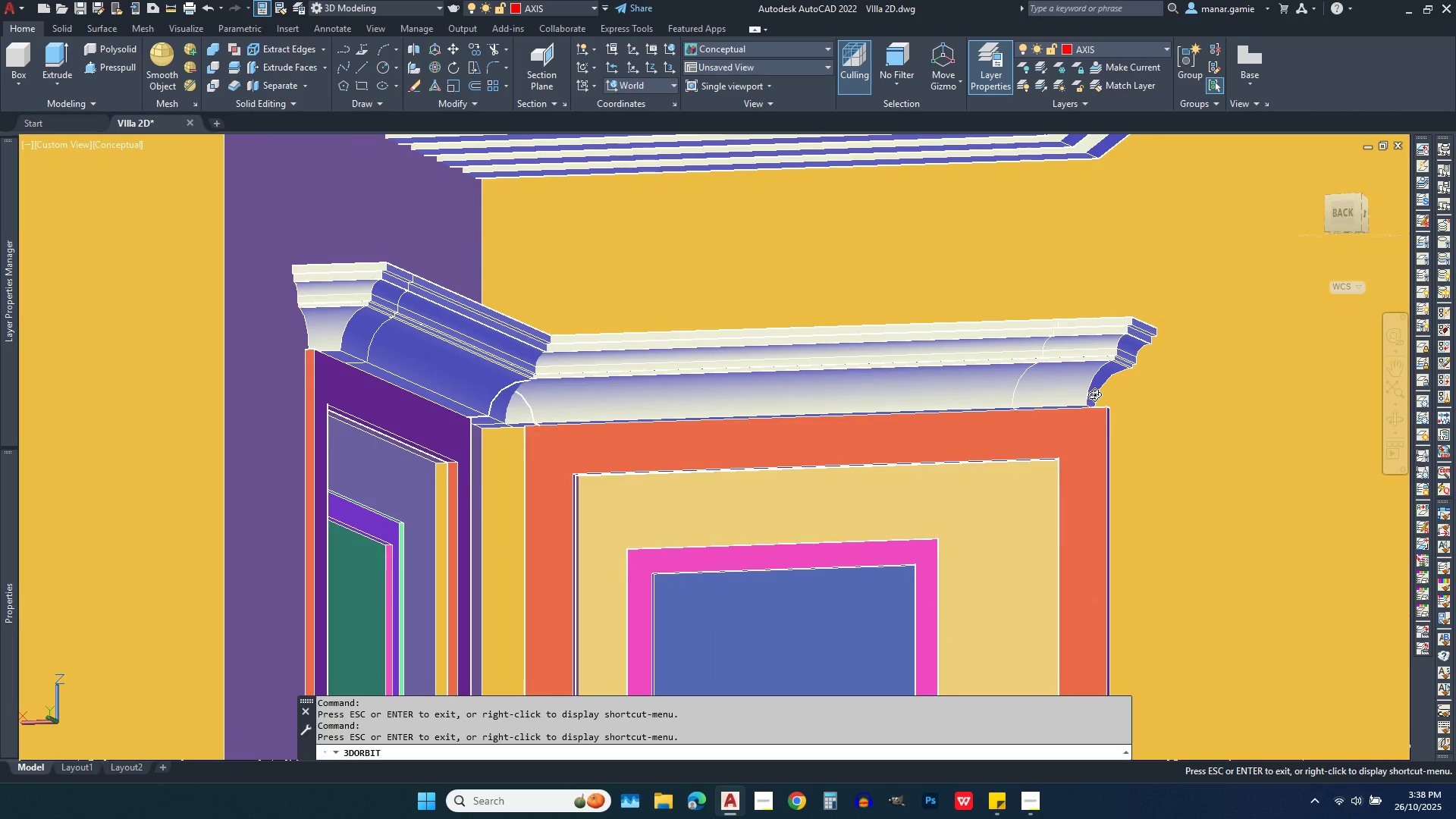 
wait(6.17)
 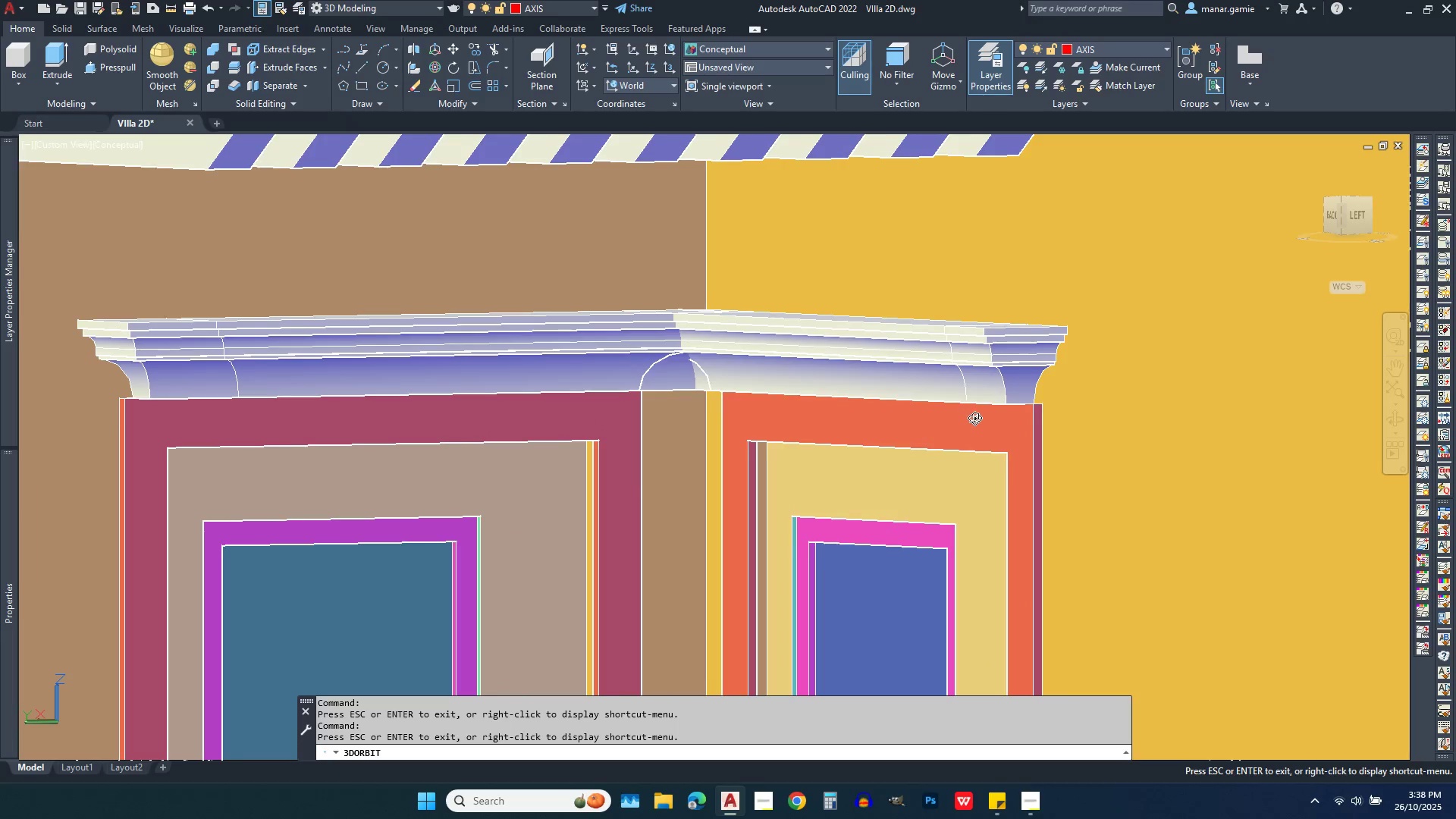 
key(Escape)
 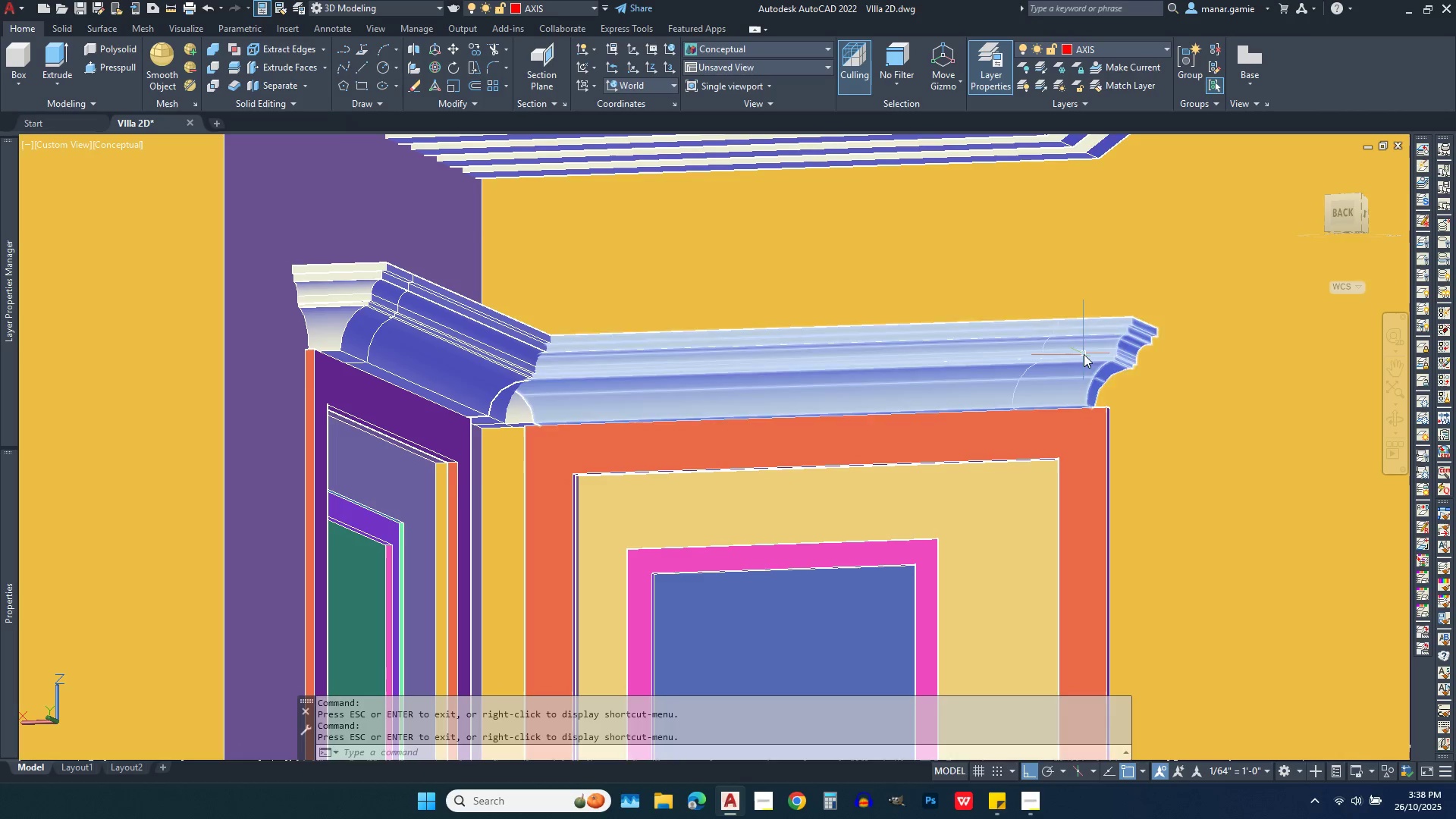 
left_click([1084, 354])
 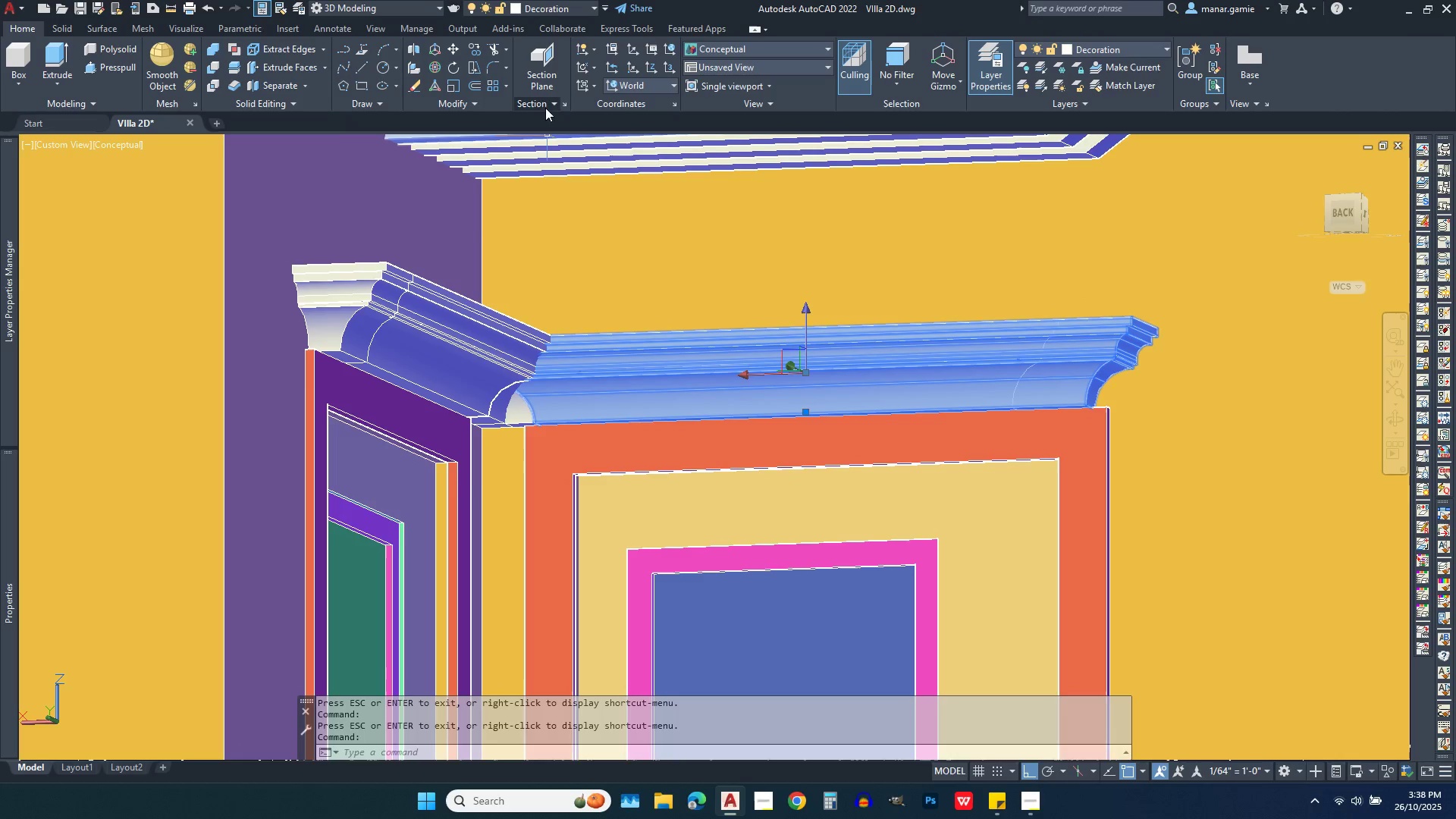 
mouse_move([452, 44])
 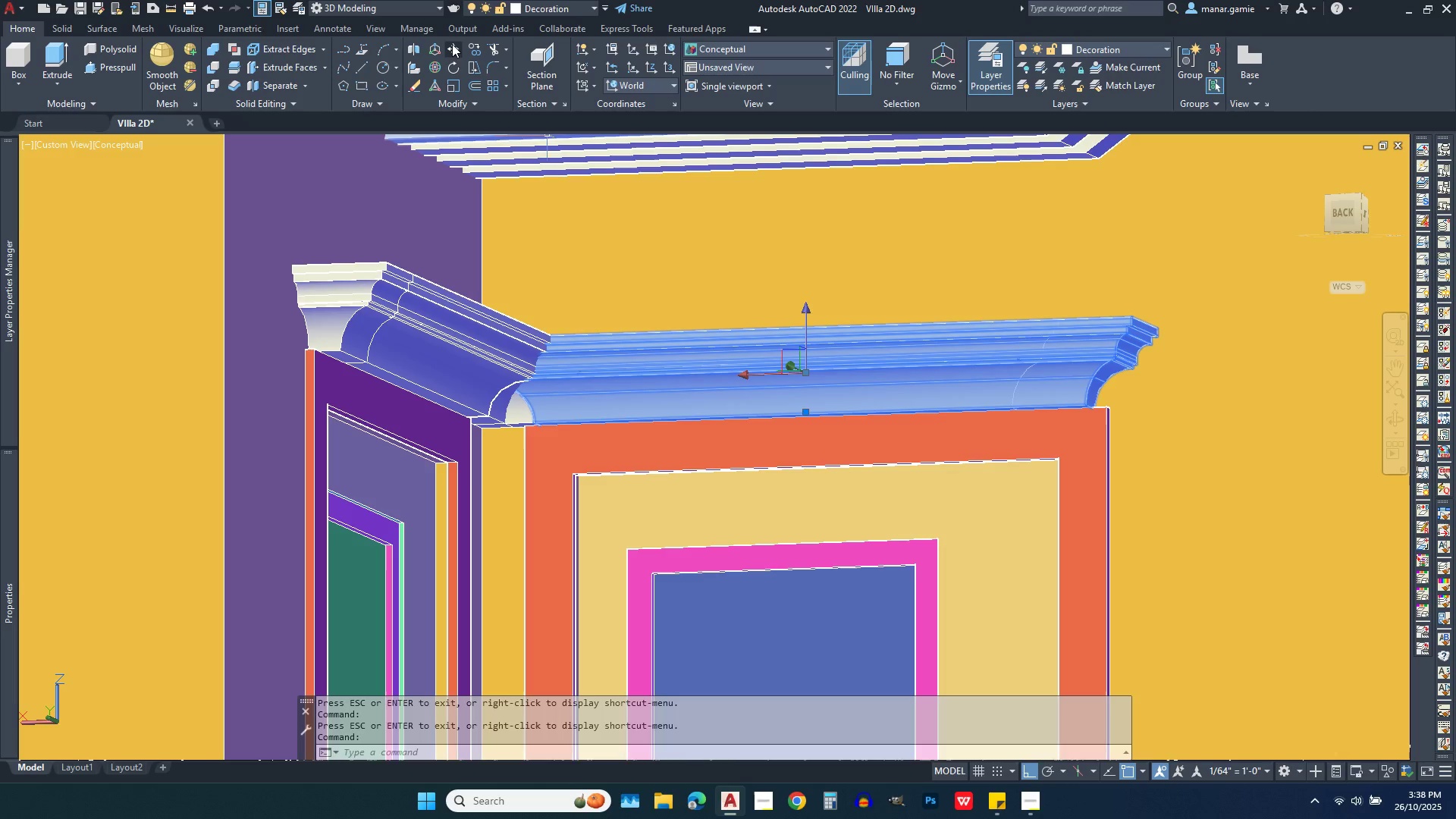 
left_click([452, 44])
 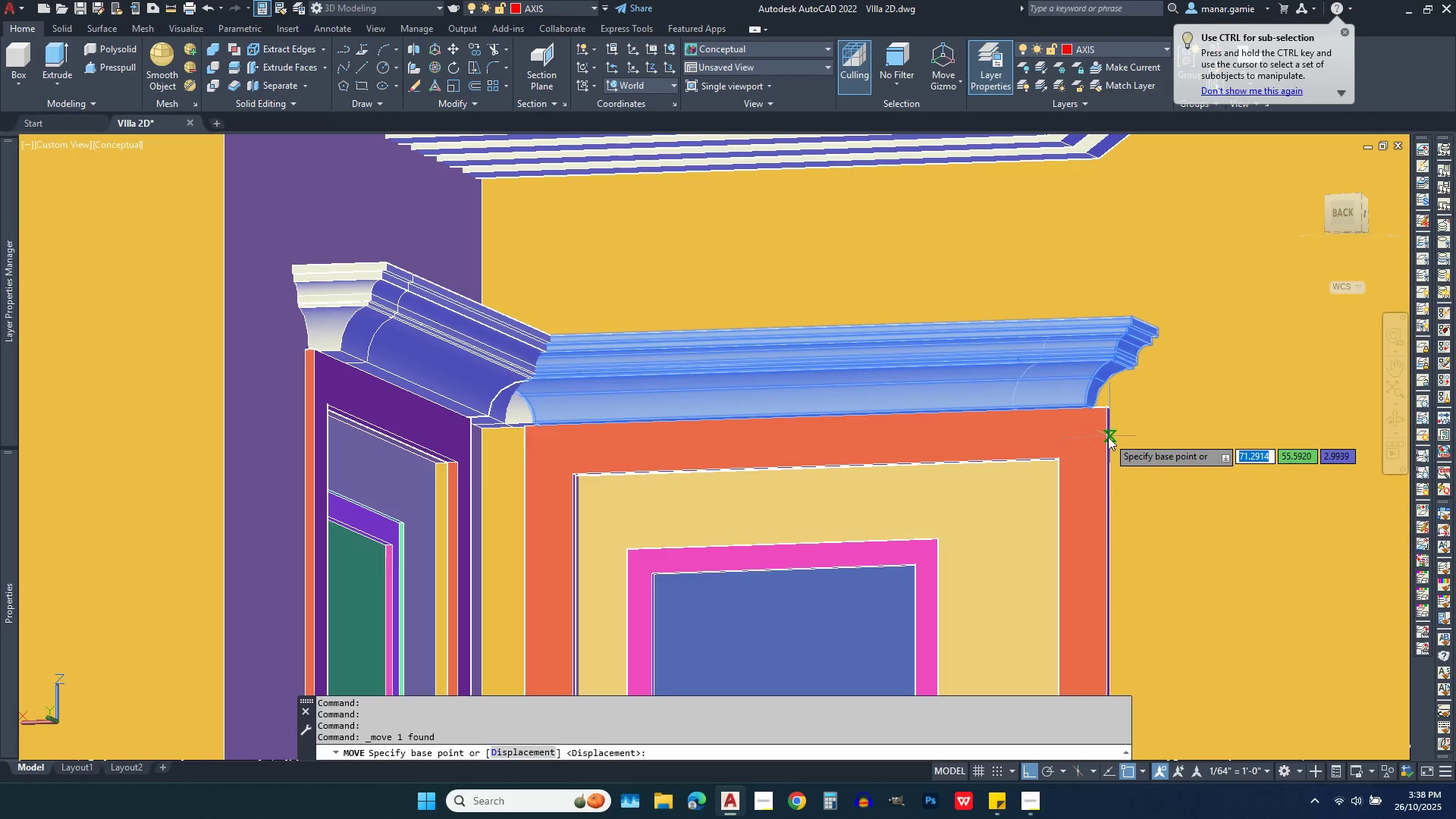 
scroll: coordinate [1112, 405], scroll_direction: up, amount: 5.0
 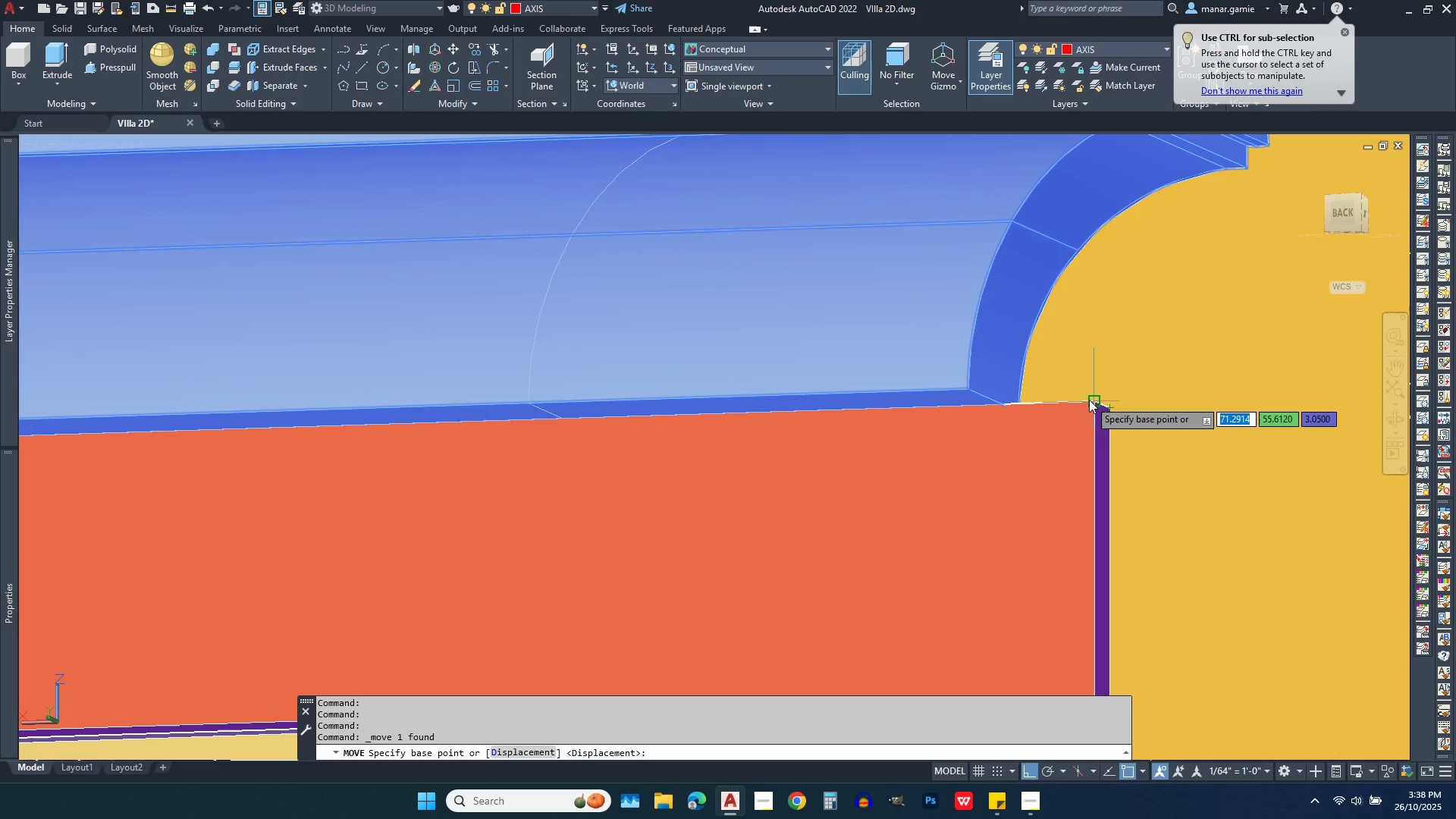 
left_click([1089, 400])
 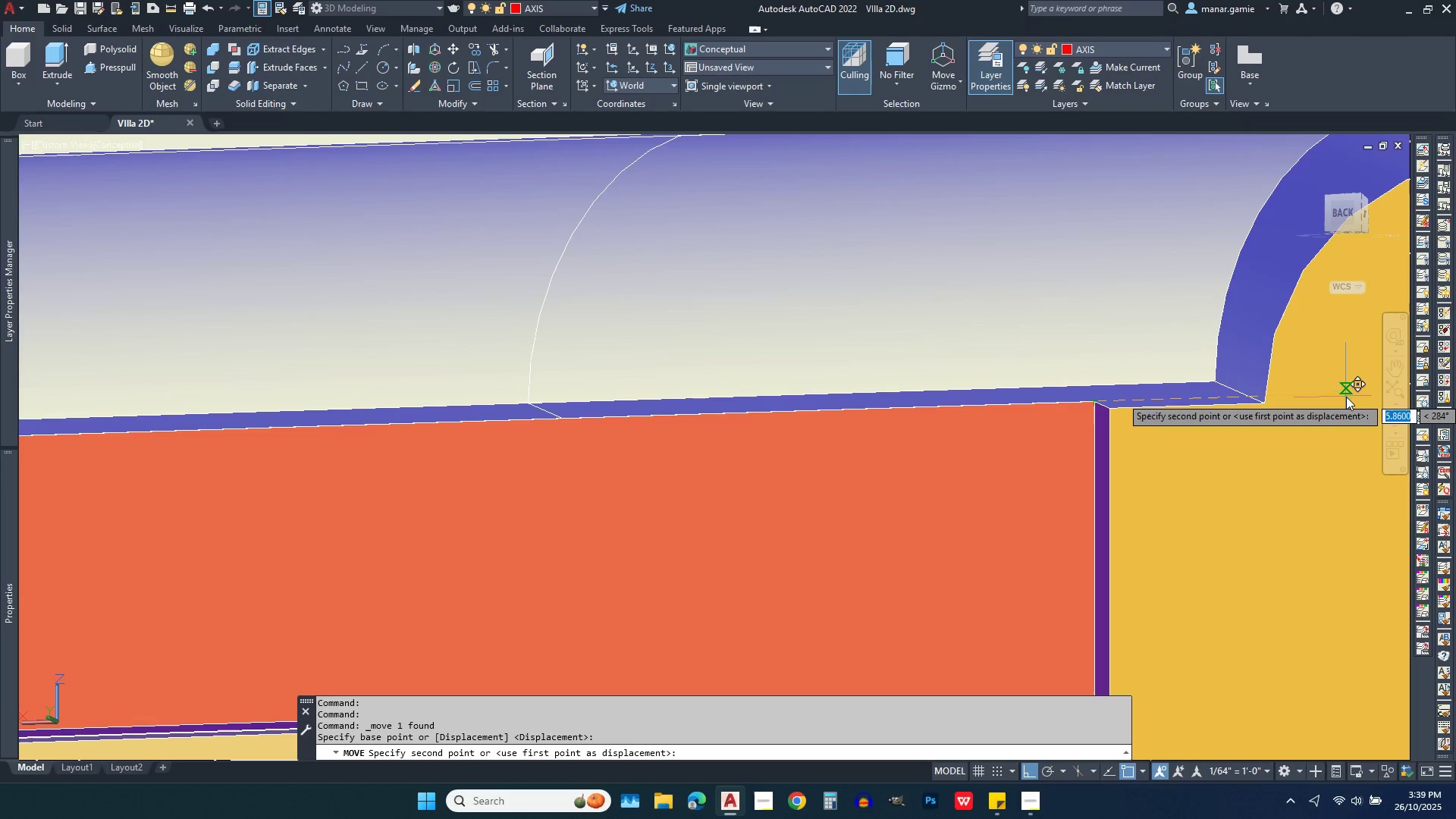 
wait(9.07)
 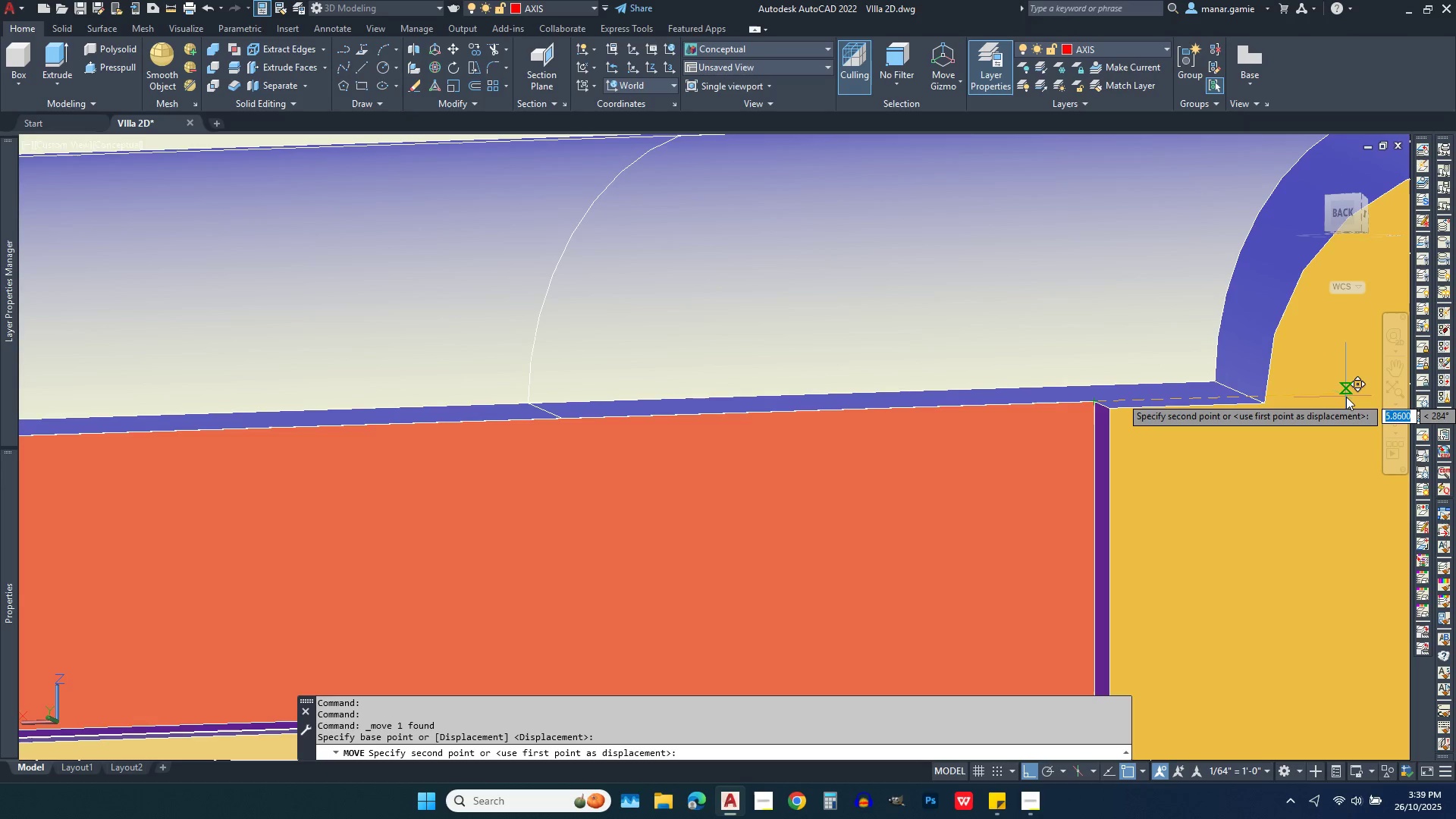 
key(Period)
 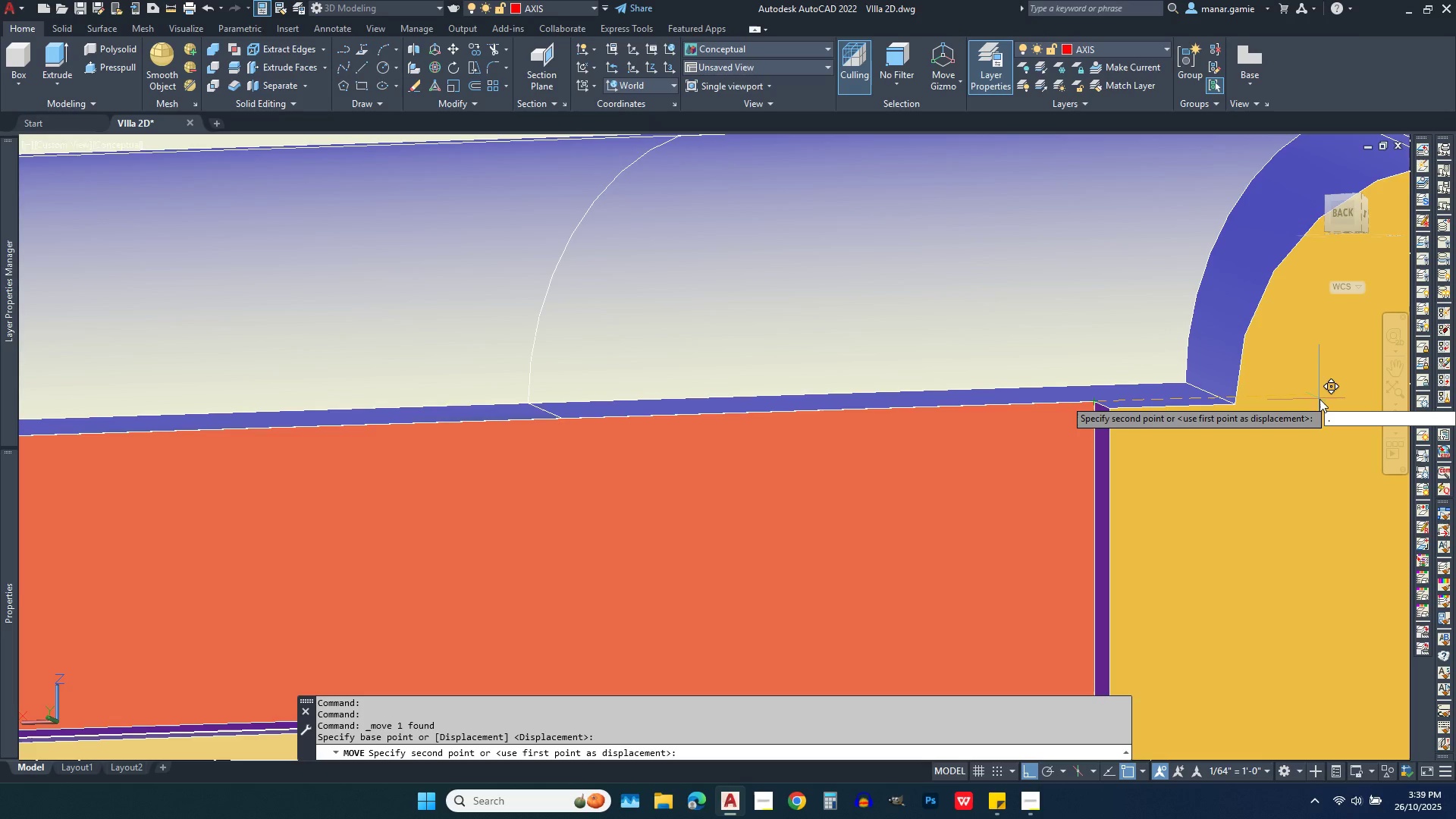 
key(1)
 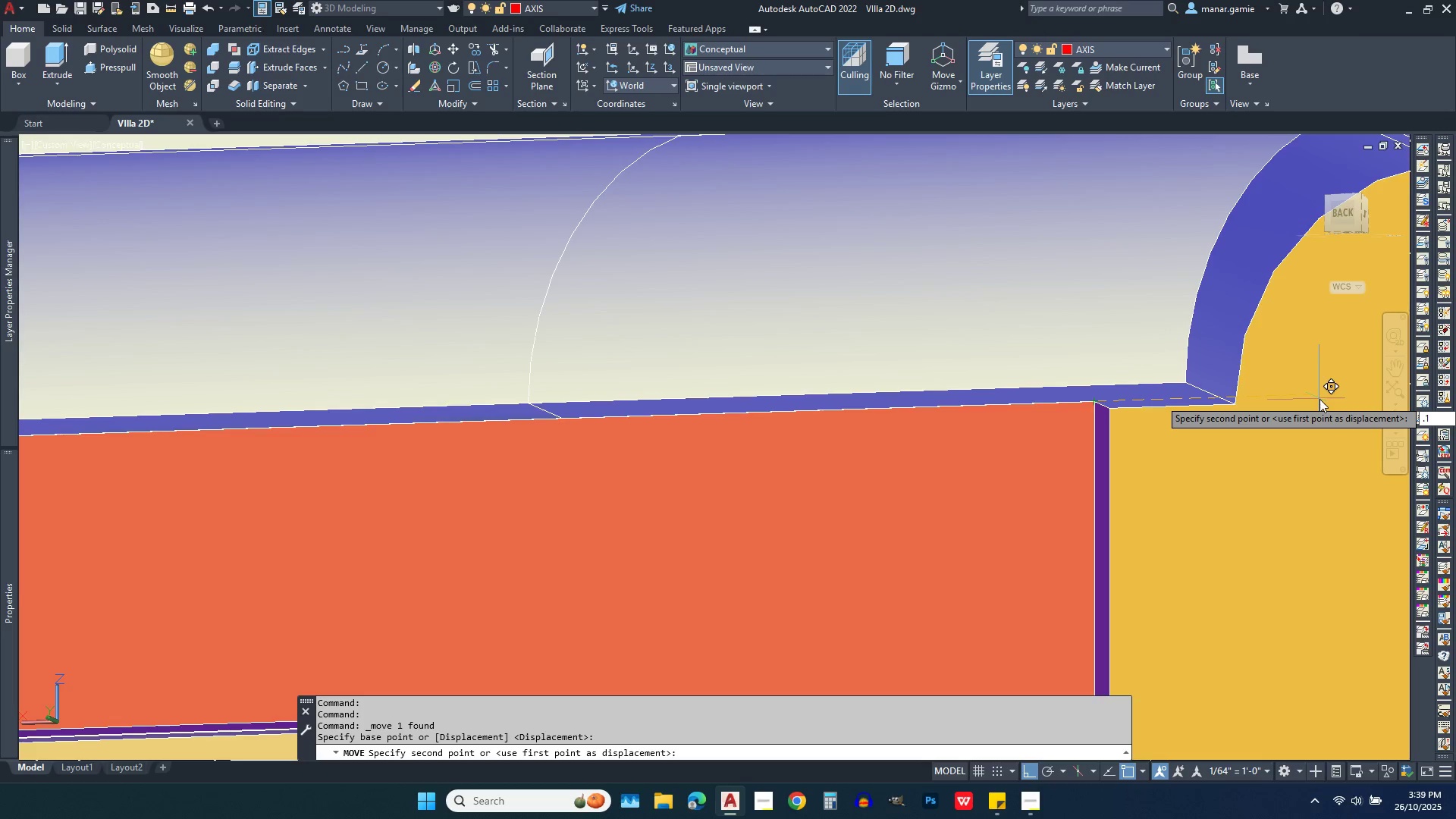 
key(Enter)
 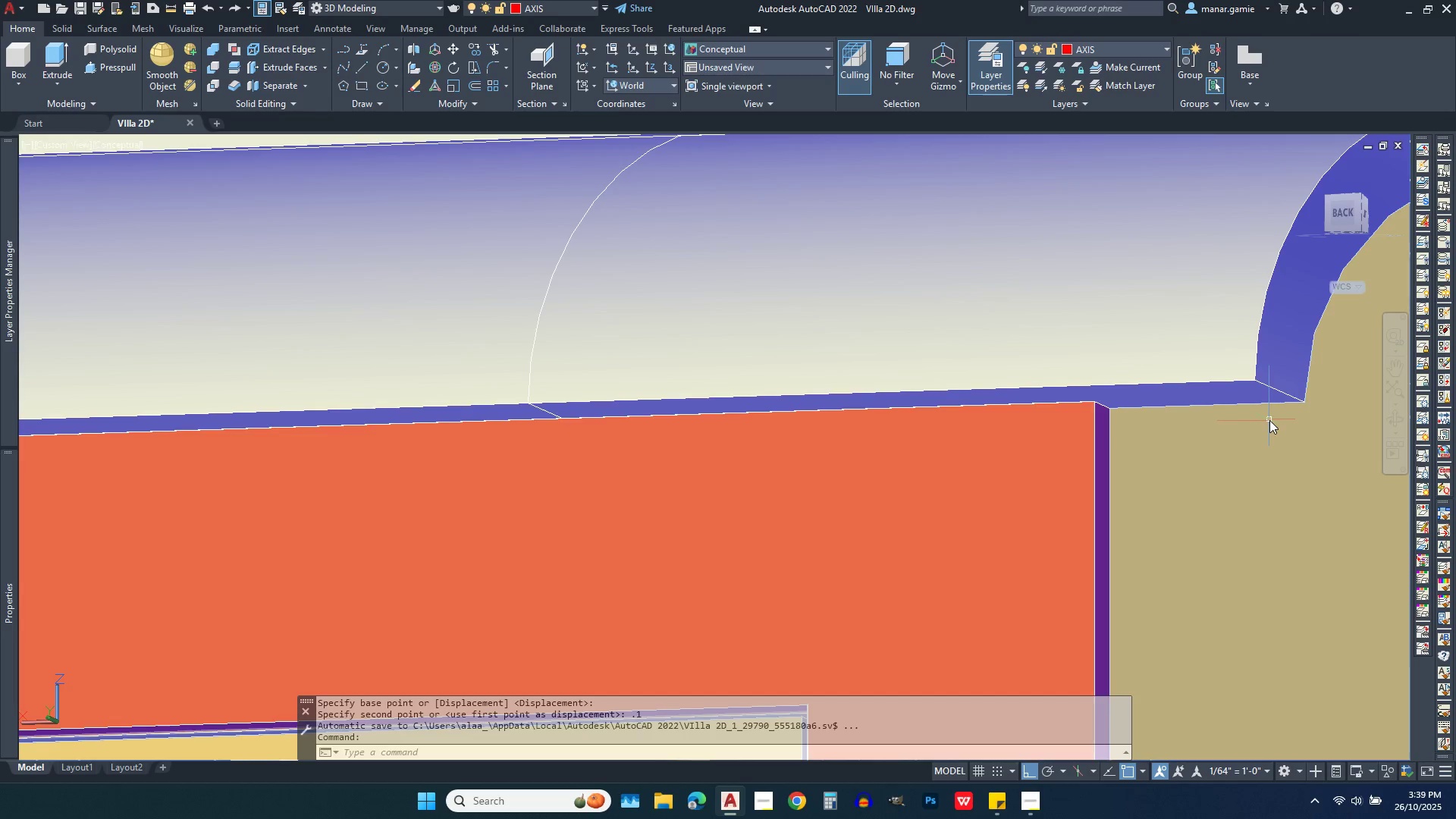 
scroll: coordinate [1235, 439], scroll_direction: down, amount: 5.0
 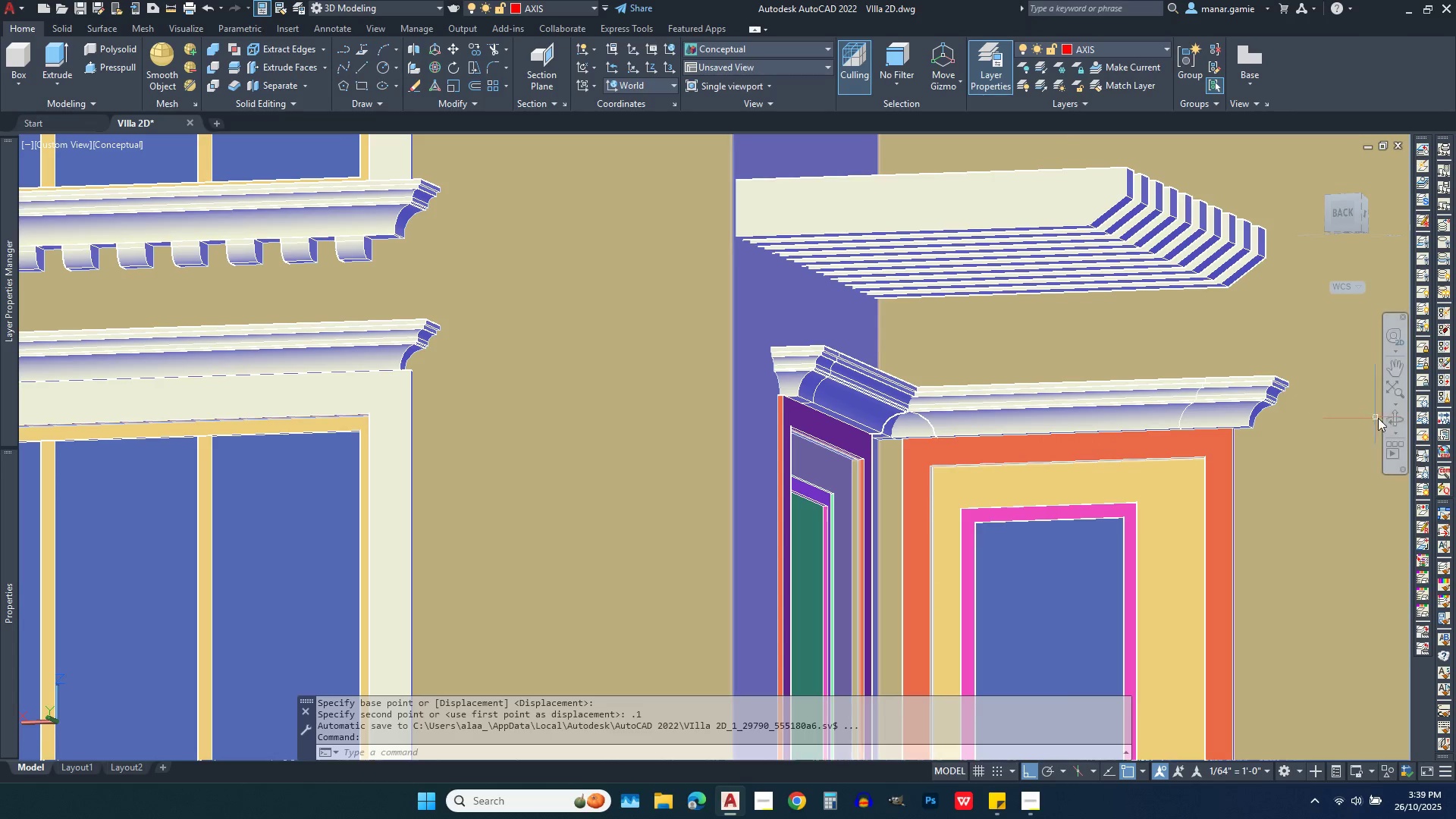 
left_click([1392, 420])
 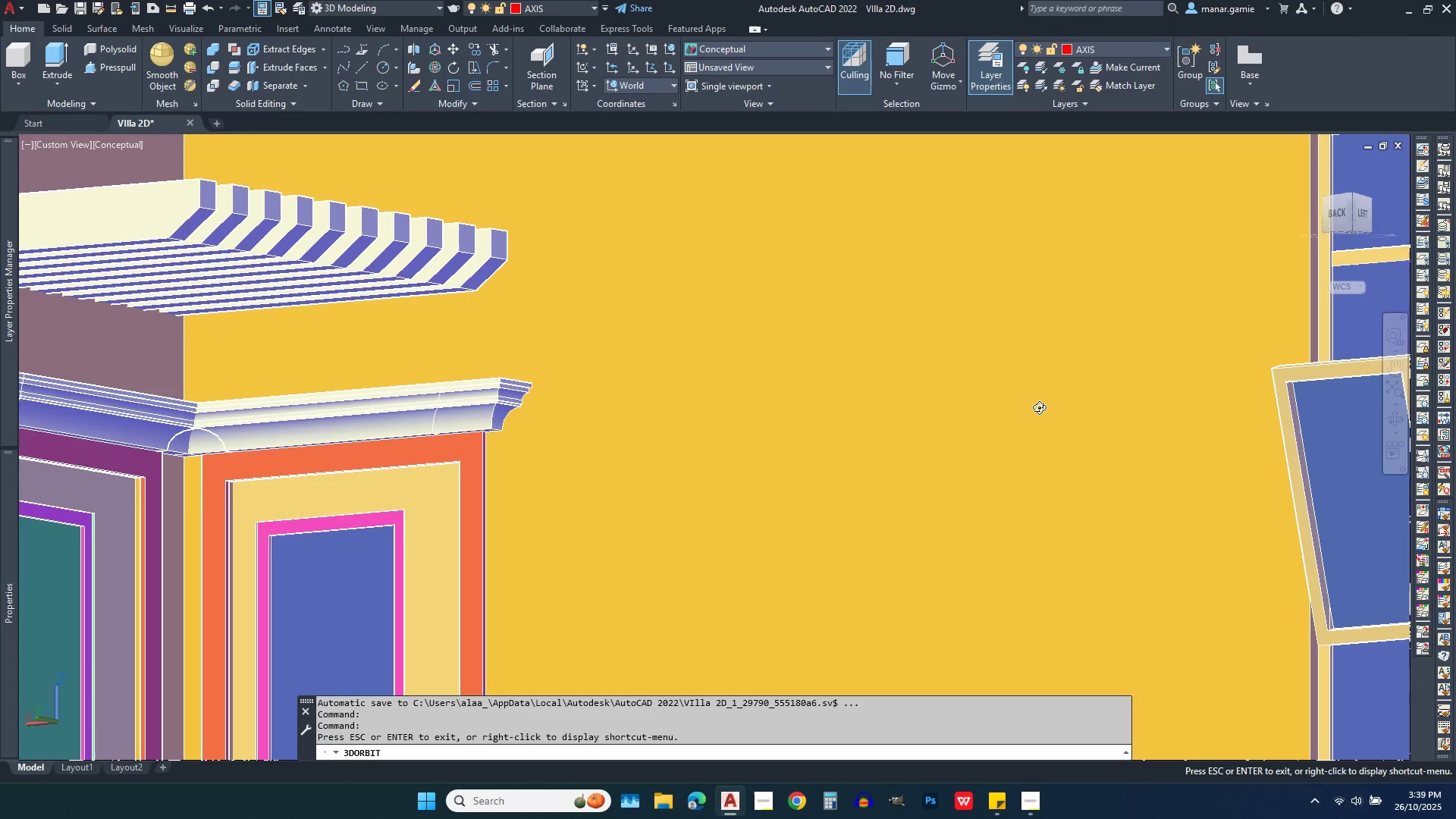 
scroll: coordinate [986, 415], scroll_direction: down, amount: 8.0
 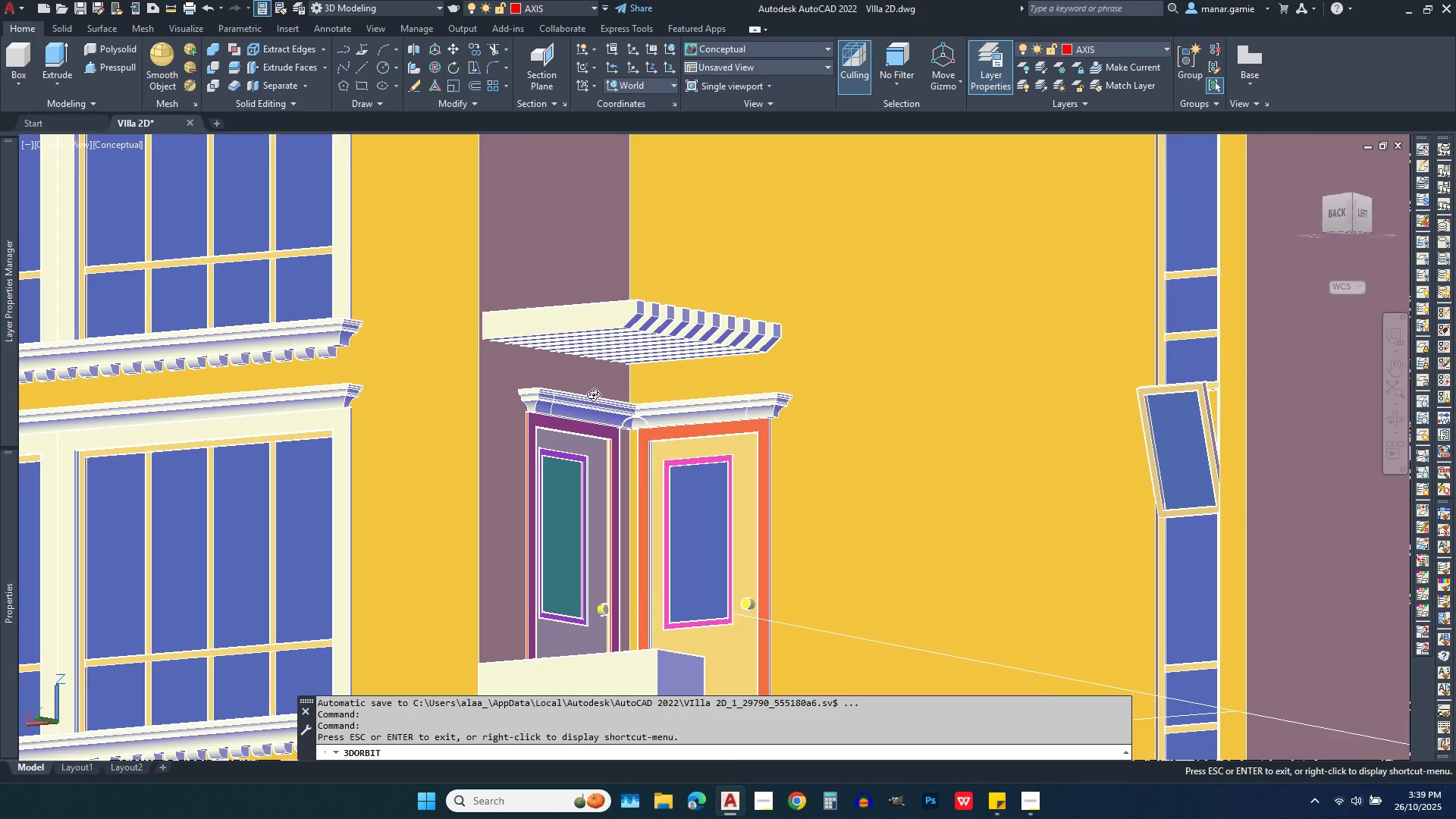 
scroll: coordinate [561, 407], scroll_direction: up, amount: 10.0
 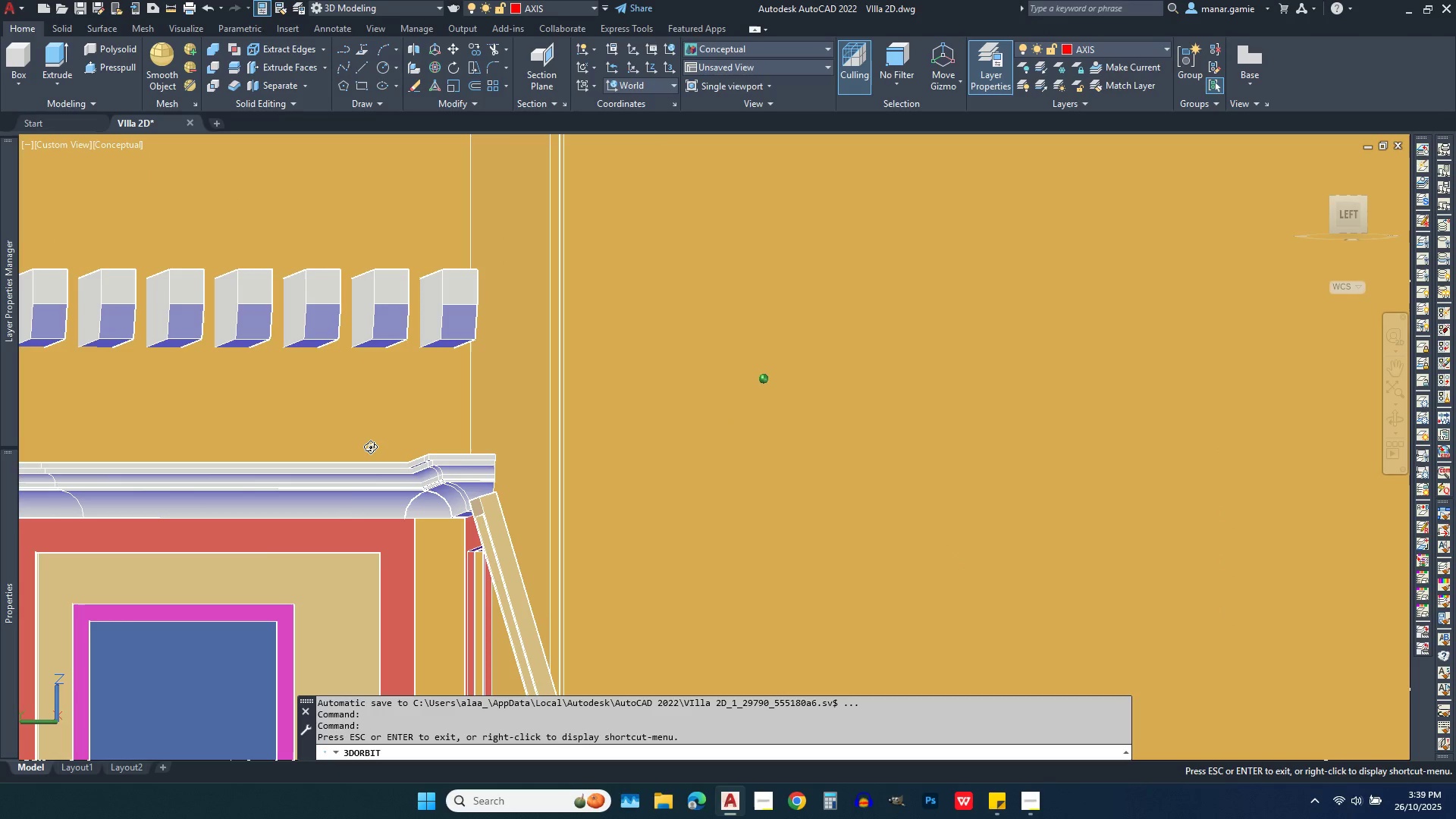 
scroll: coordinate [617, 457], scroll_direction: down, amount: 9.0
 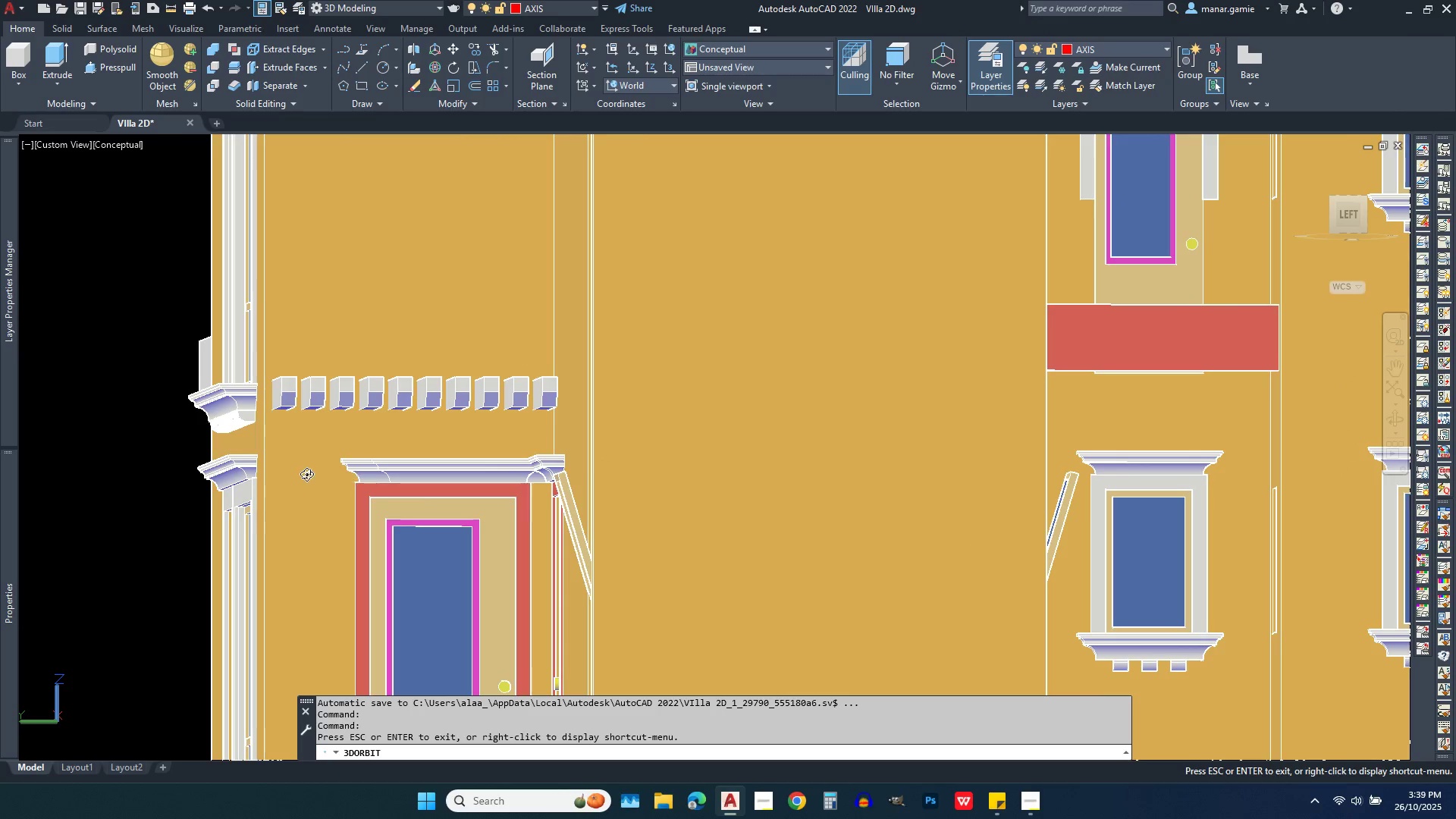 
scroll: coordinate [306, 474], scroll_direction: up, amount: 9.0
 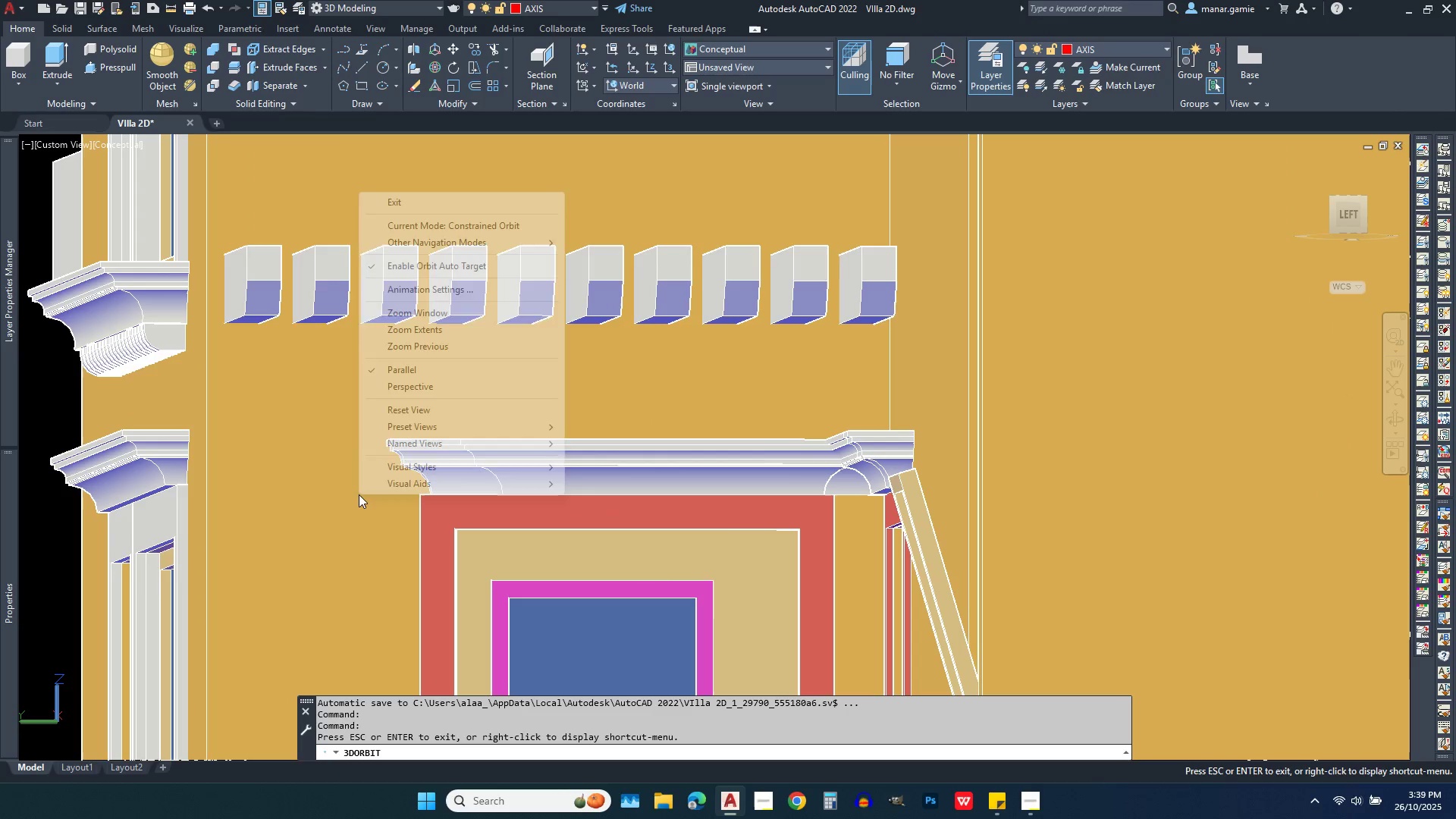 
right_click([359, 494])
 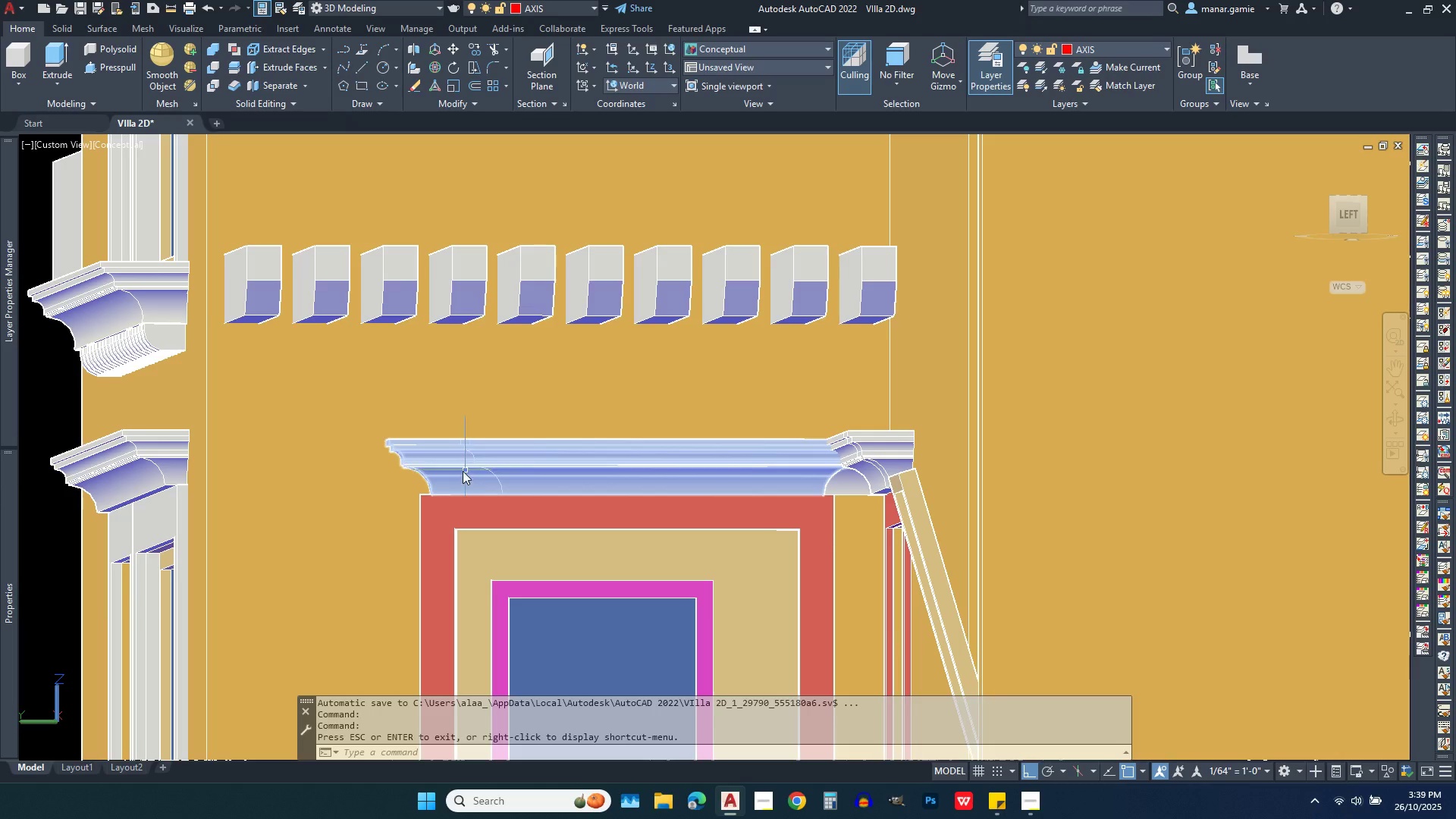 
left_click([444, 466])
 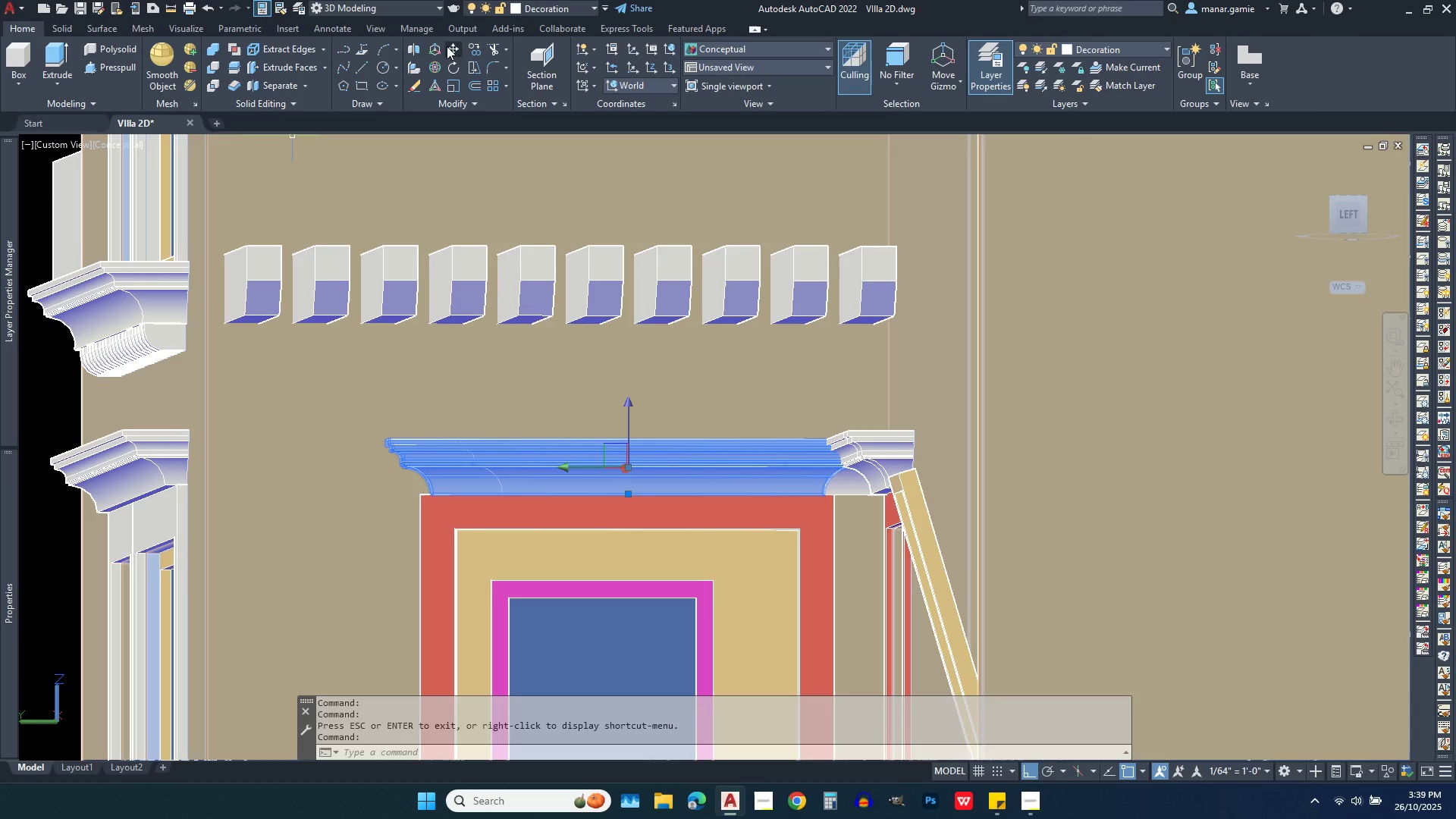 
left_click([452, 46])
 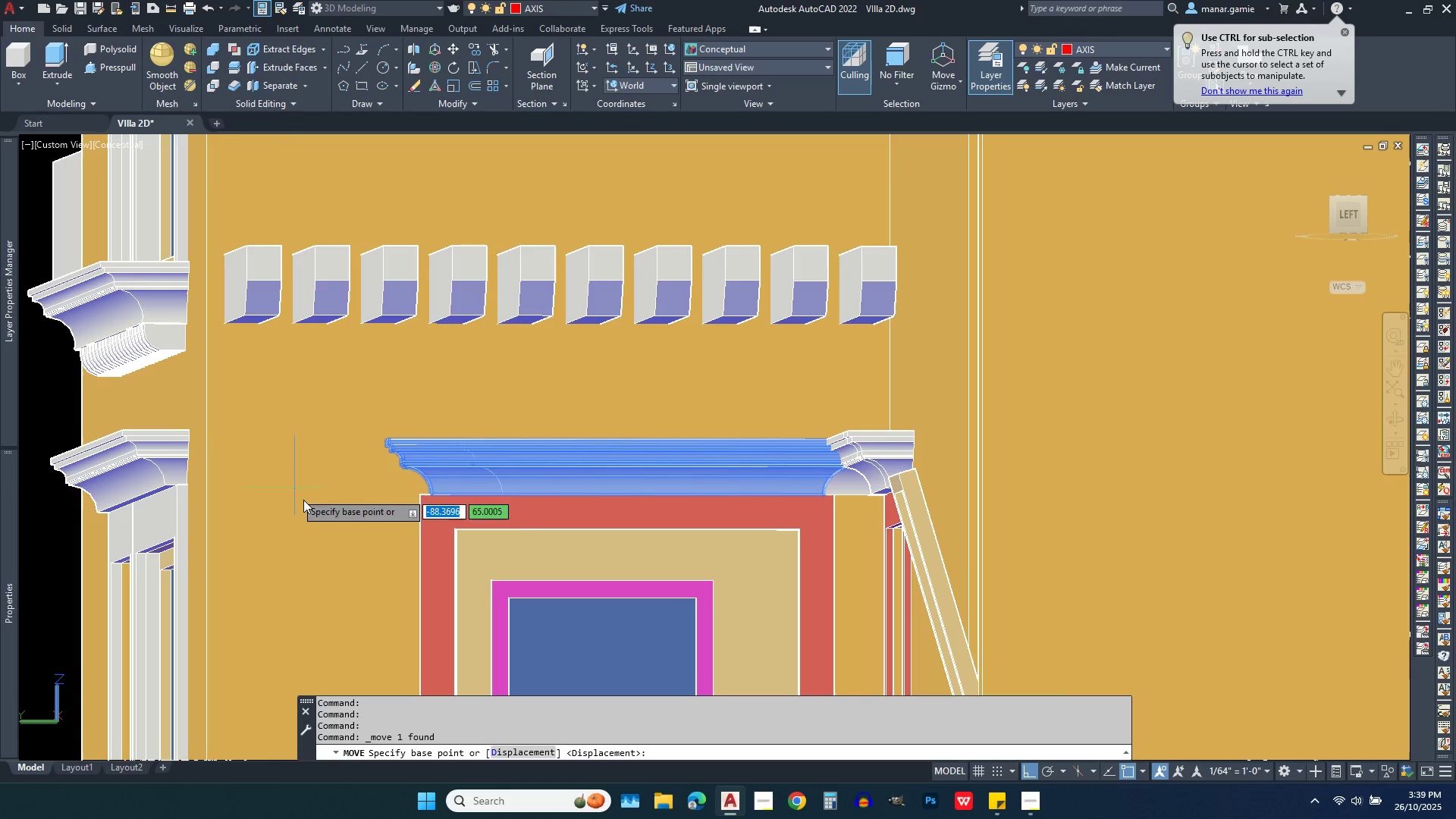 
left_click([319, 513])
 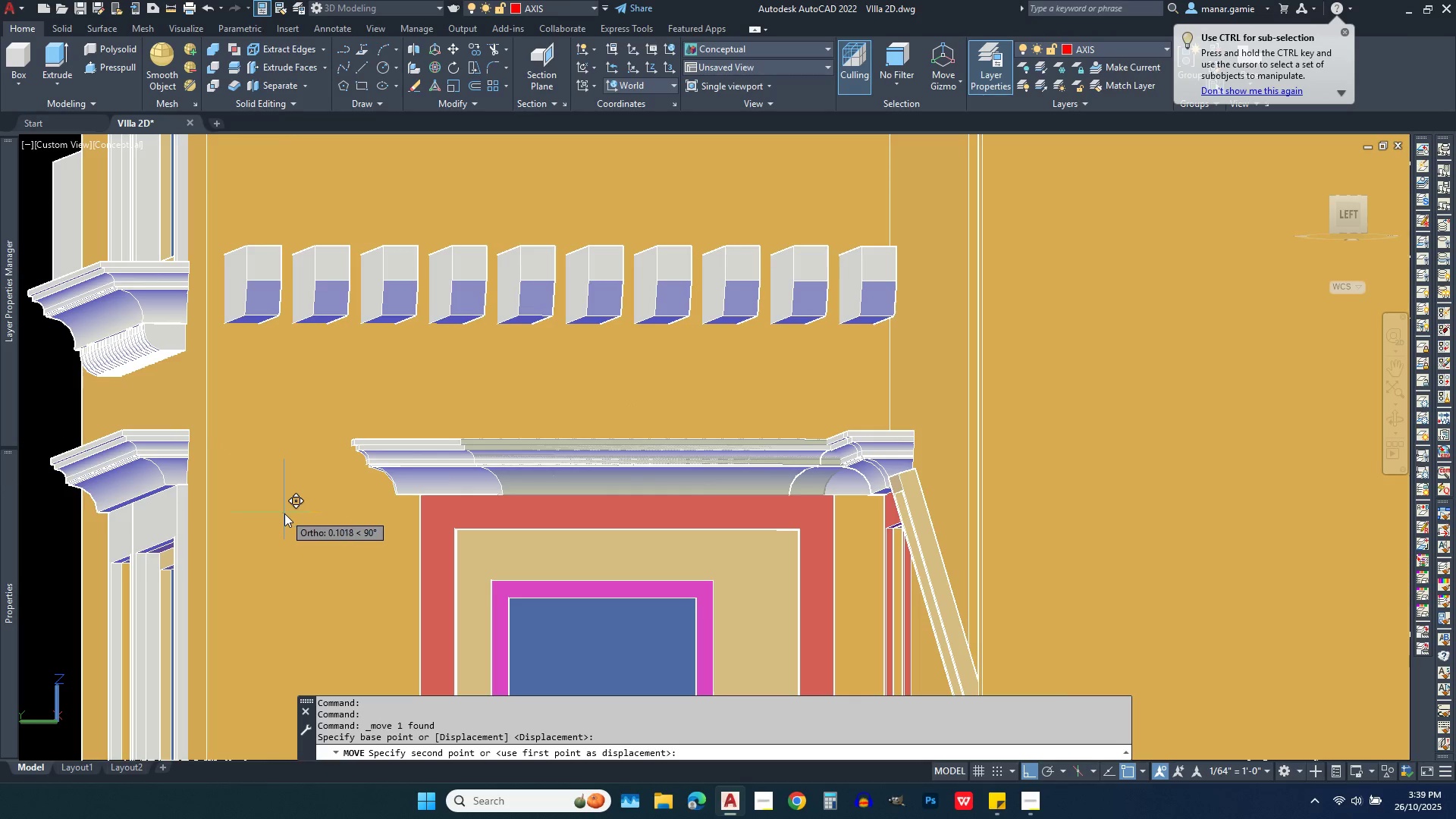 
key(Period)
 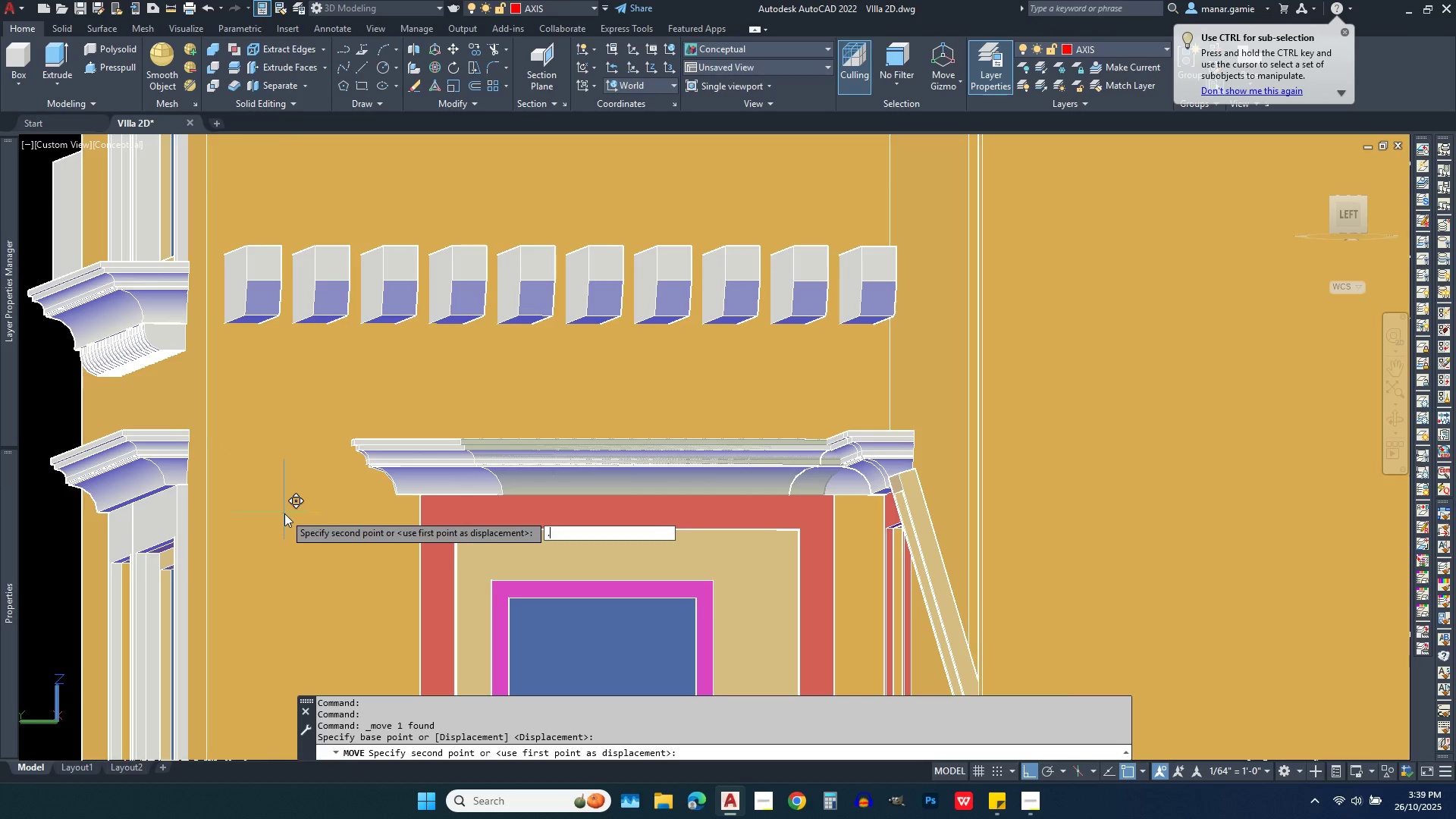 
key(1)
 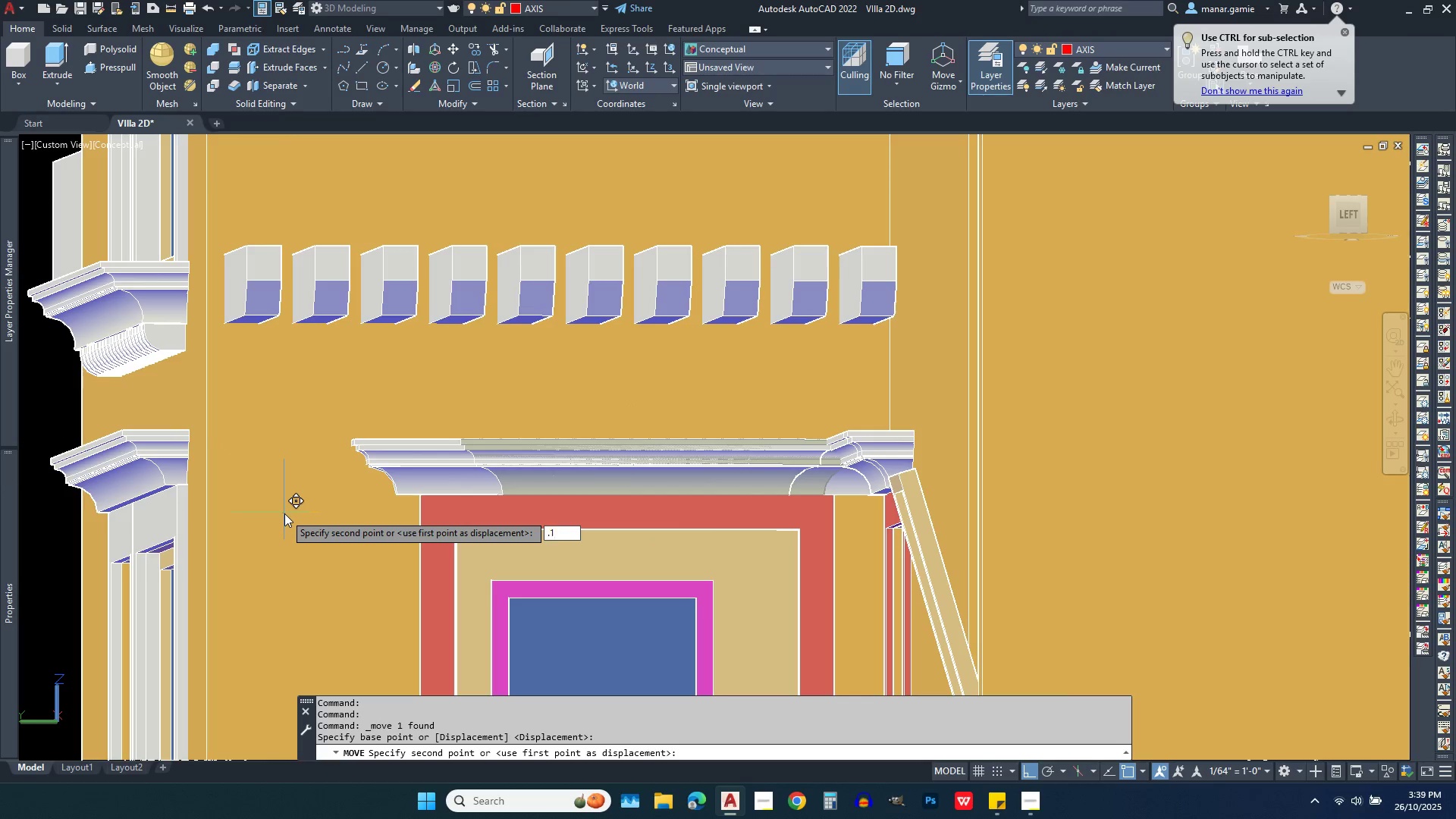 
key(Enter)
 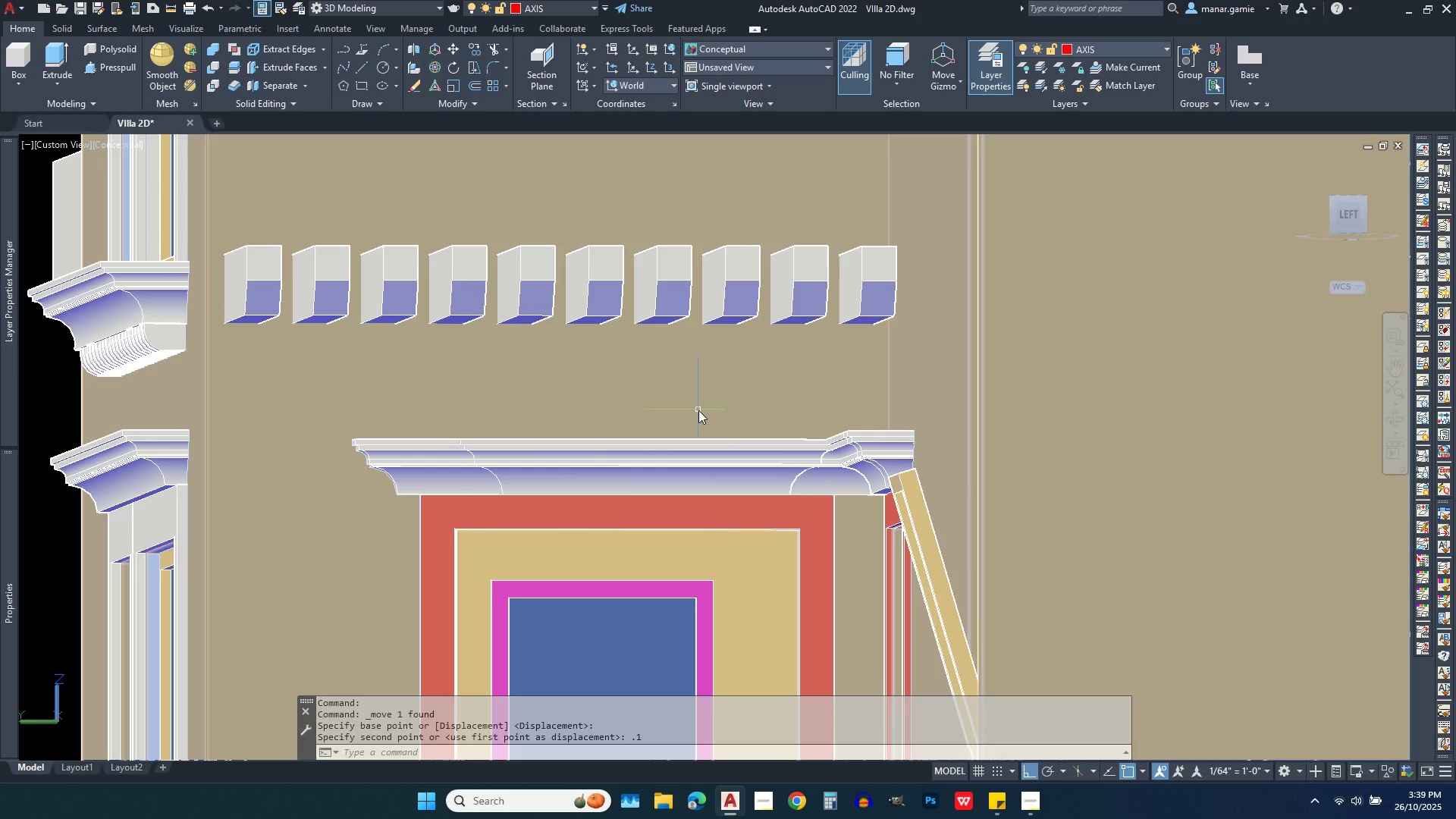 
key(Escape)
 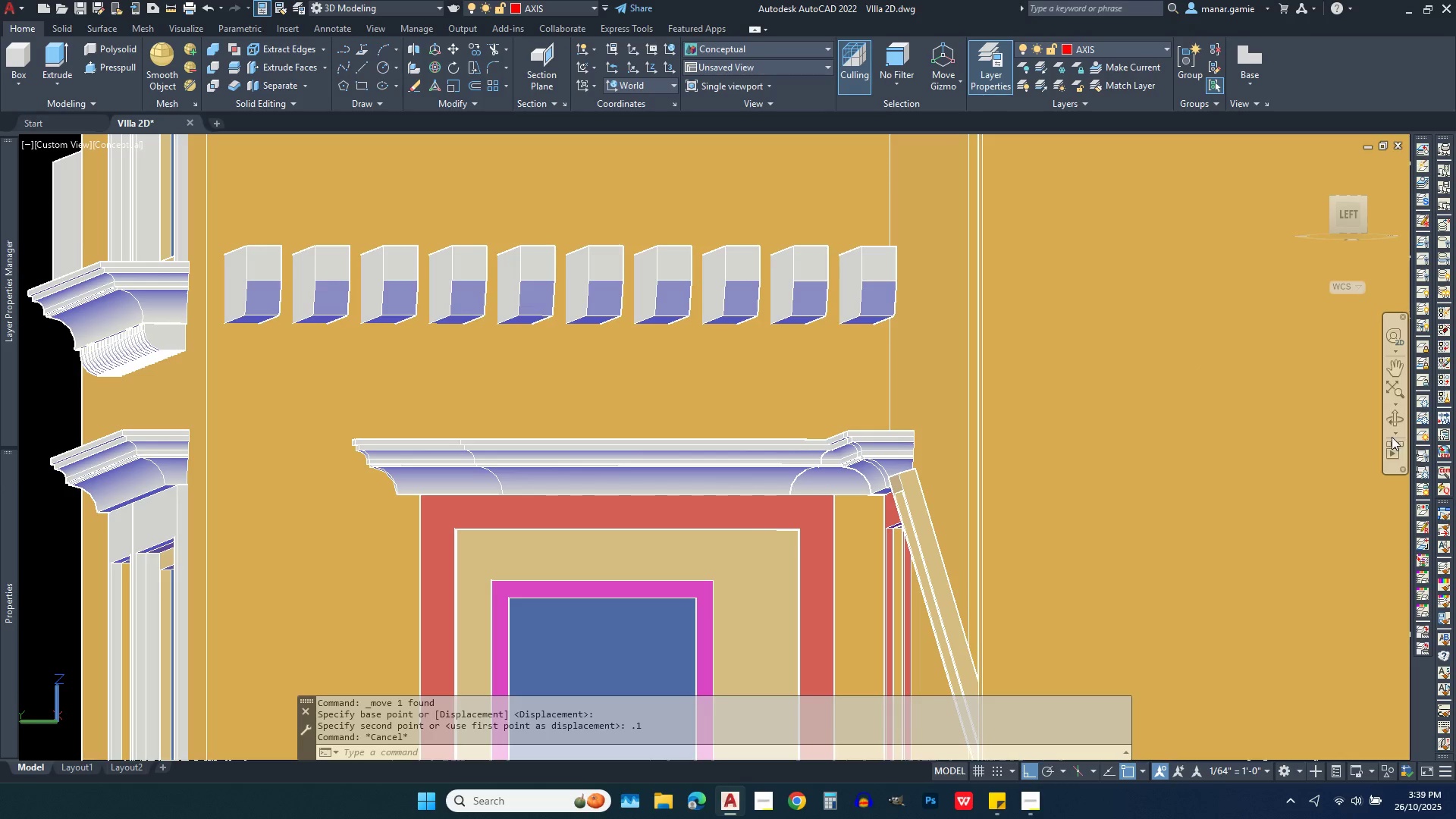 
left_click([1386, 421])
 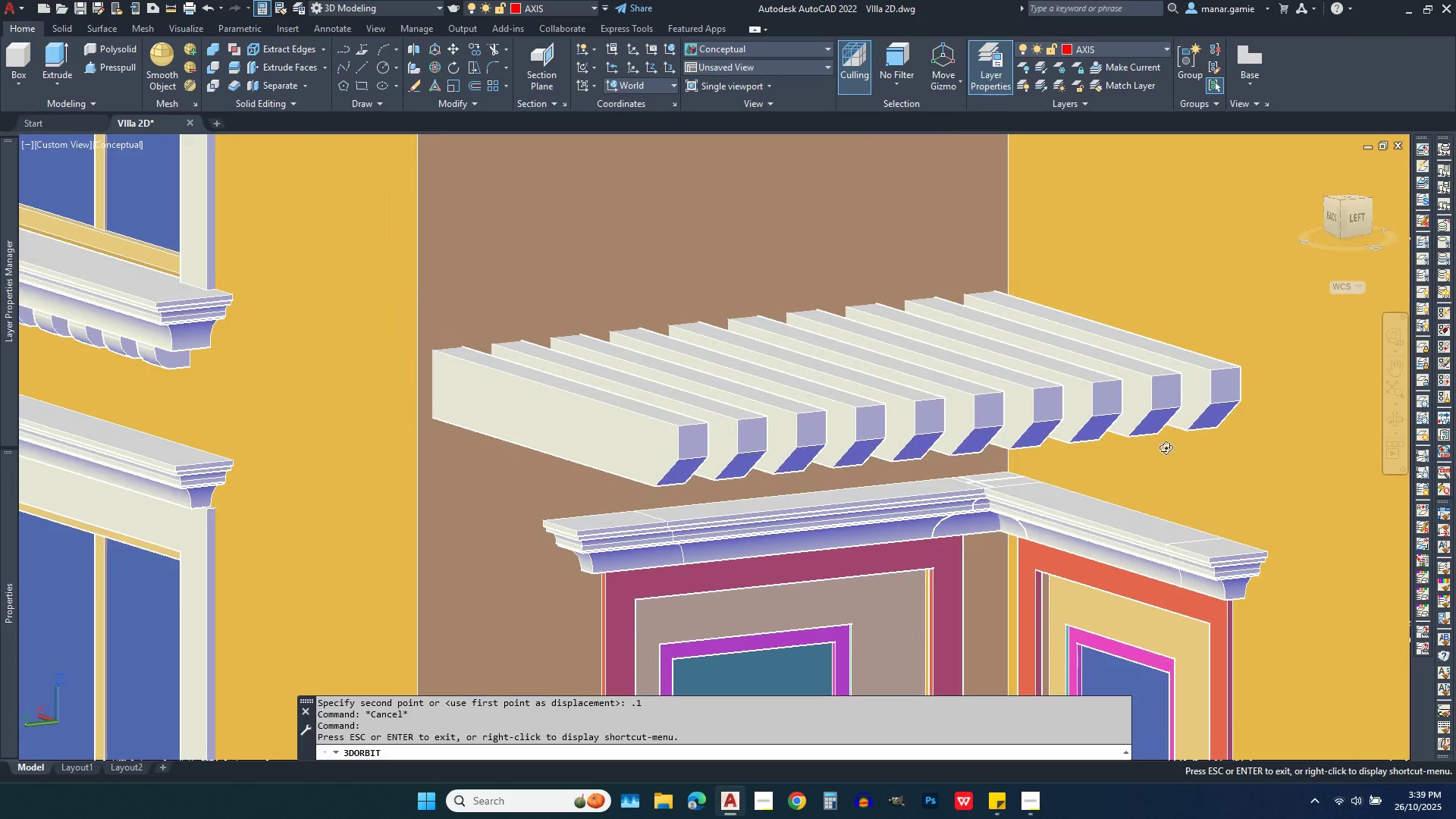 
scroll: coordinate [611, 418], scroll_direction: down, amount: 19.0
 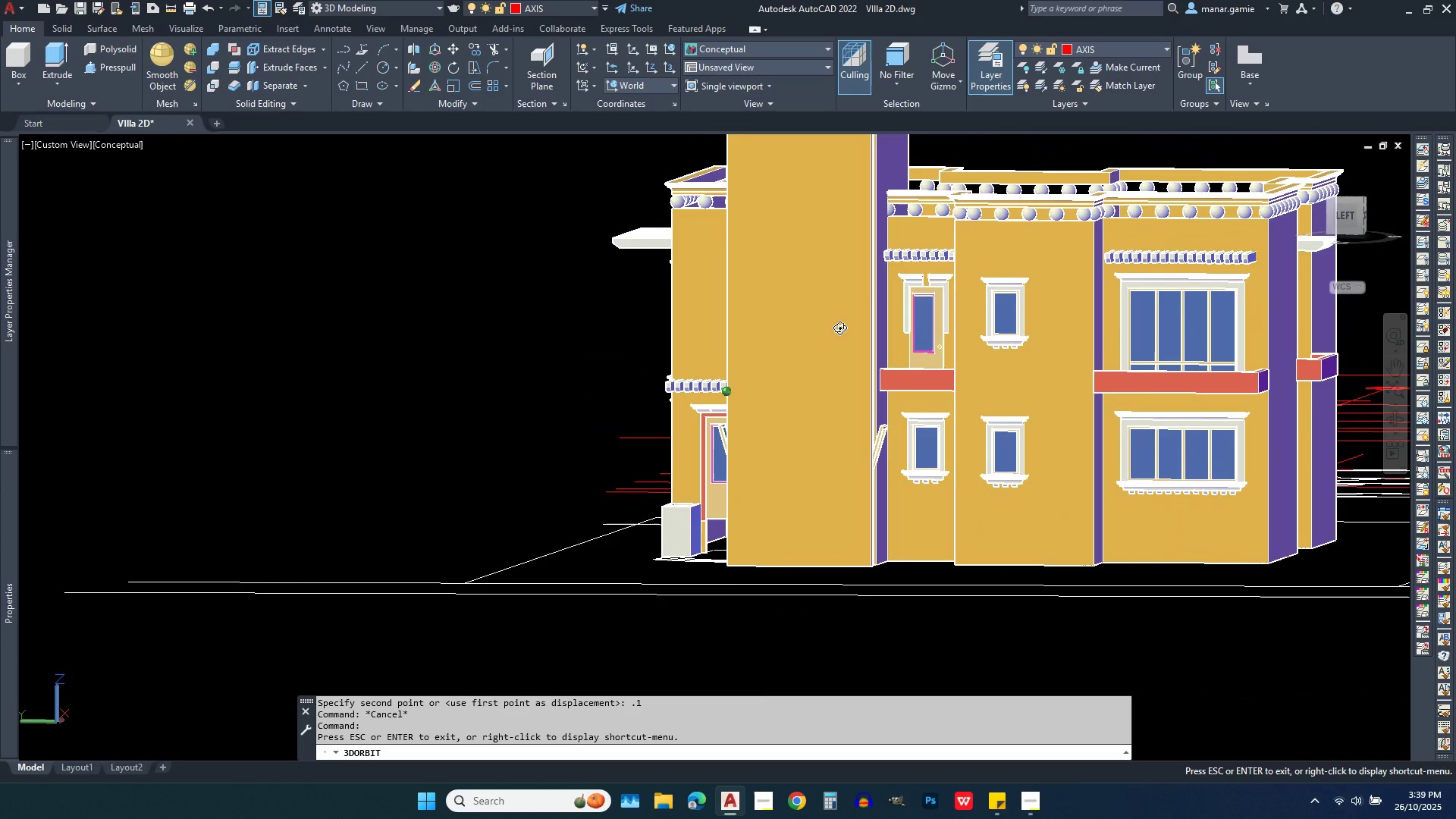 
wait(5.08)
 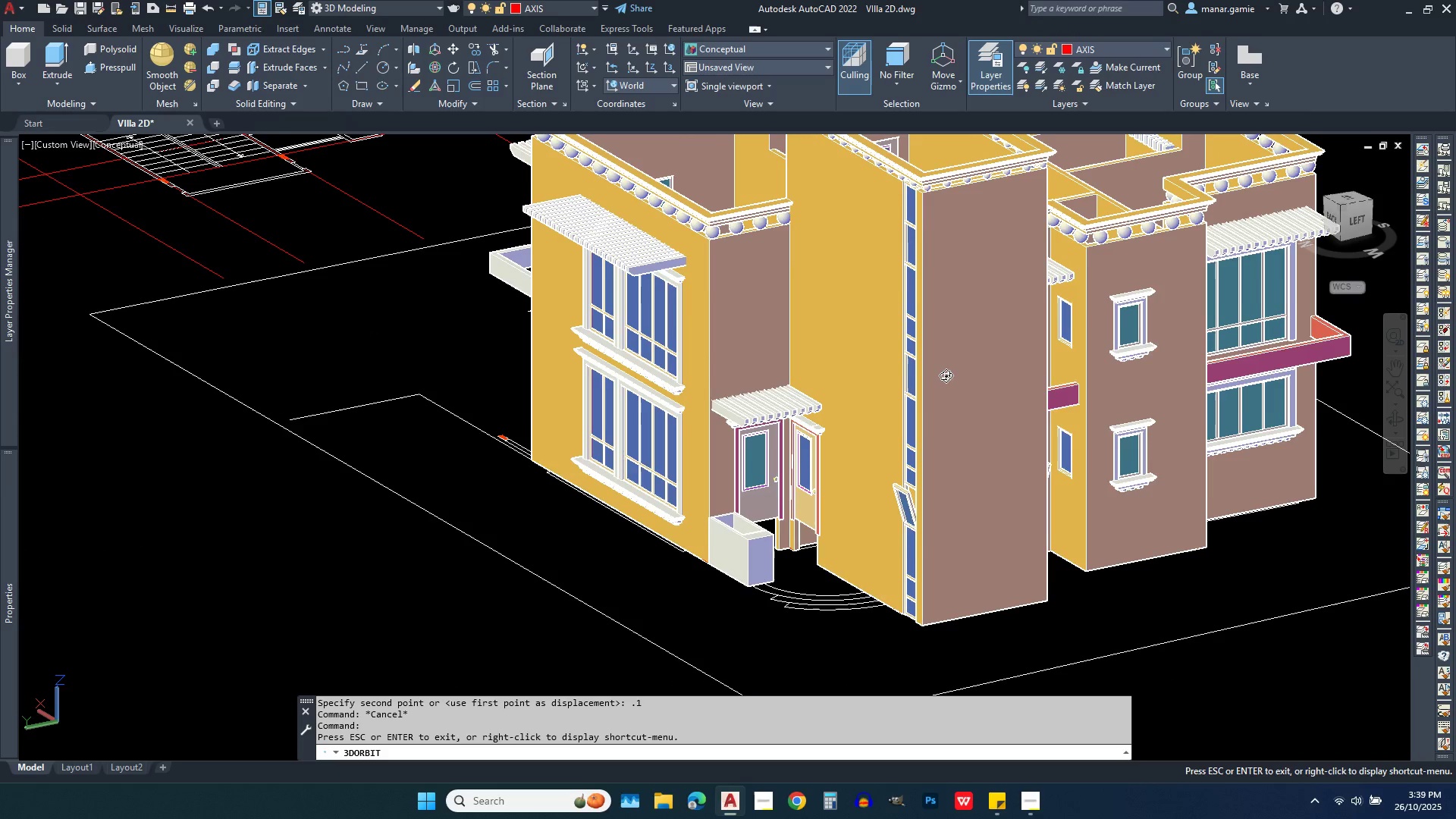 
scroll: coordinate [927, 278], scroll_direction: up, amount: 30.0
 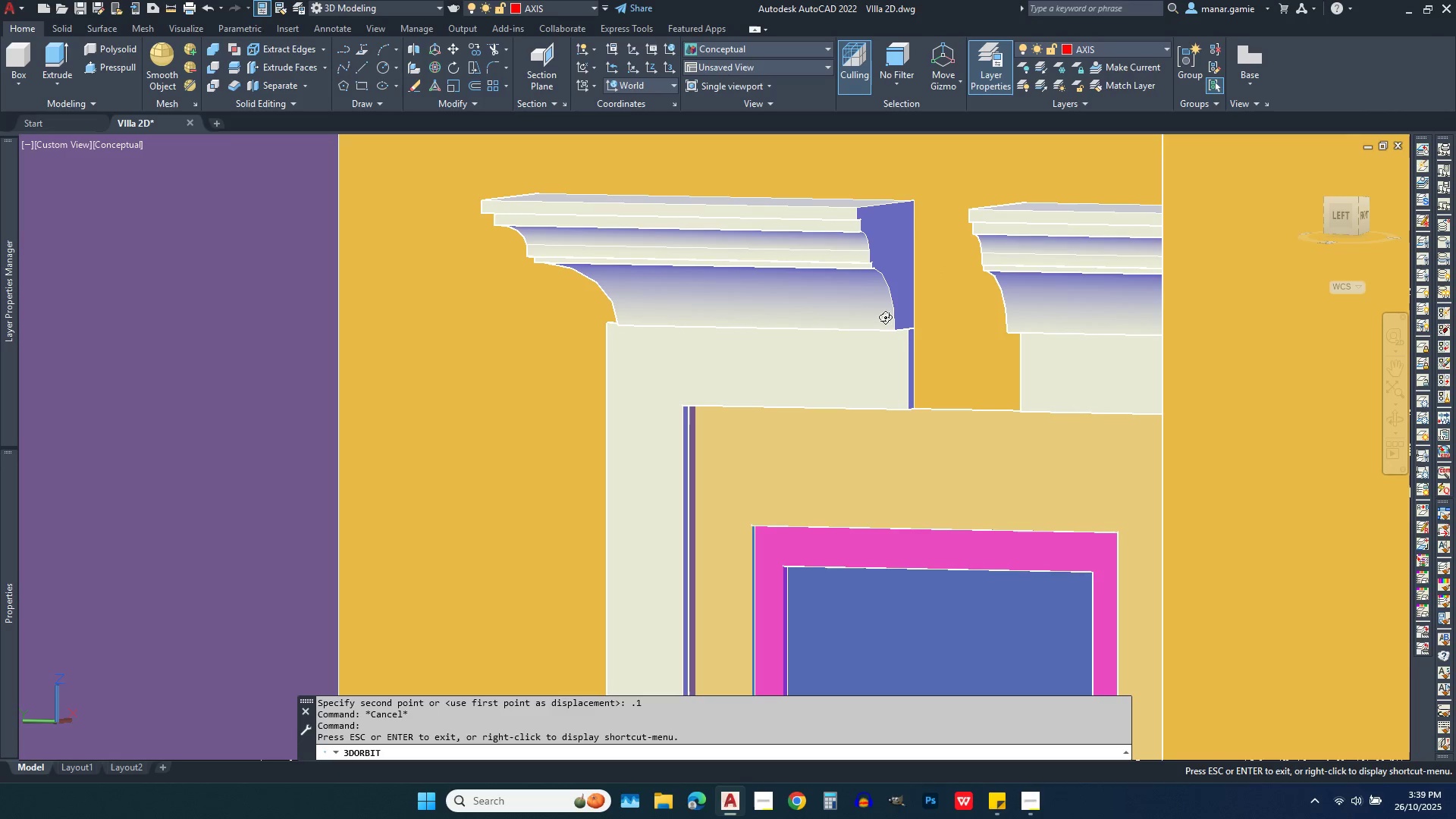 
key(Escape)
 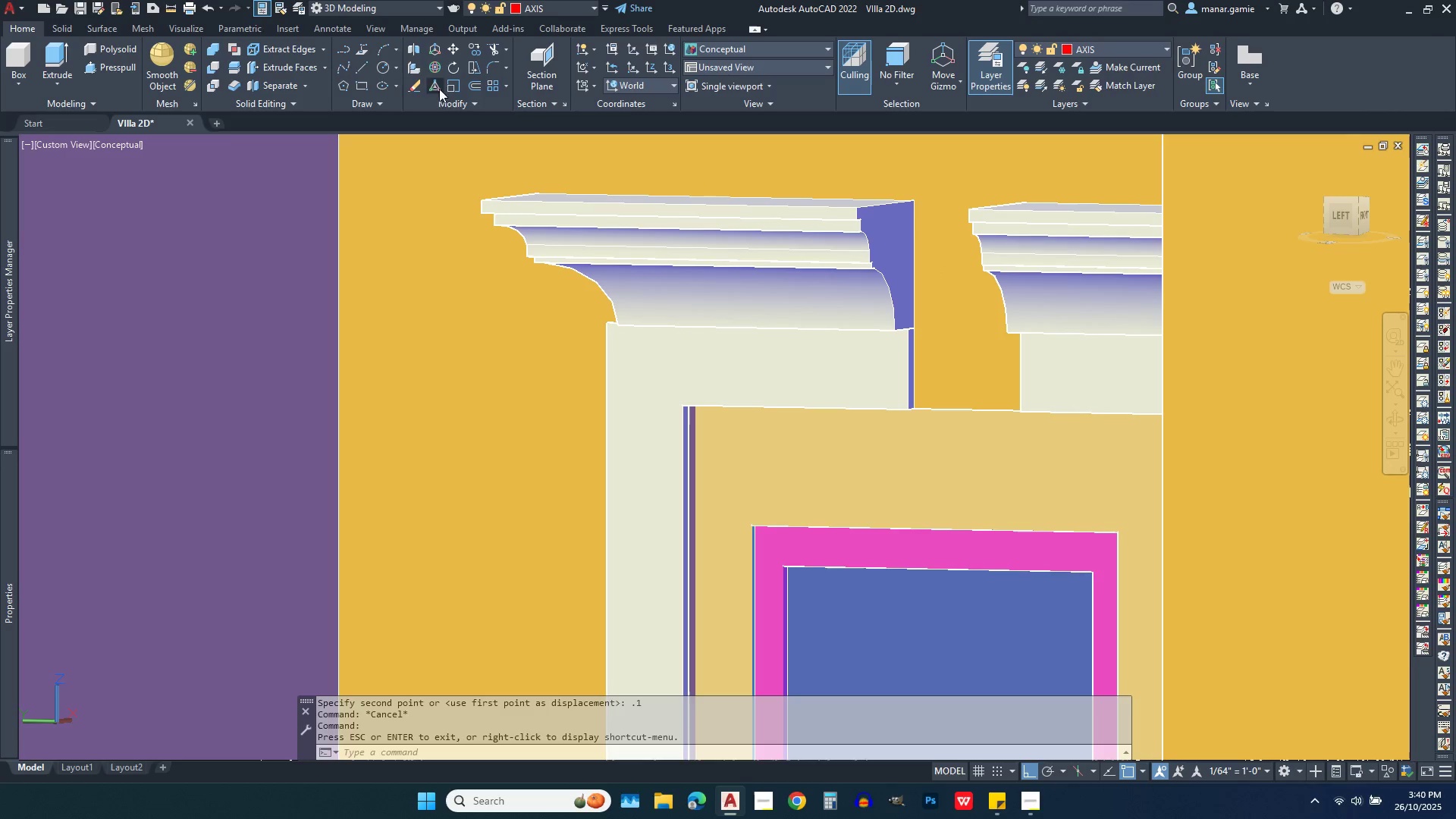 
key(Escape)
 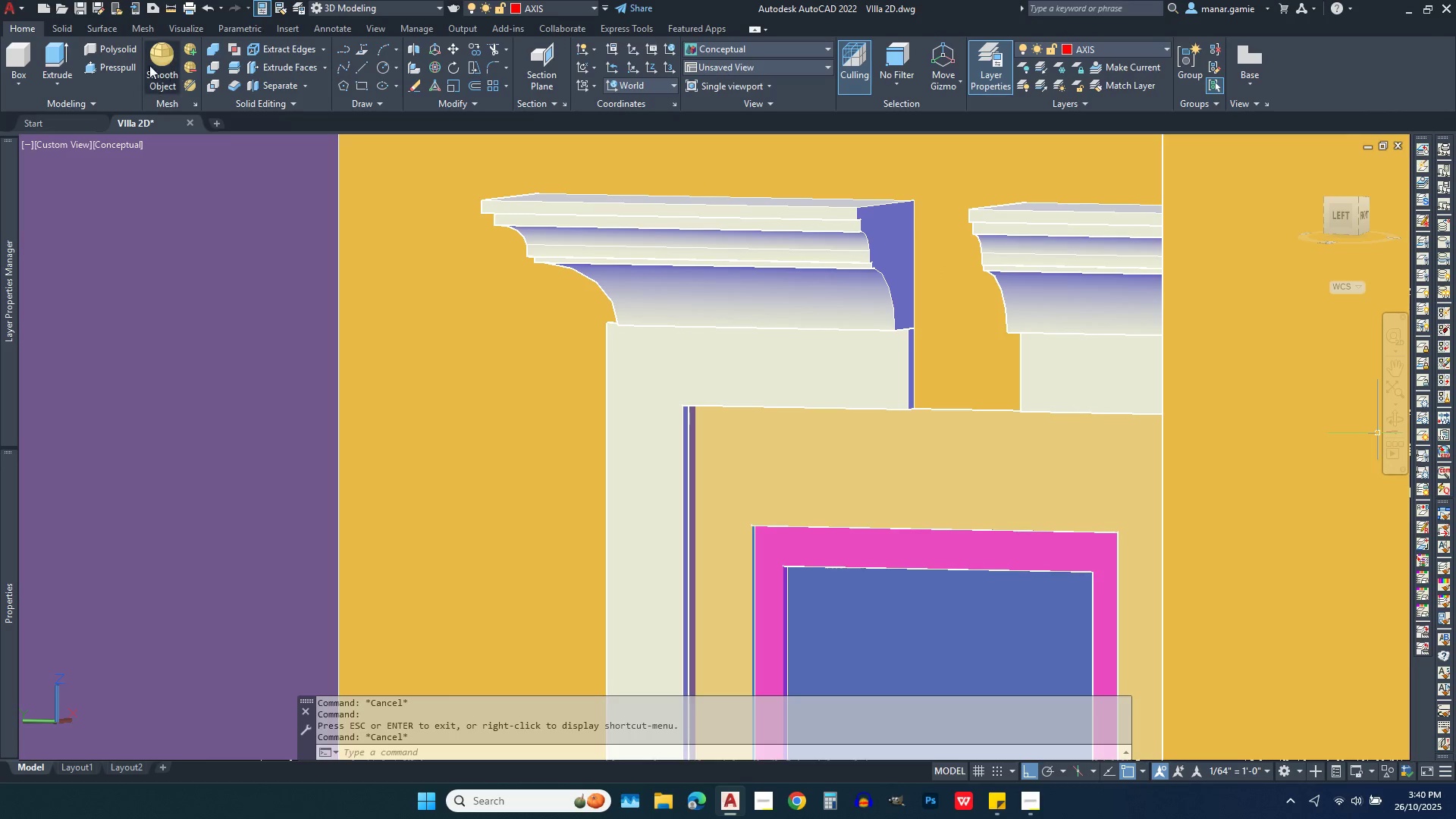 
wait(5.04)
 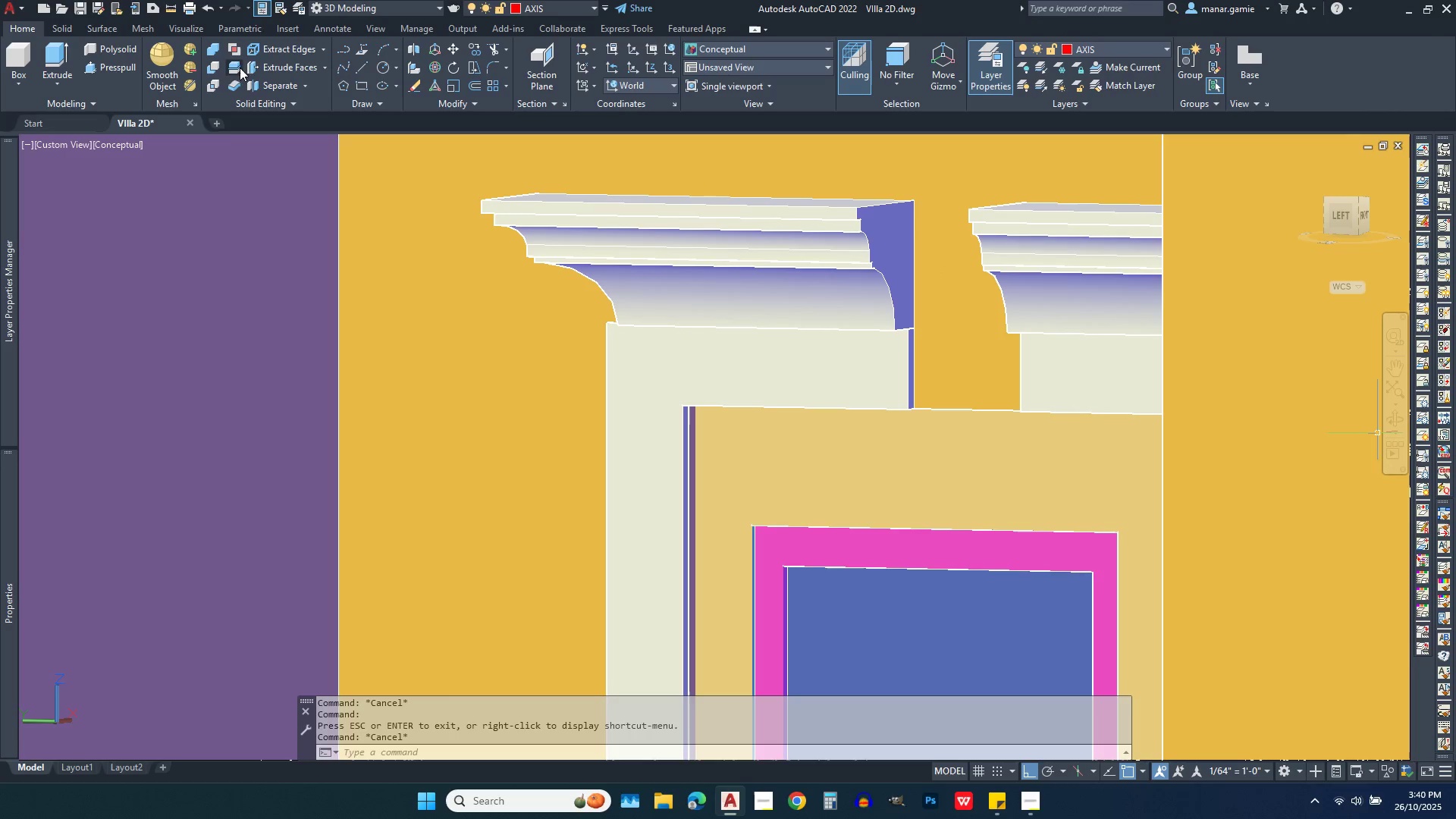 
left_click([118, 67])
 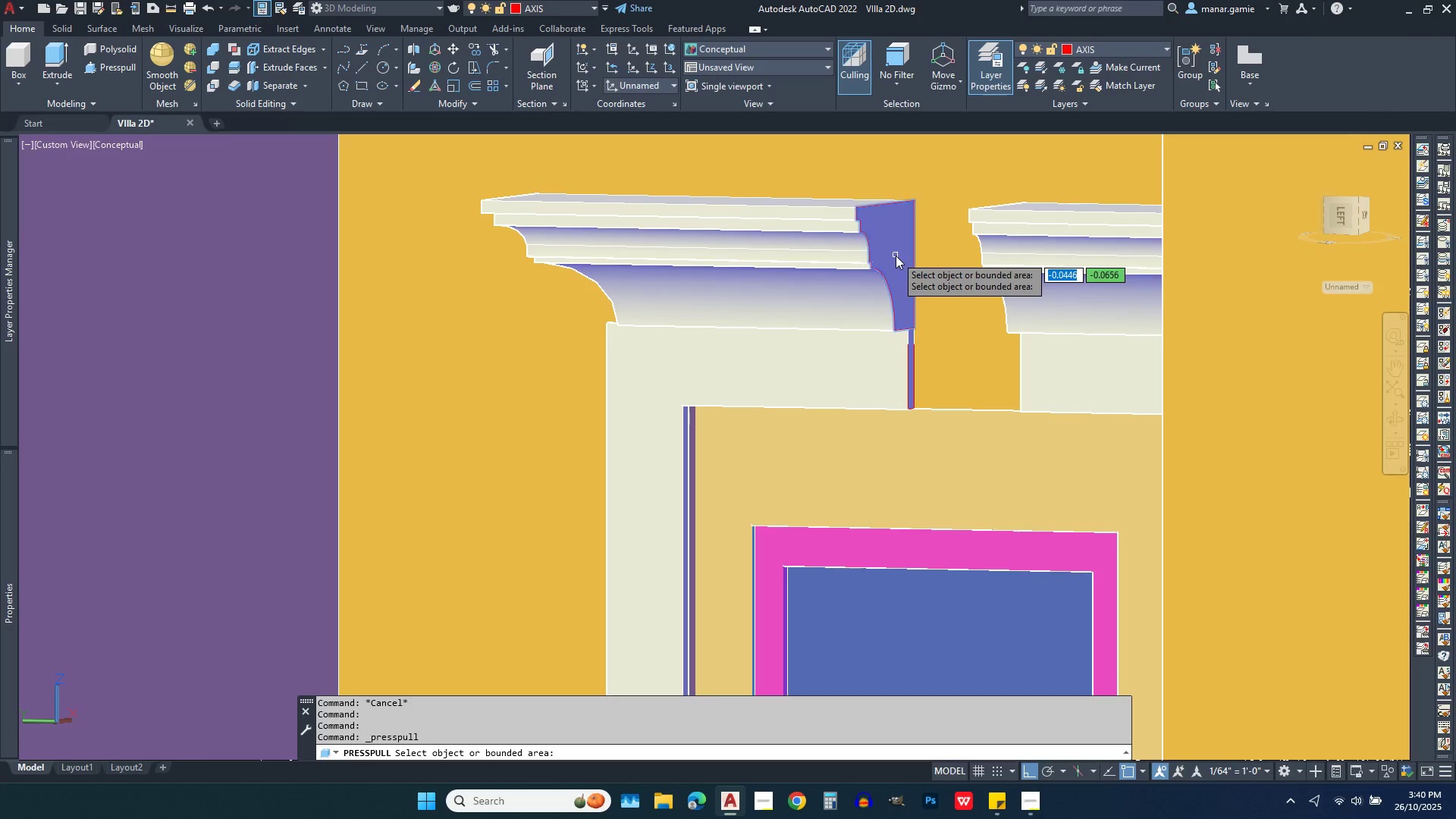 
left_click([896, 256])
 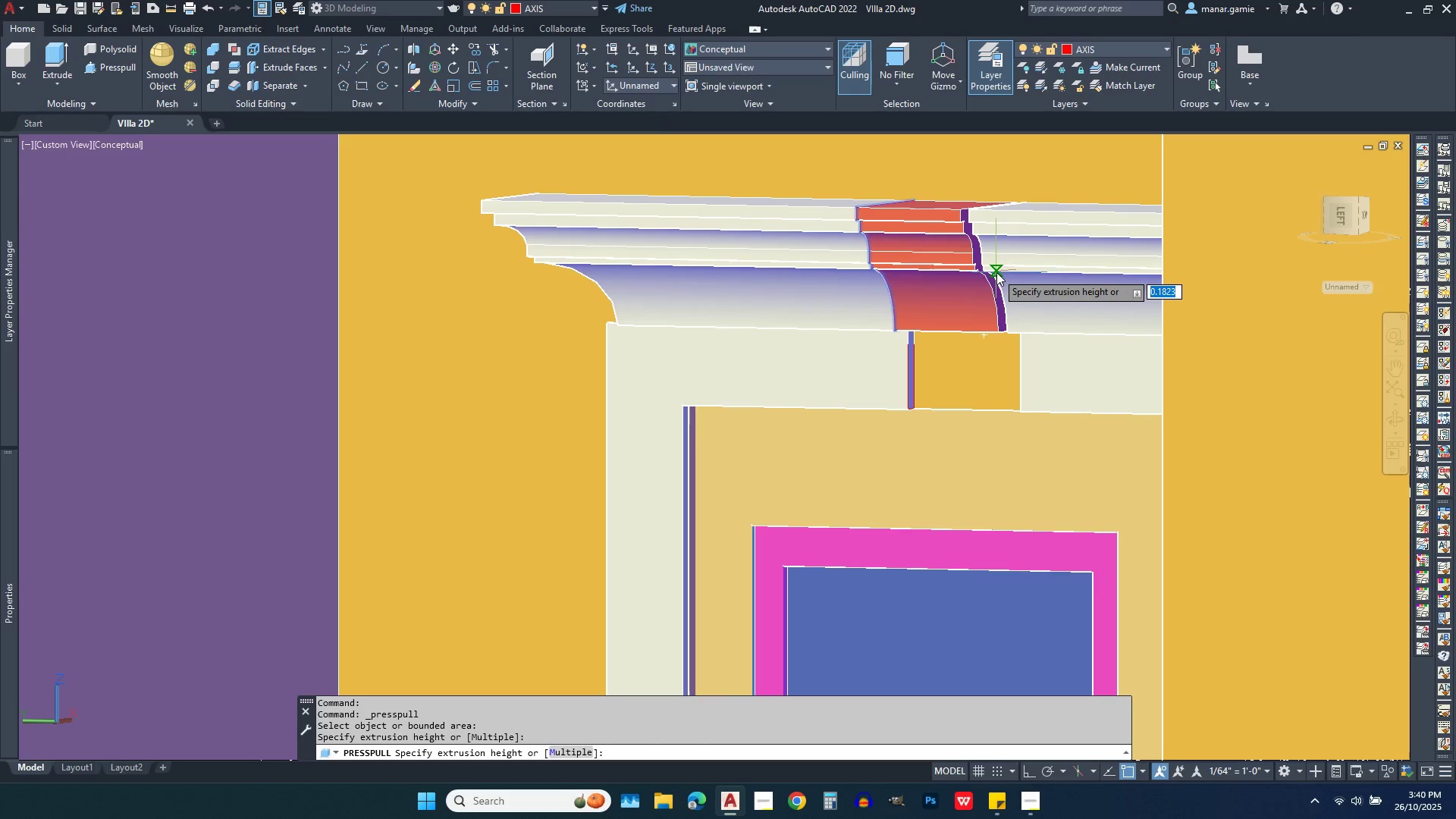 
wait(7.47)
 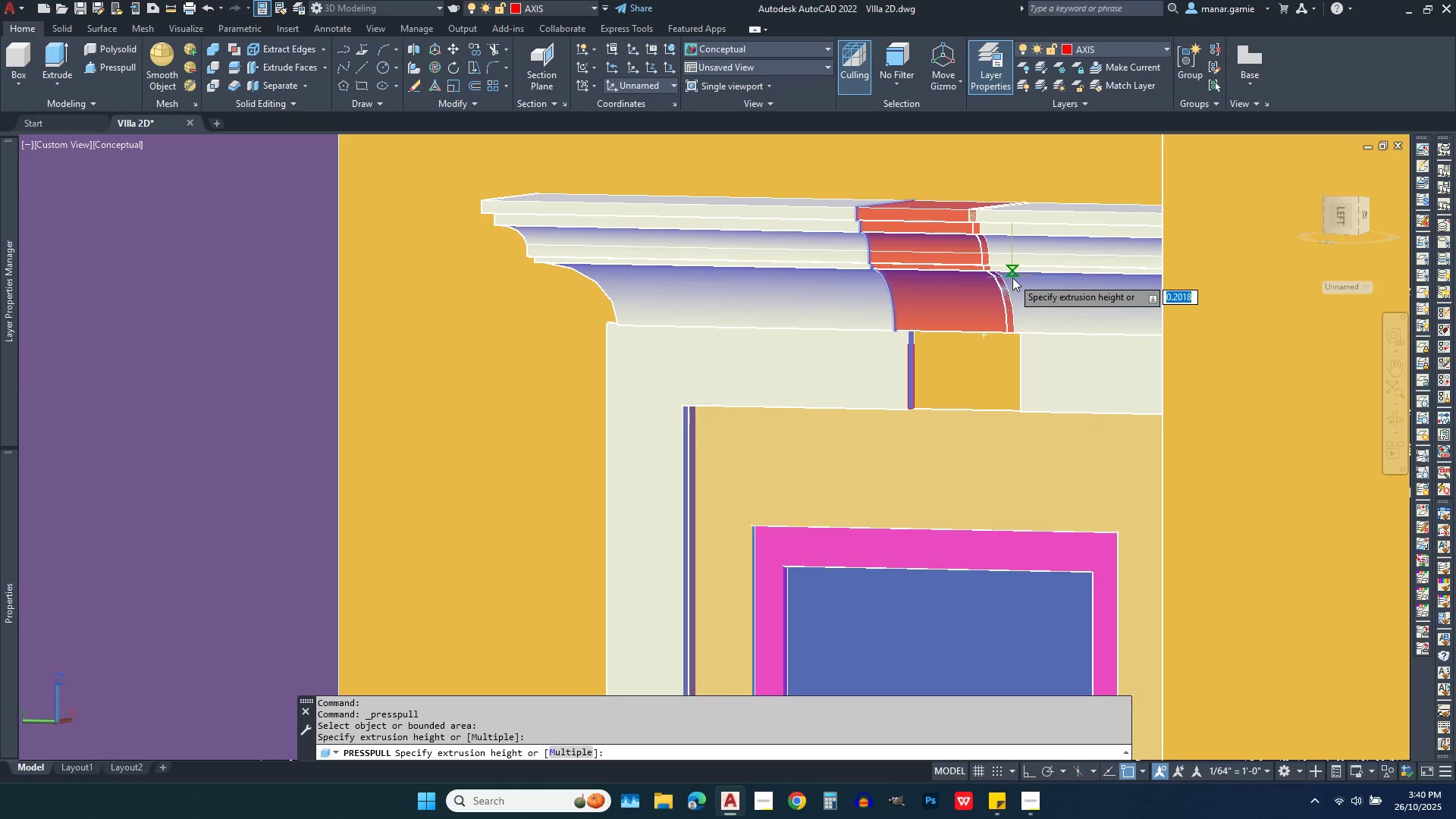 
left_click([983, 275])
 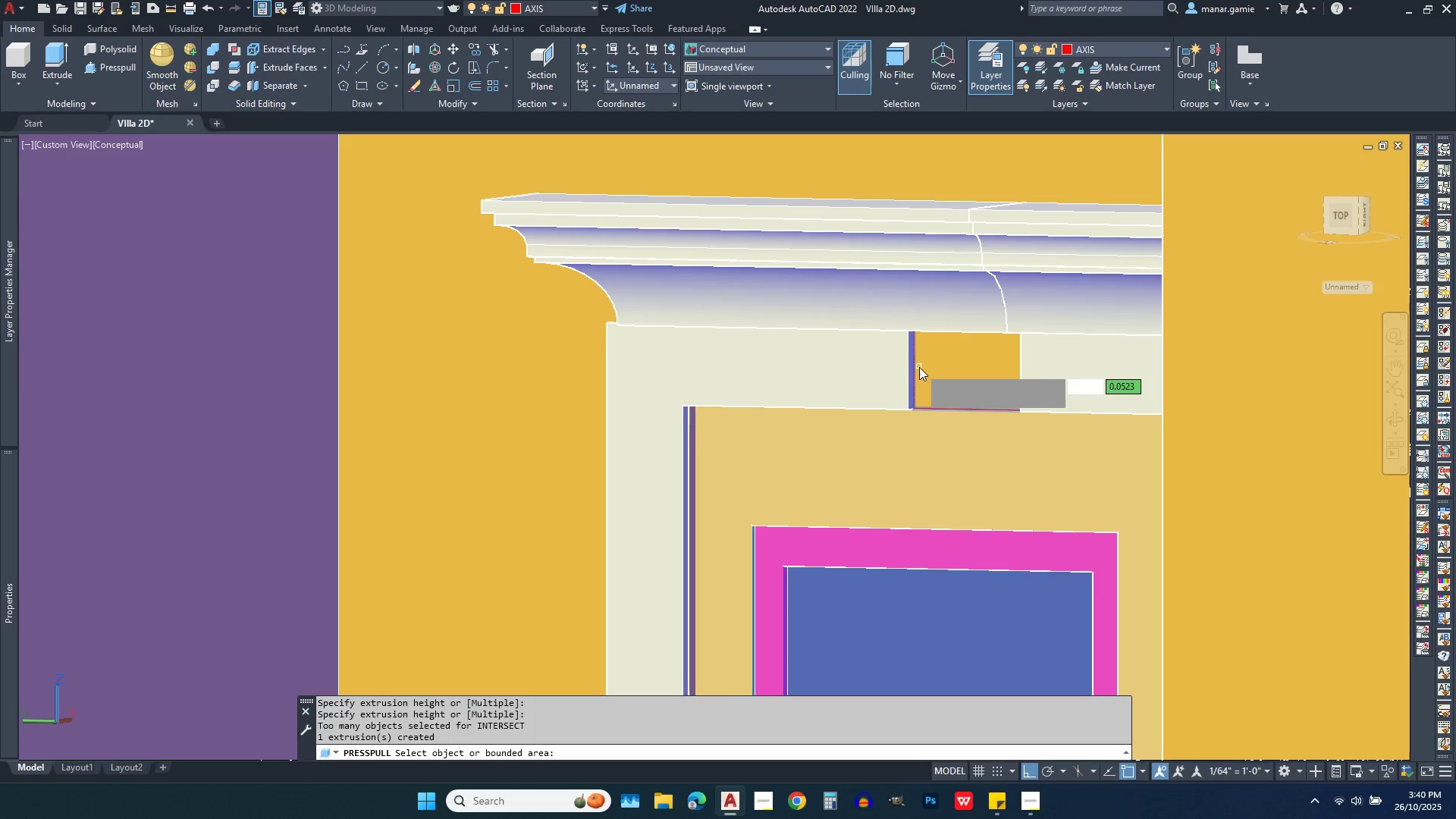 
scroll: coordinate [919, 367], scroll_direction: up, amount: 3.0
 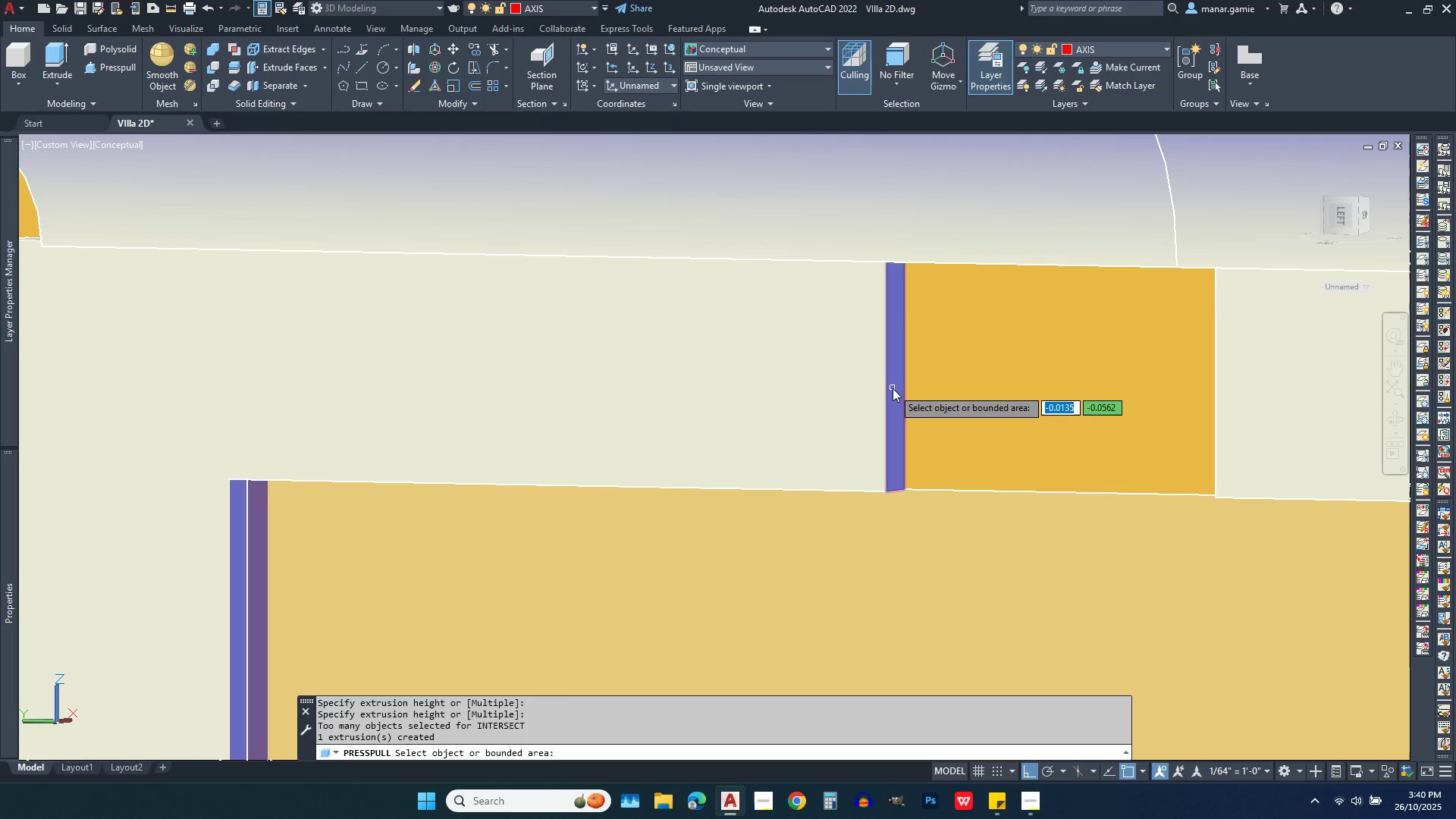 
left_click([893, 388])
 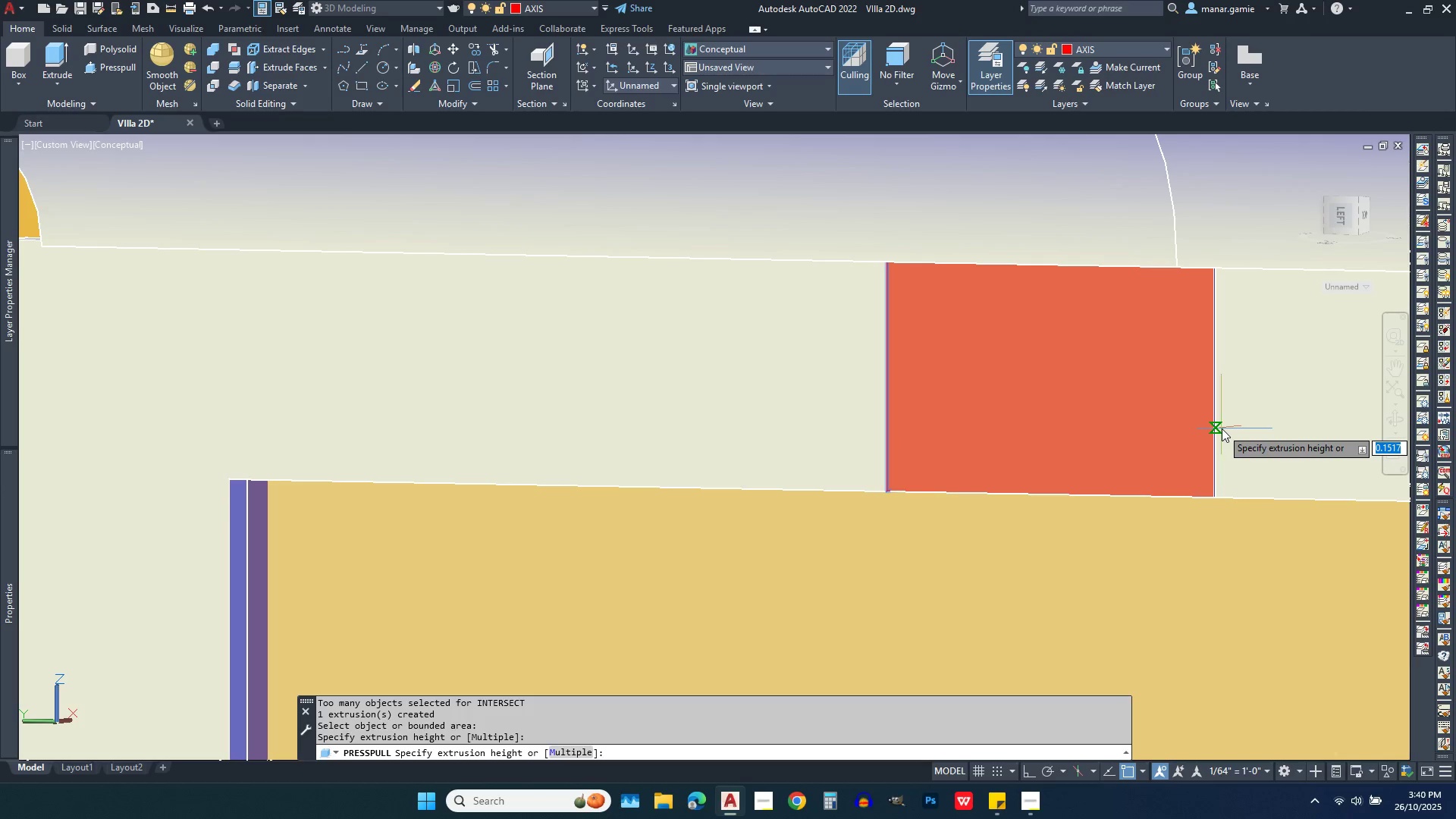 
left_click([1222, 428])
 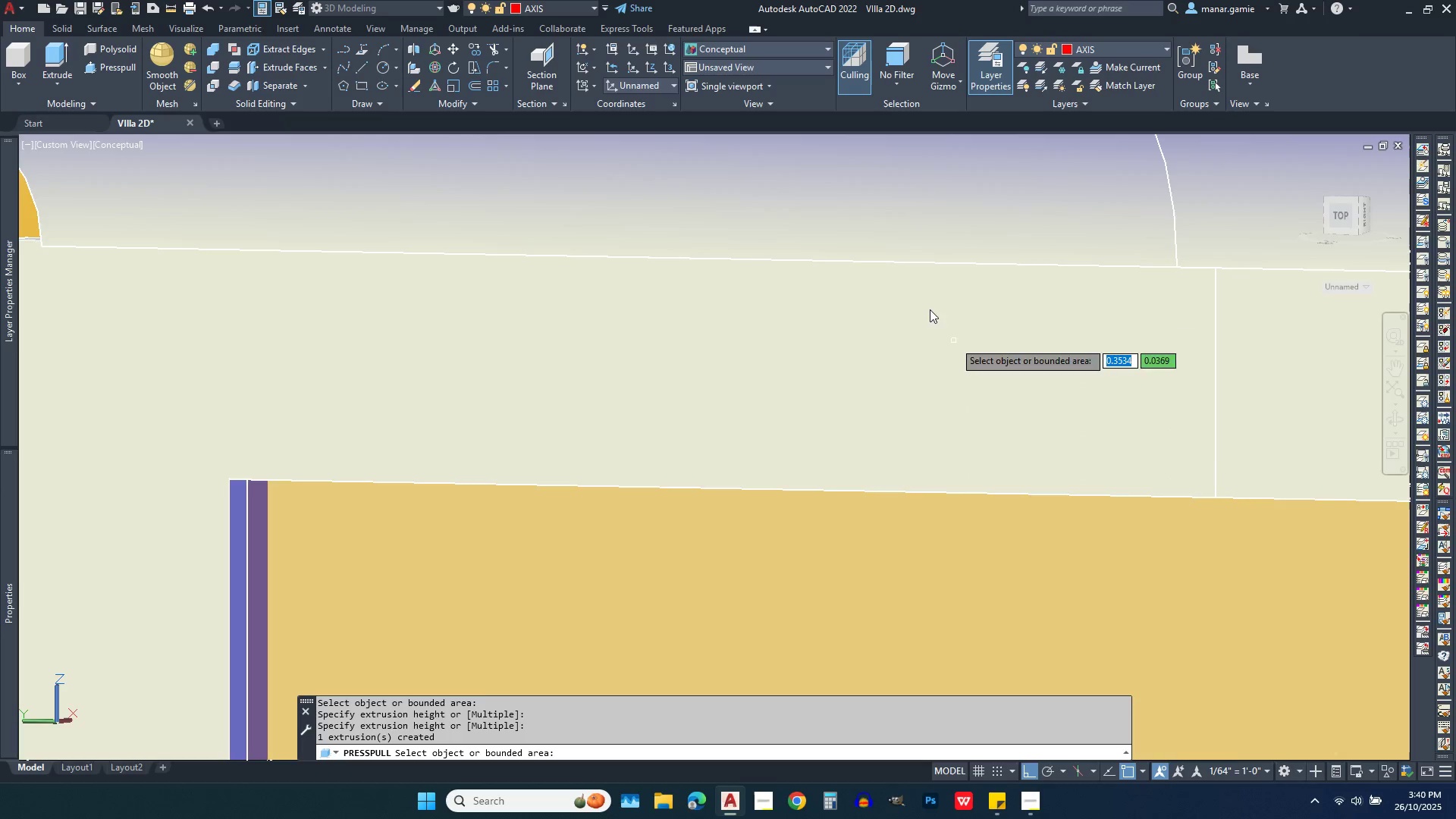 
scroll: coordinate [900, 325], scroll_direction: down, amount: 7.0
 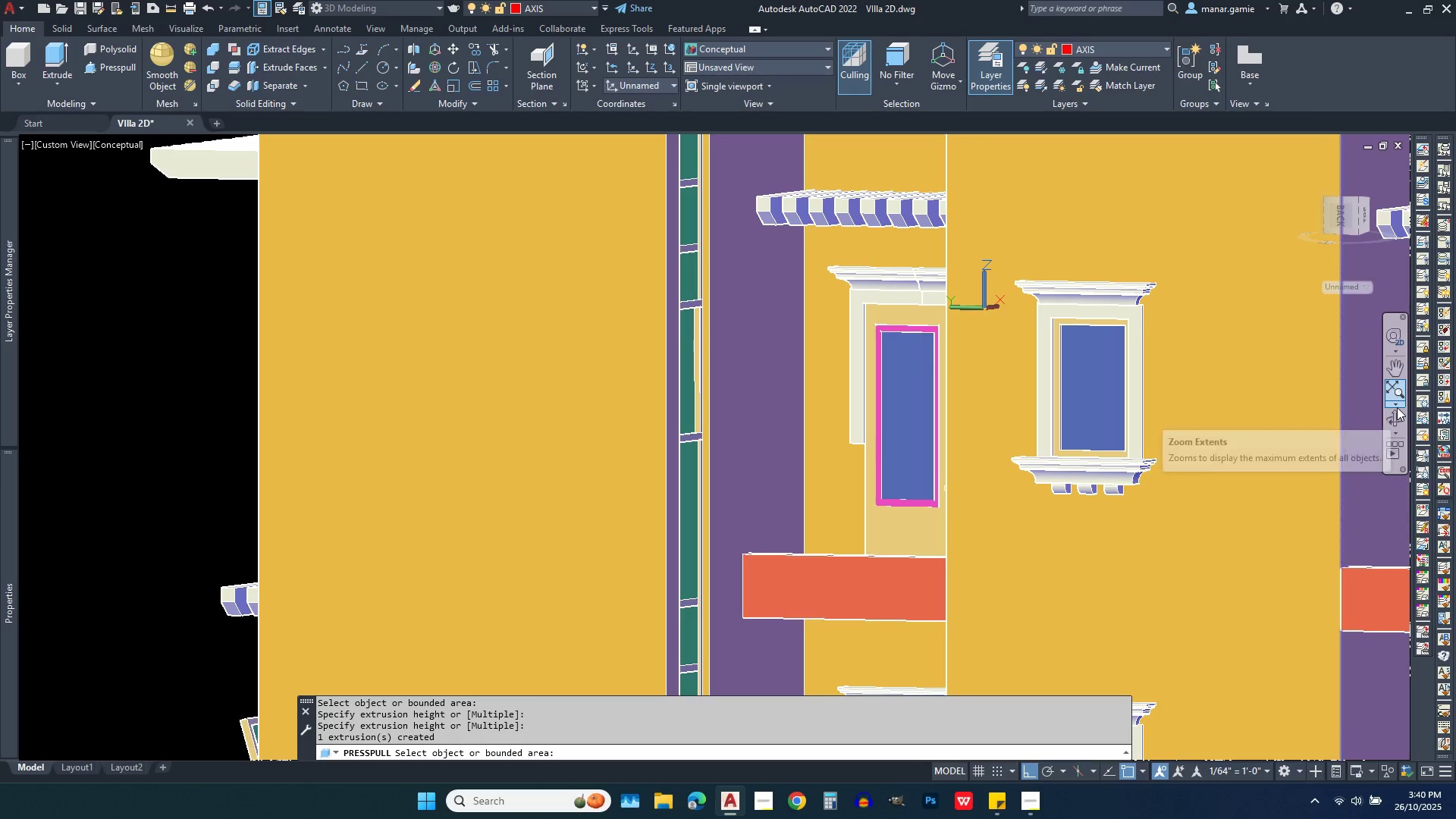 
left_click([1402, 418])
 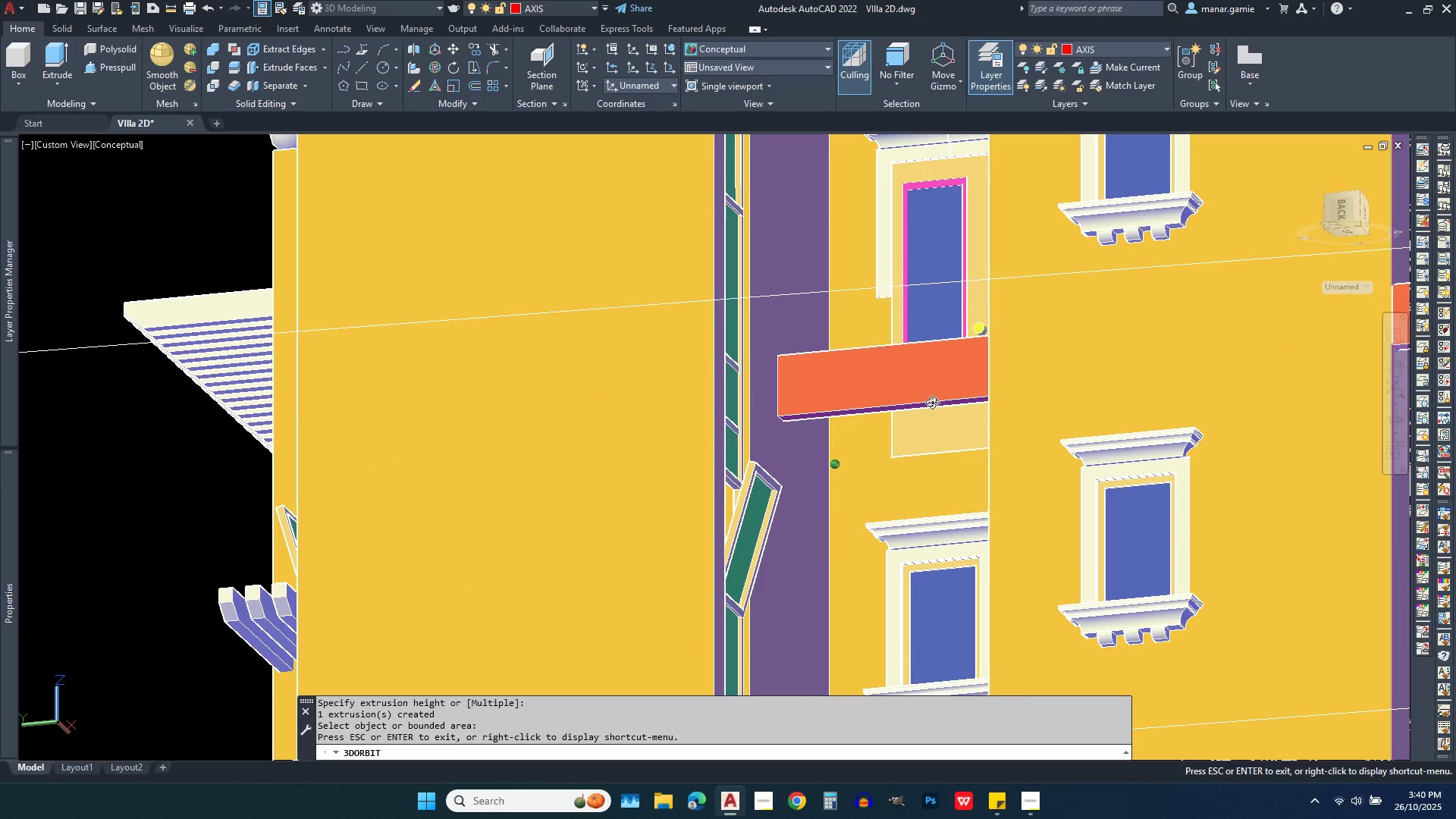 
scroll: coordinate [850, 264], scroll_direction: up, amount: 23.0
 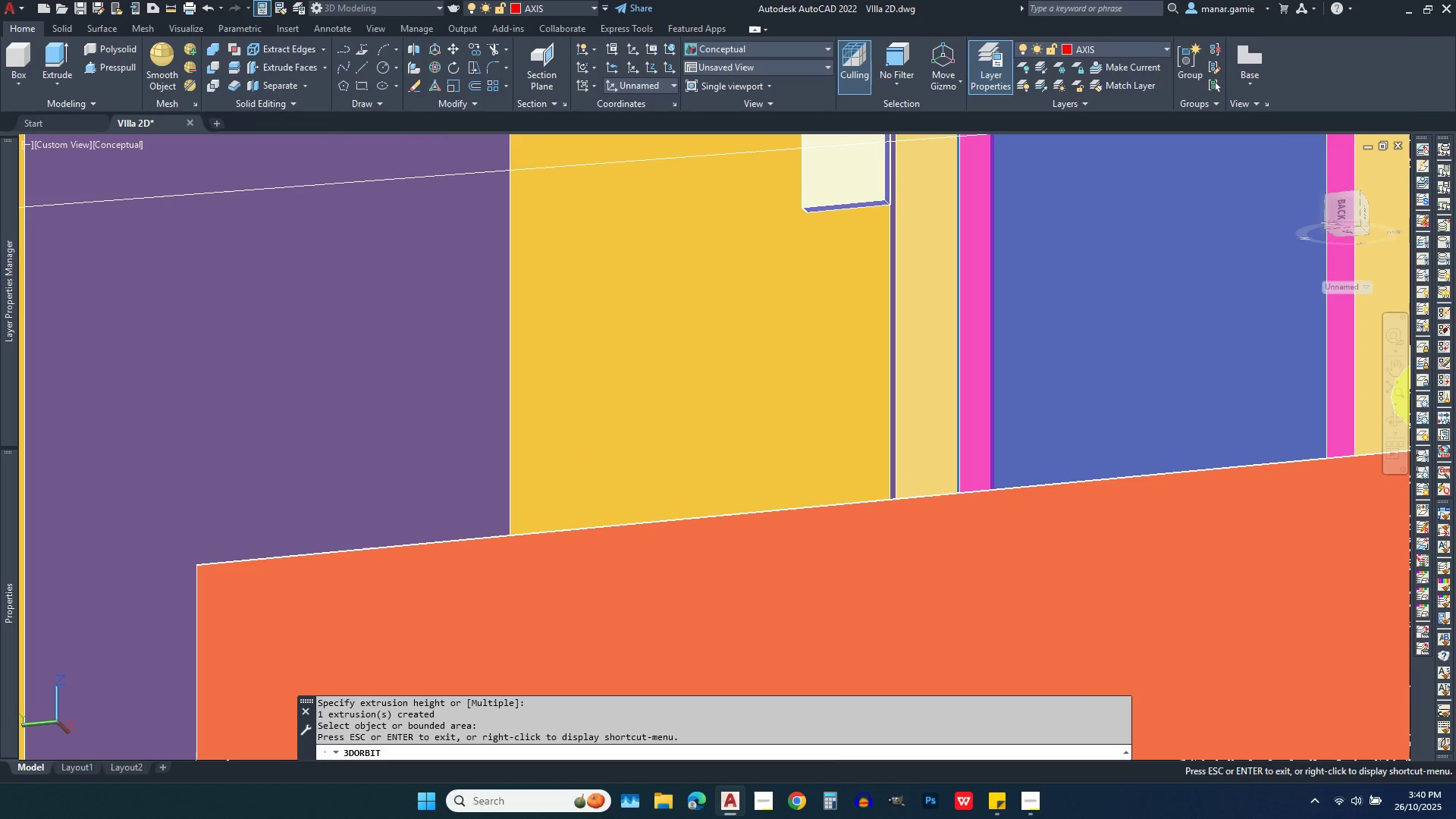 
key(Escape)
 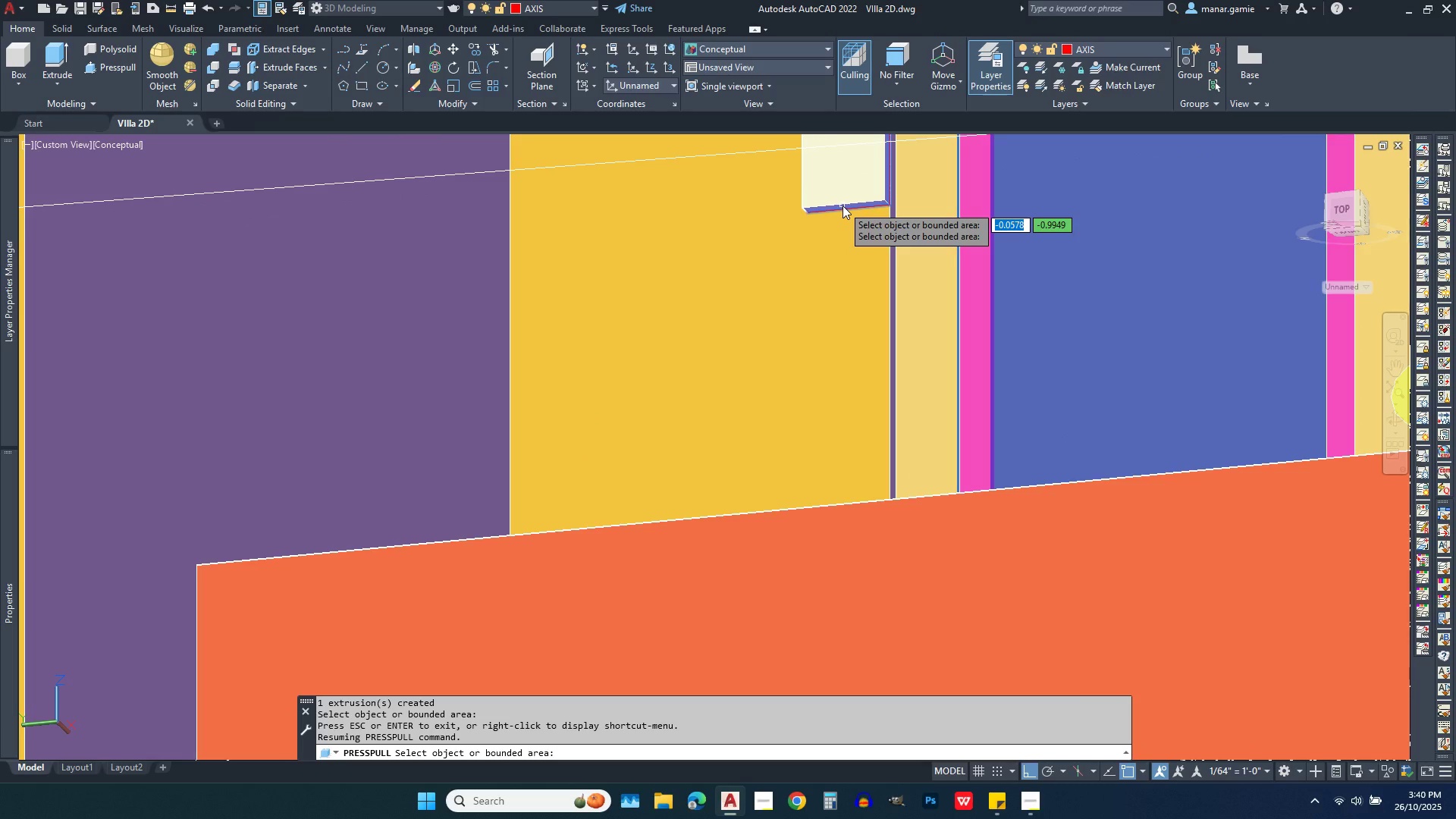 
scroll: coordinate [843, 206], scroll_direction: up, amount: 10.0
 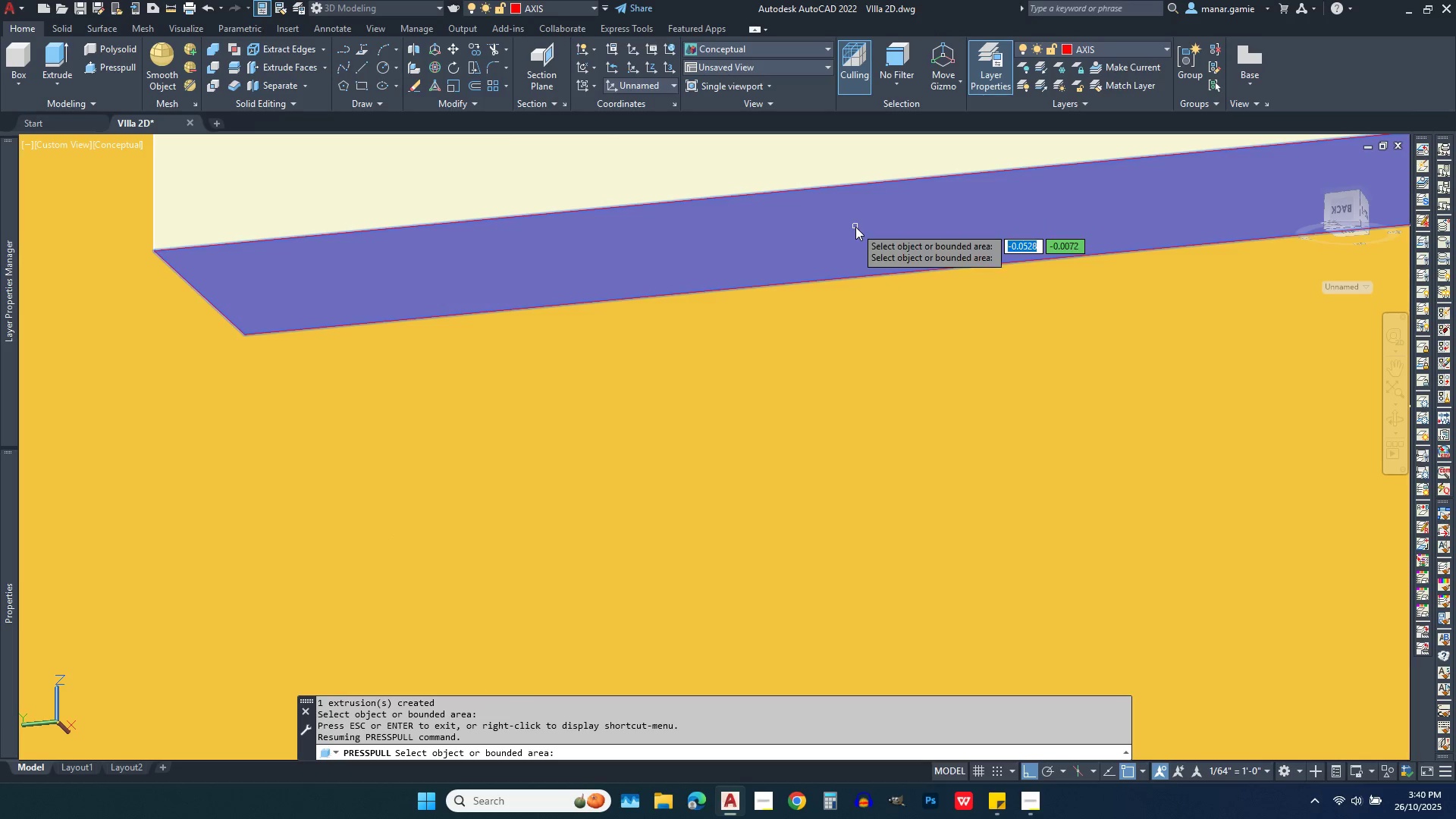 
left_click([855, 227])
 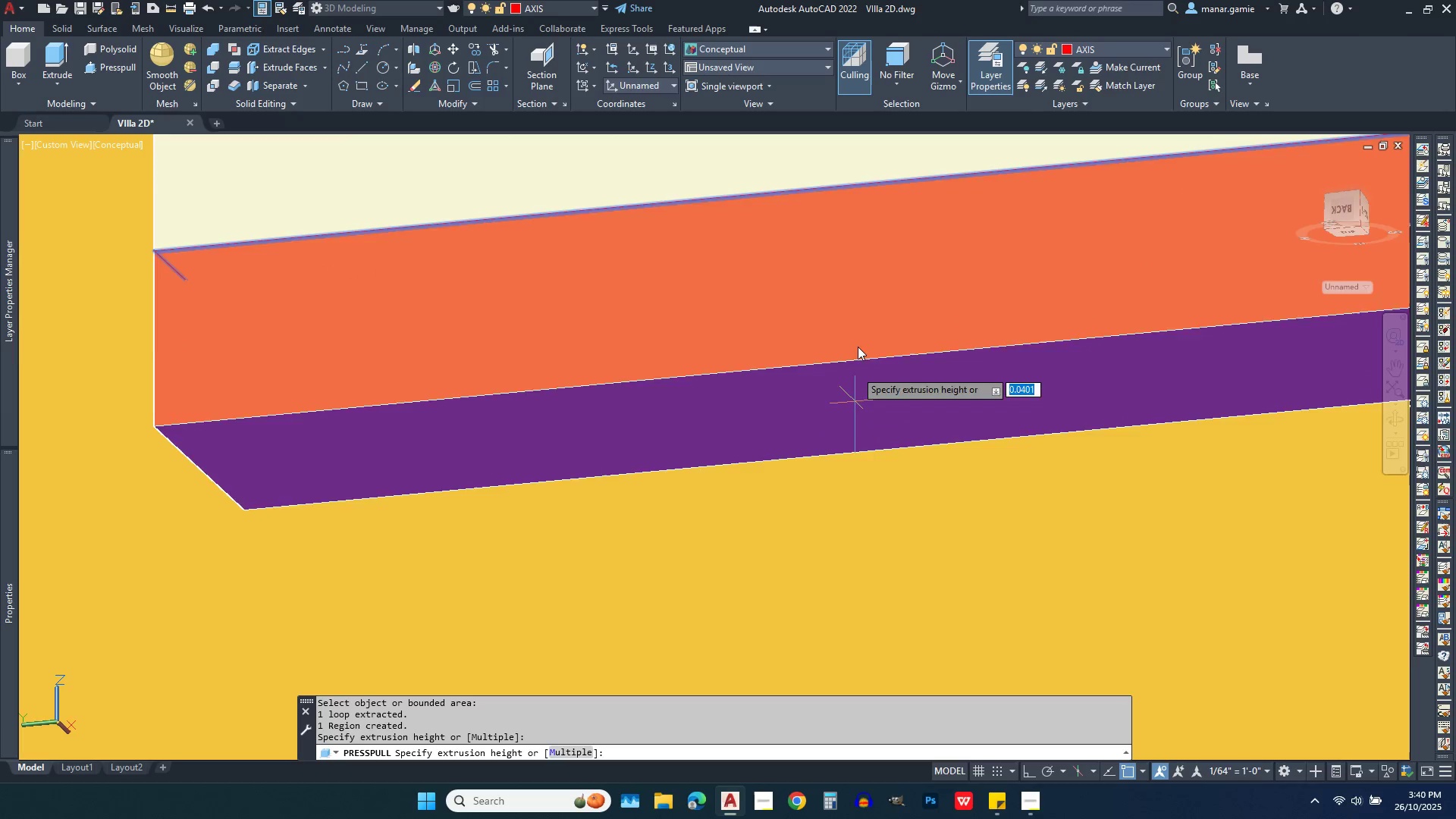 
scroll: coordinate [858, 195], scroll_direction: down, amount: 8.0
 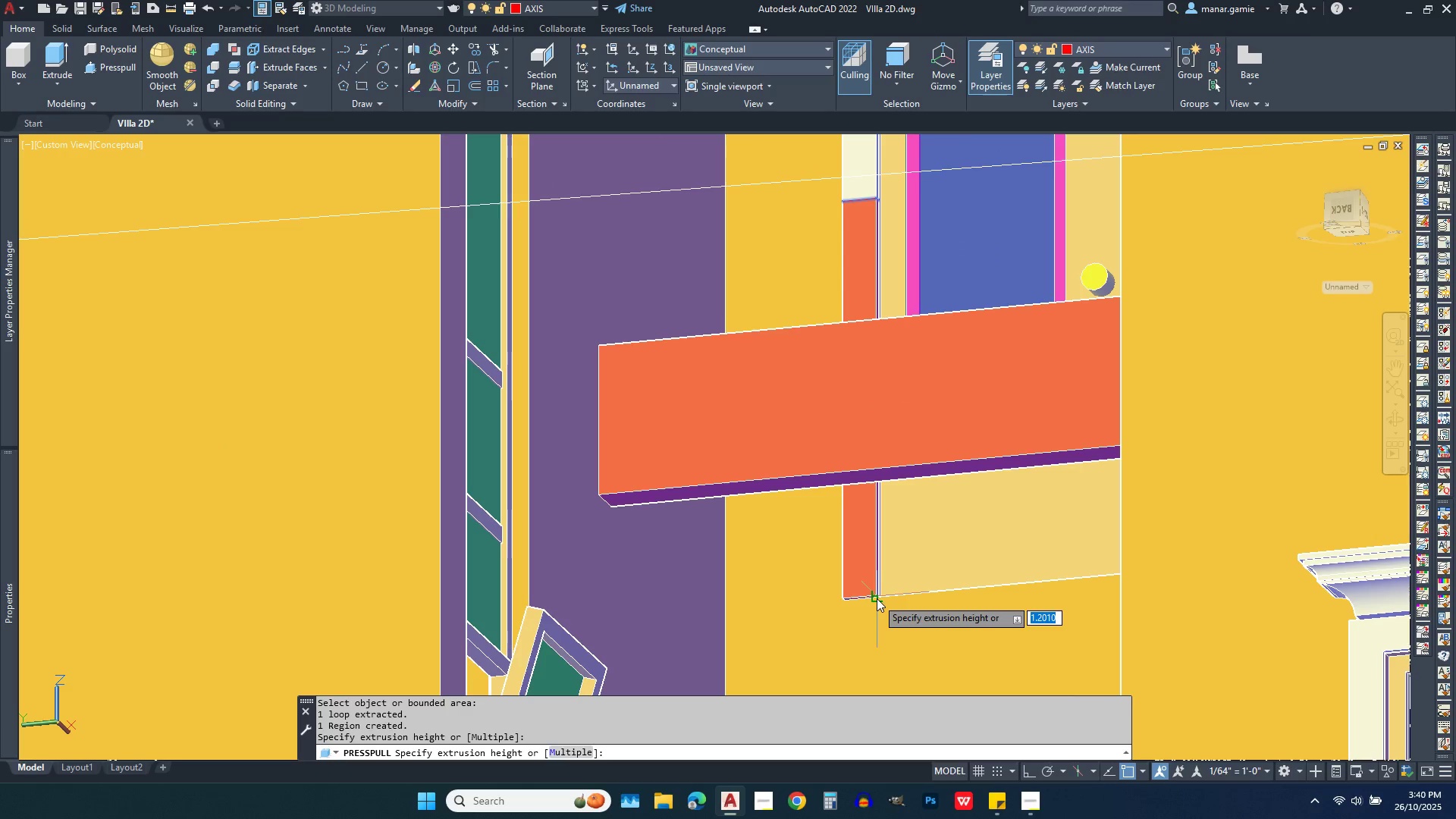 
left_click([877, 598])
 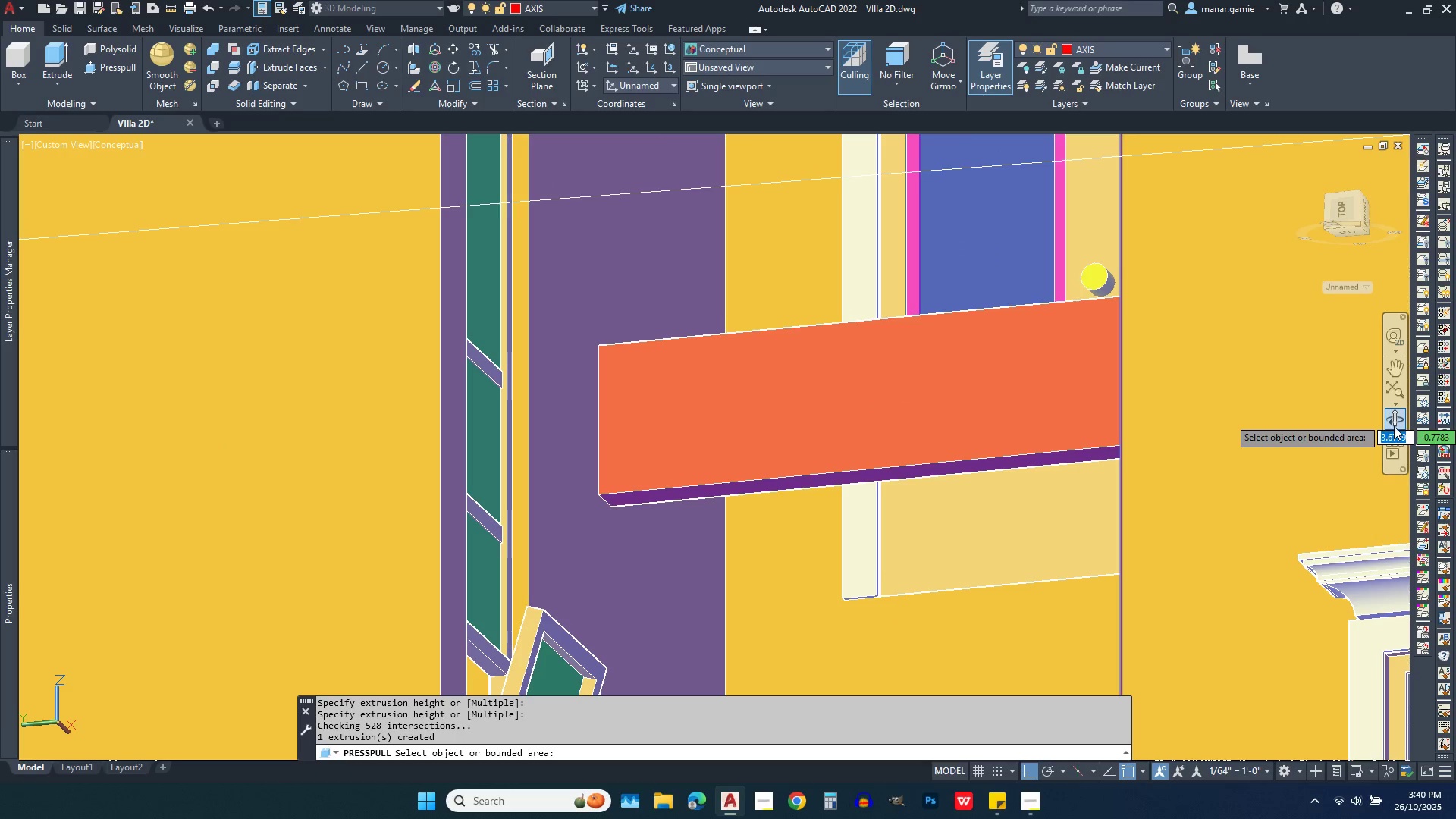 
left_click([1394, 418])
 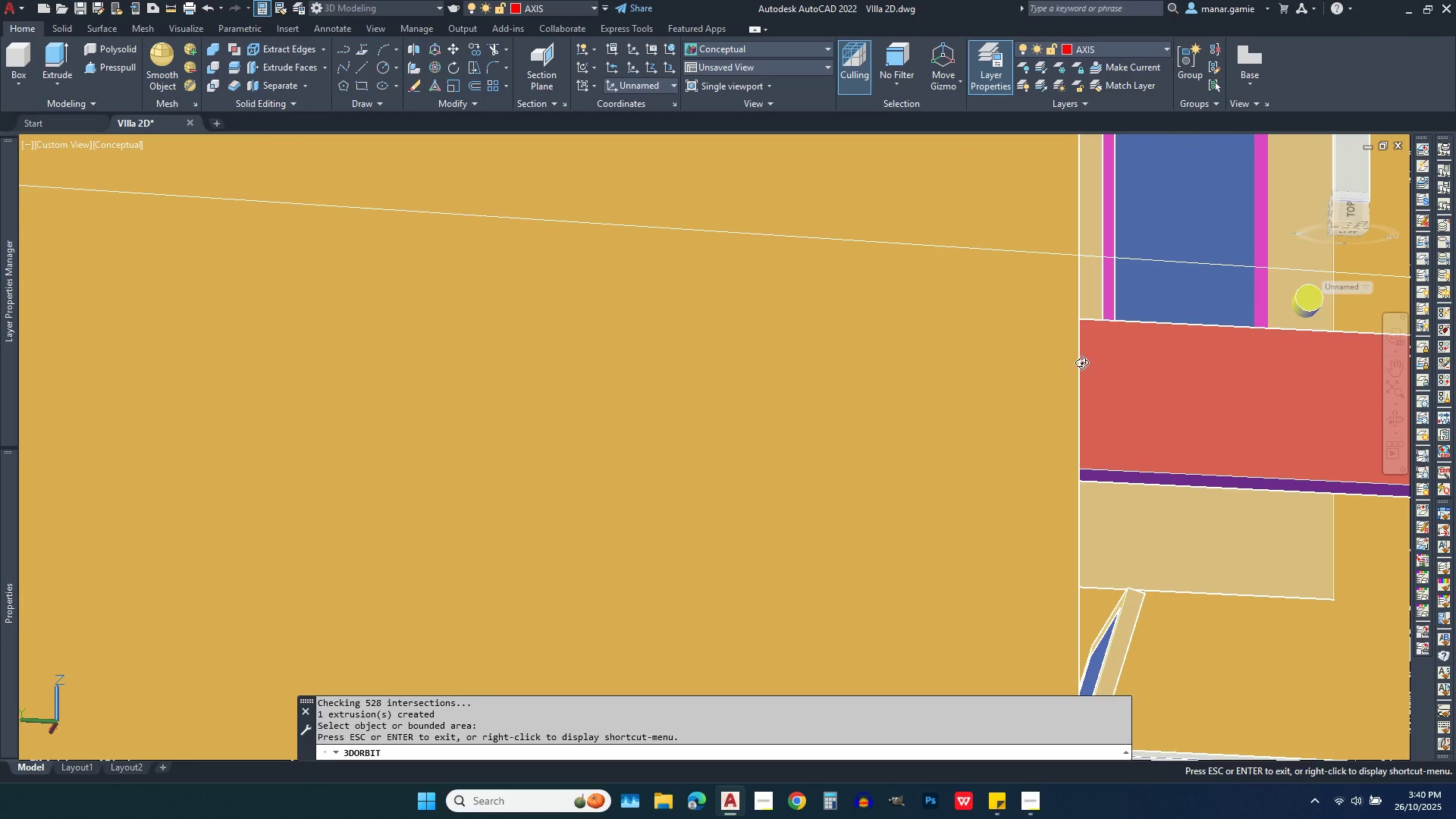 
scroll: coordinate [420, 476], scroll_direction: down, amount: 4.0
 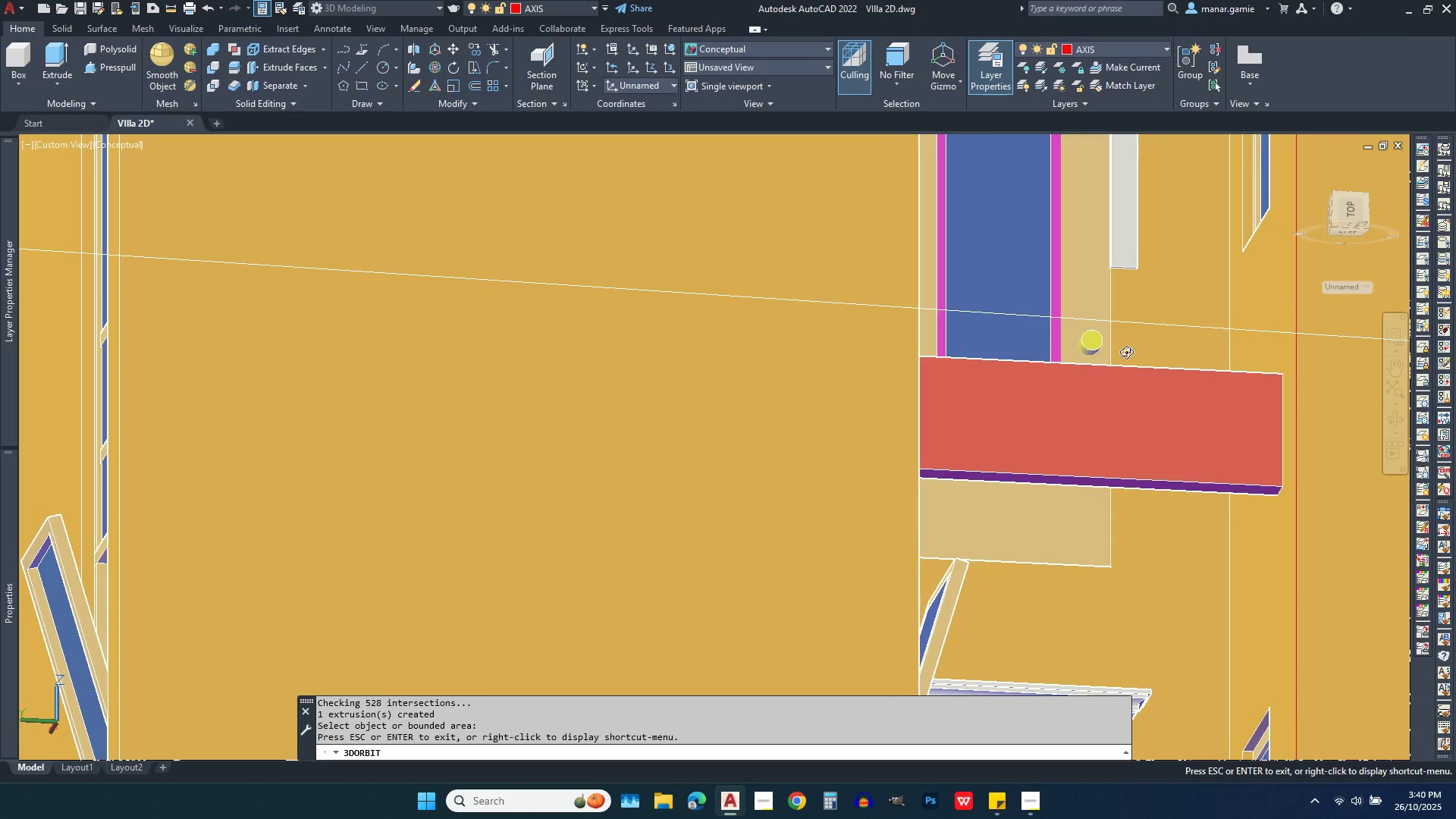 
scroll: coordinate [1108, 198], scroll_direction: up, amount: 21.0
 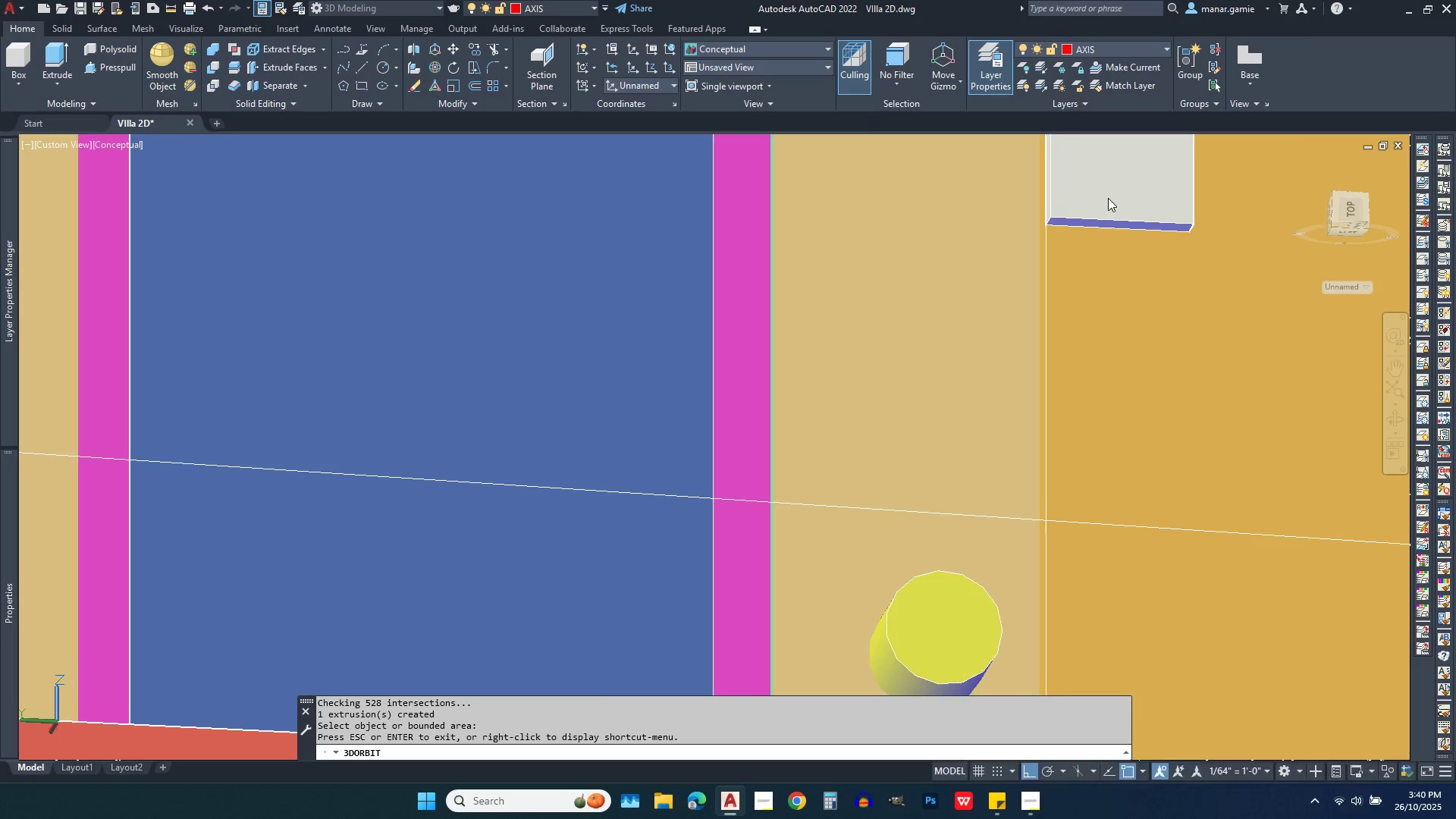 
key(Escape)
 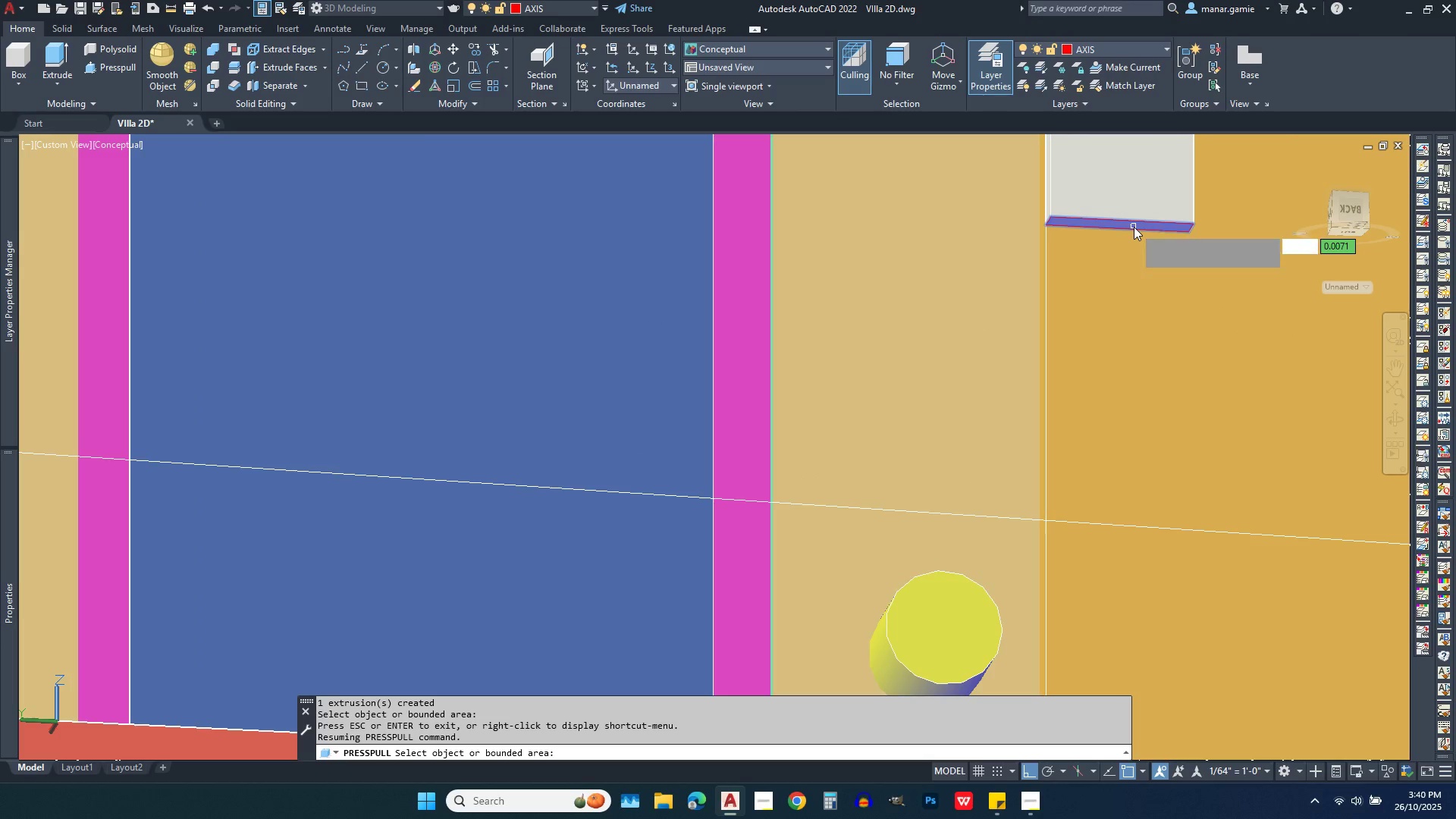 
left_click([1134, 227])
 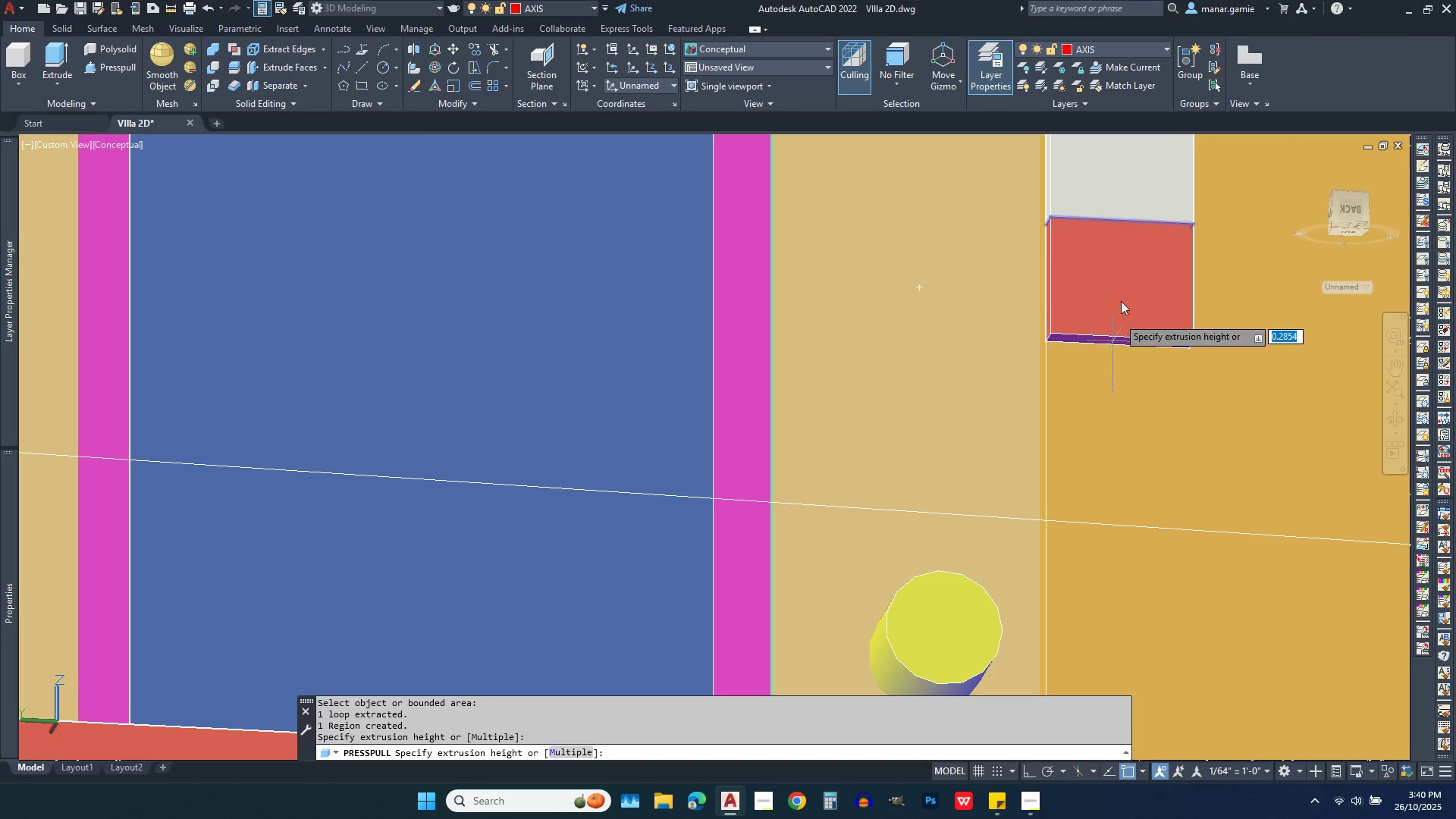 
scroll: coordinate [1134, 195], scroll_direction: down, amount: 3.0
 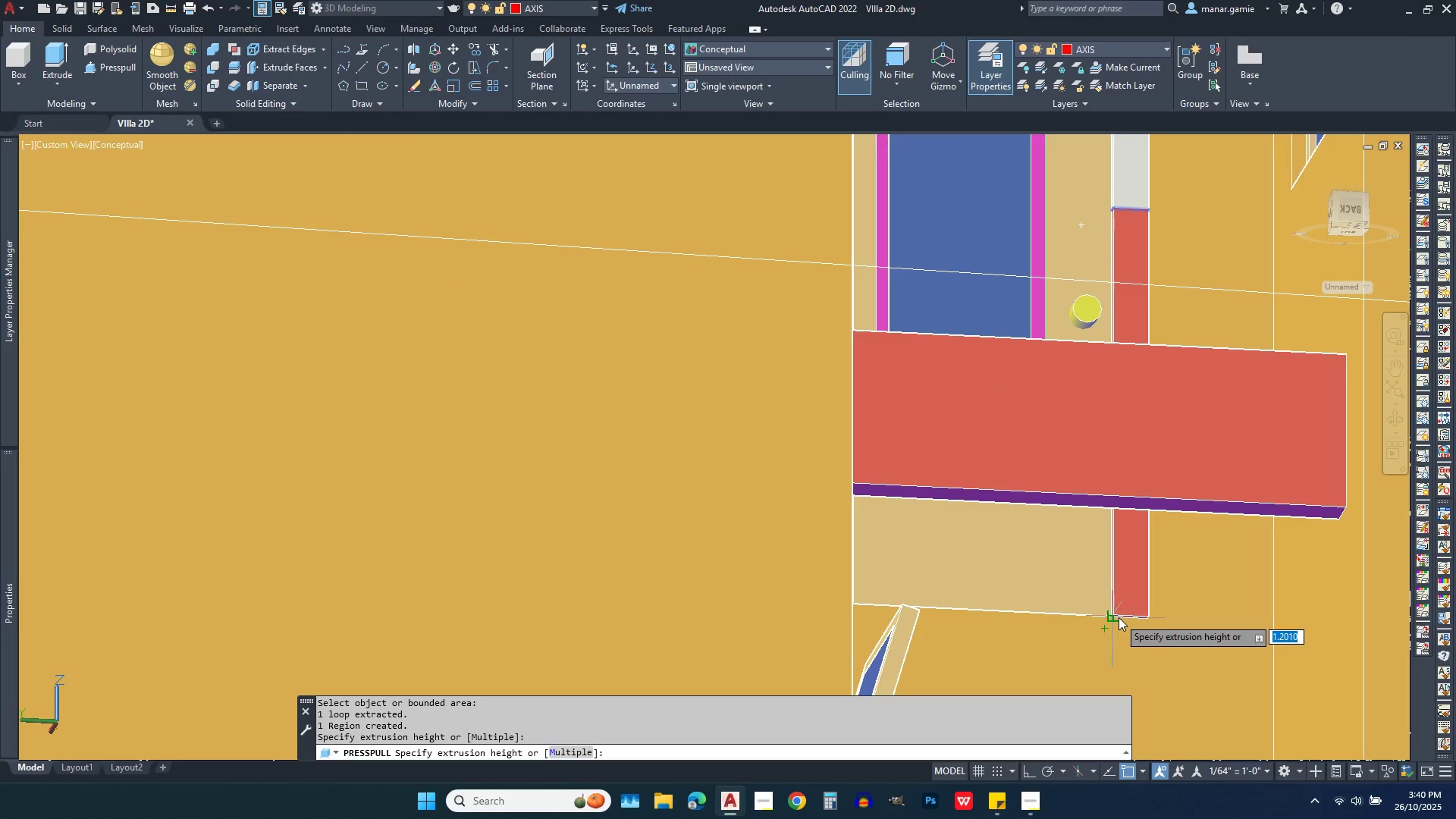 
left_click([1113, 617])
 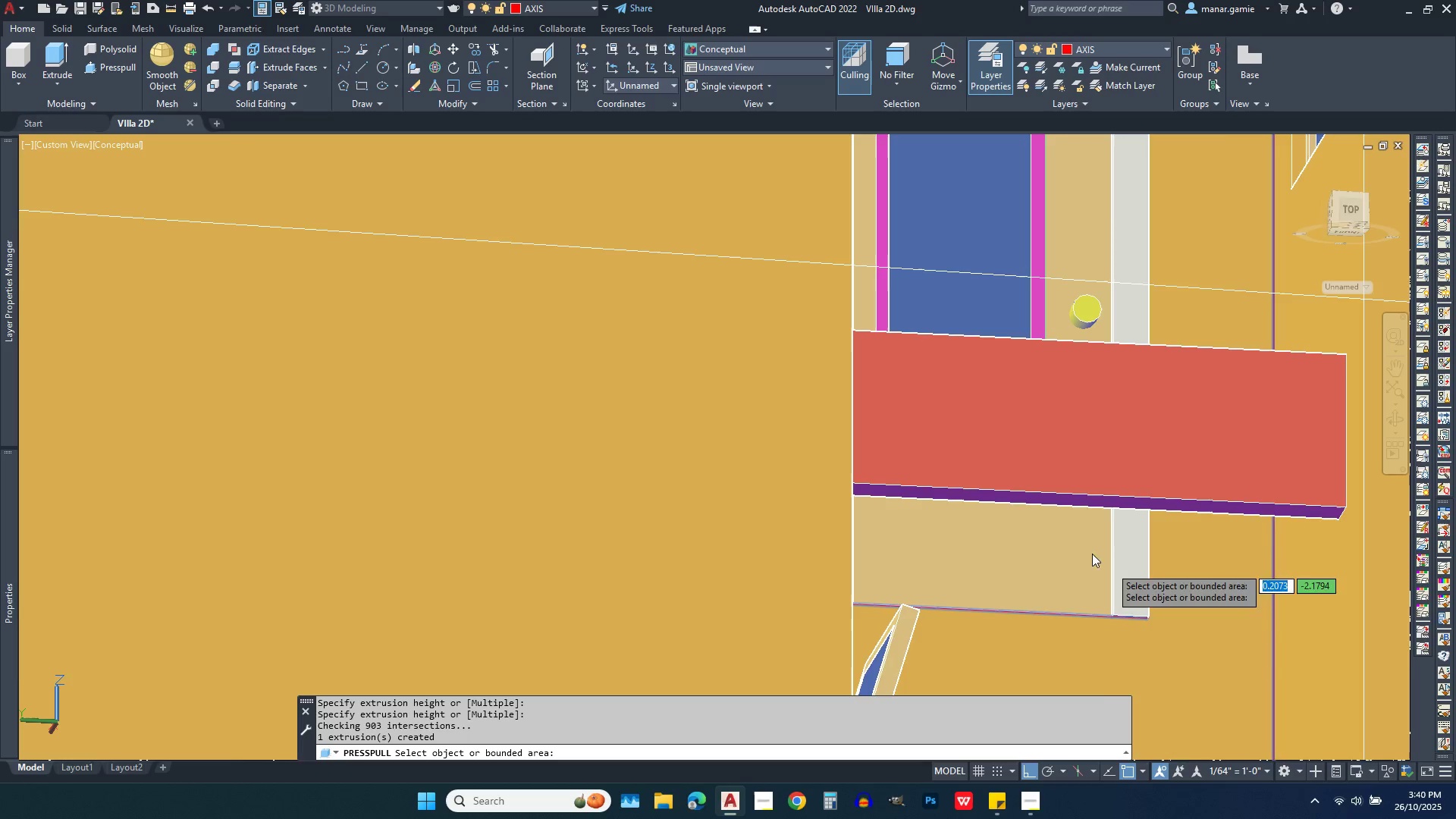 
scroll: coordinate [1041, 495], scroll_direction: down, amount: 4.0
 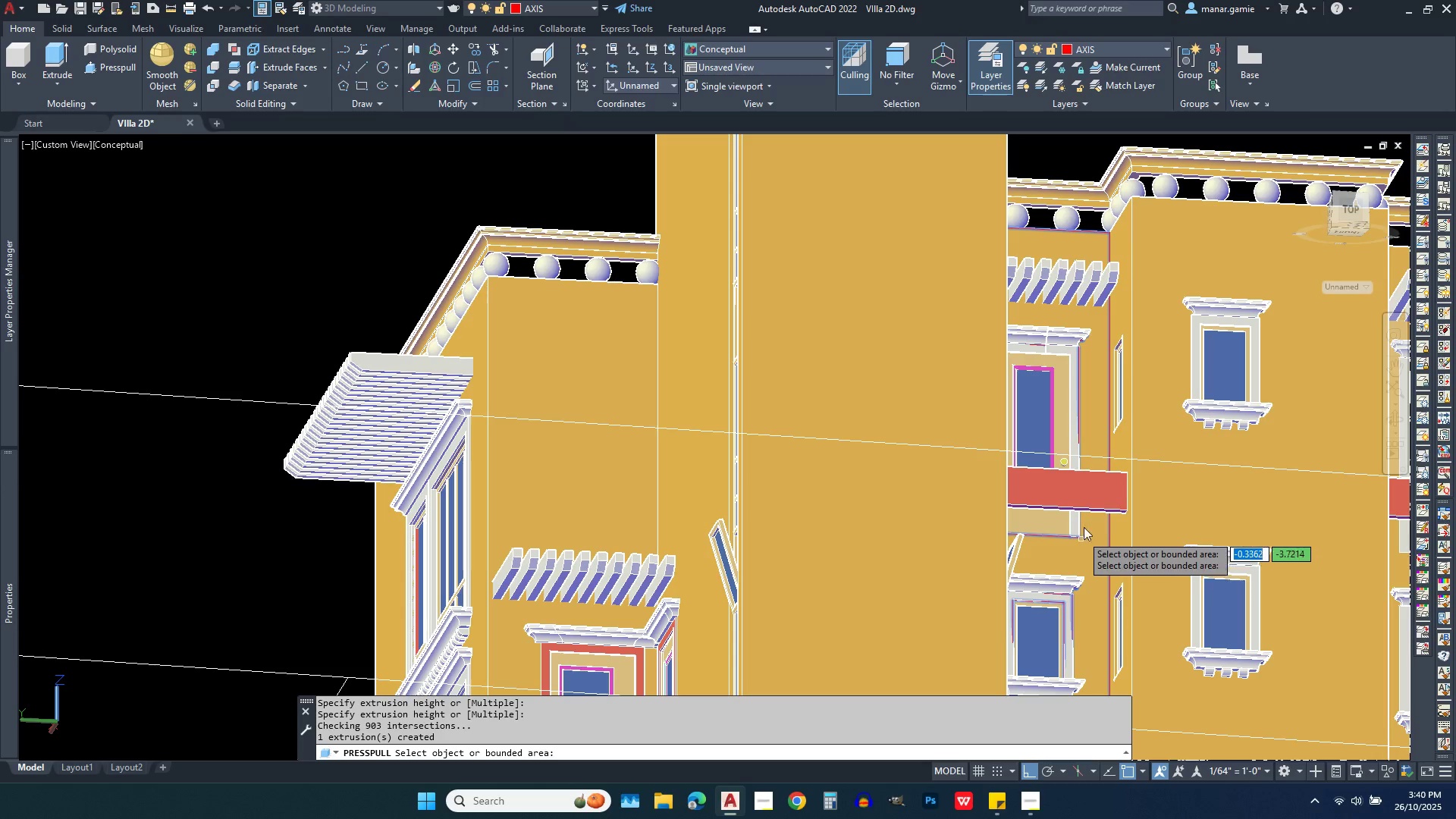 
key(Escape)
 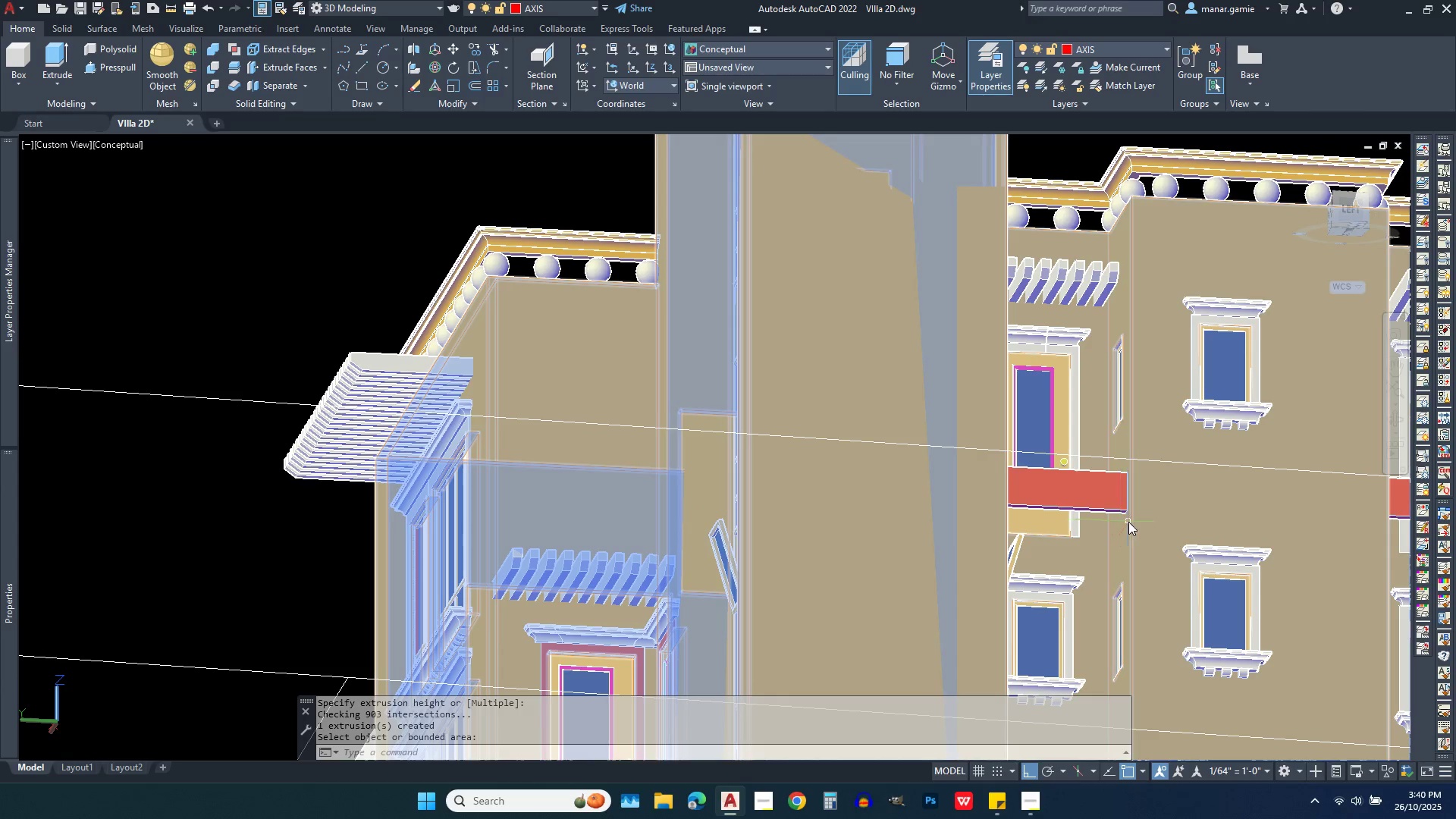 
key(Escape)
 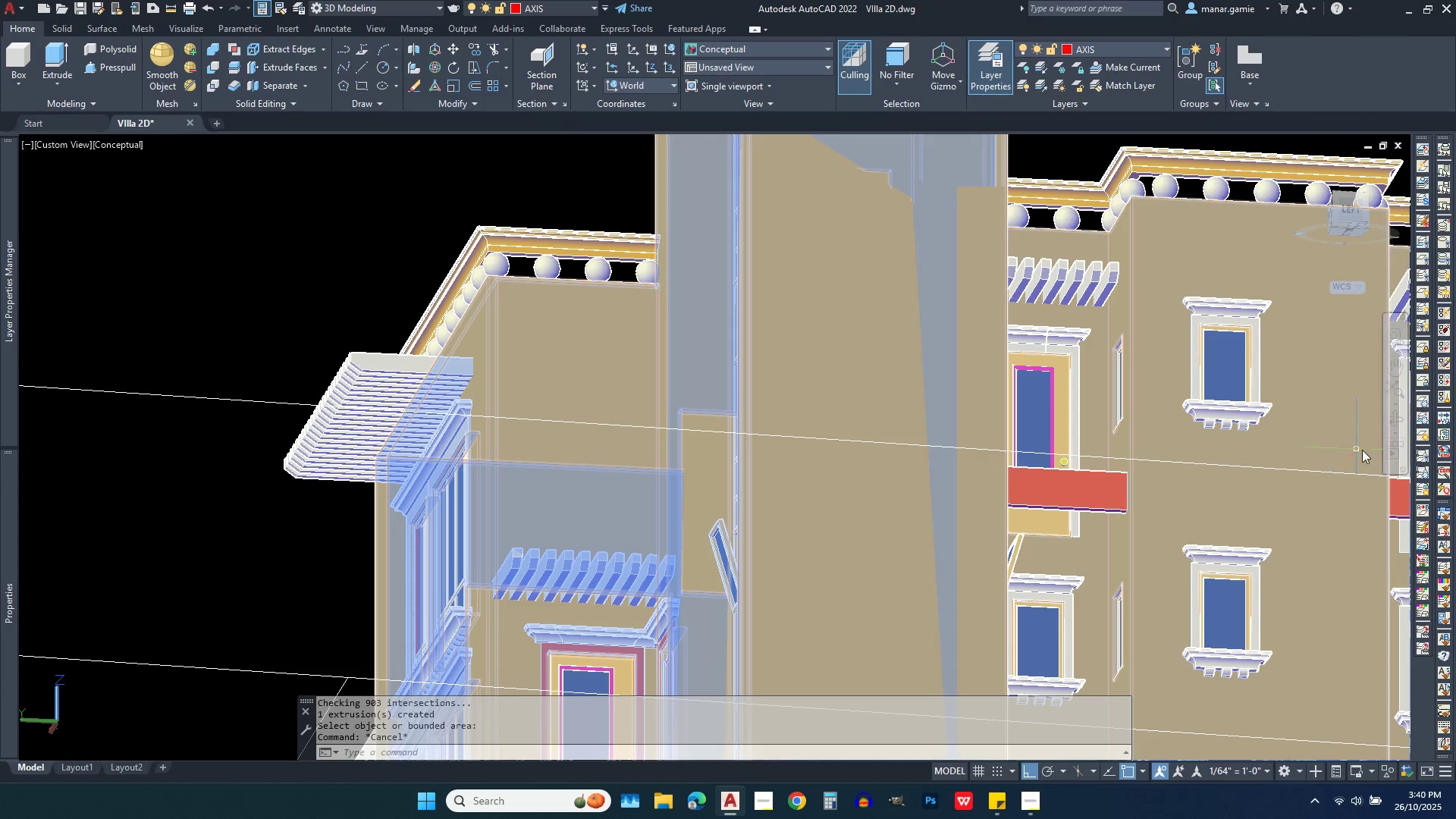 
key(Escape)
 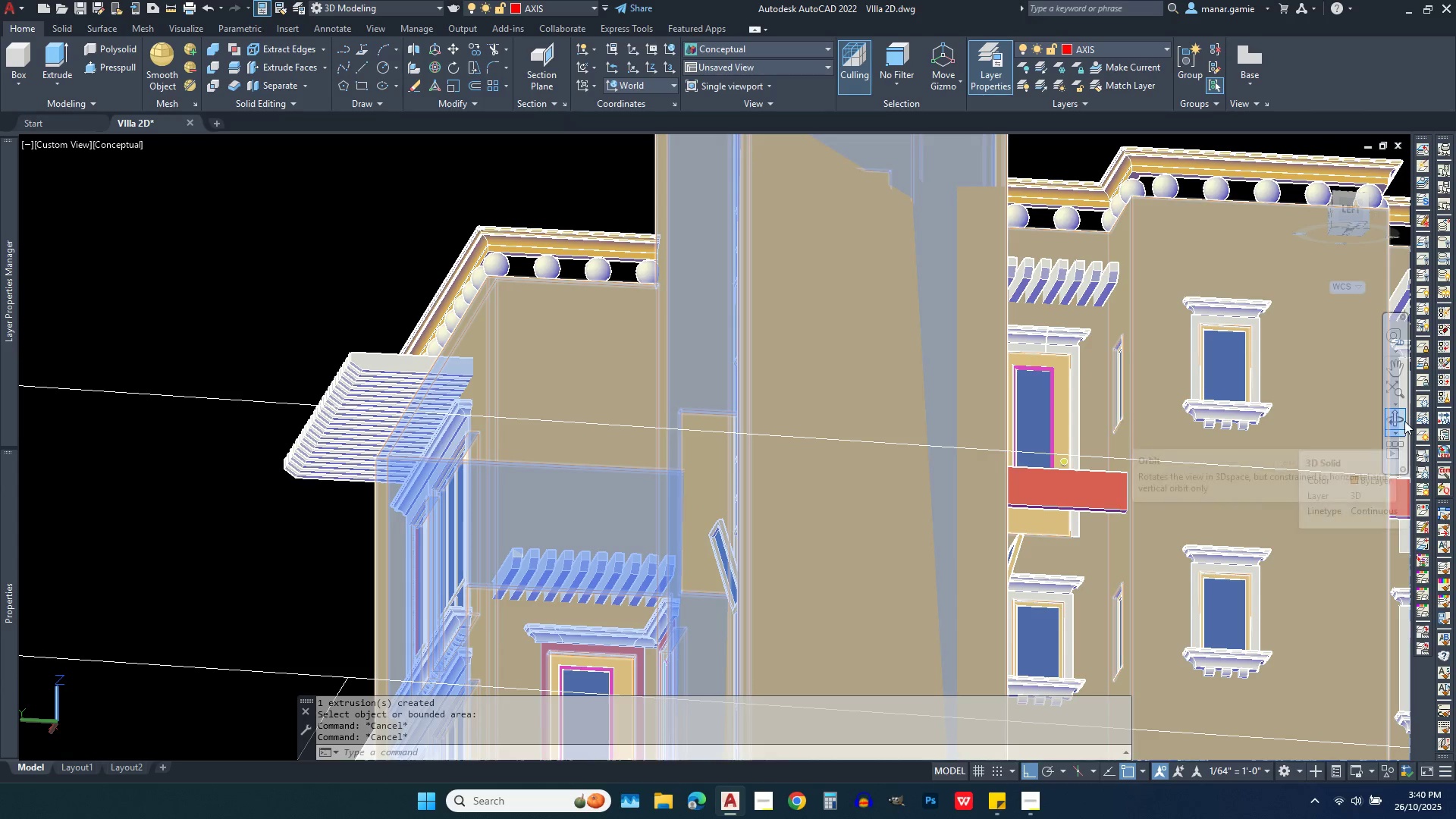 
left_click([1404, 421])
 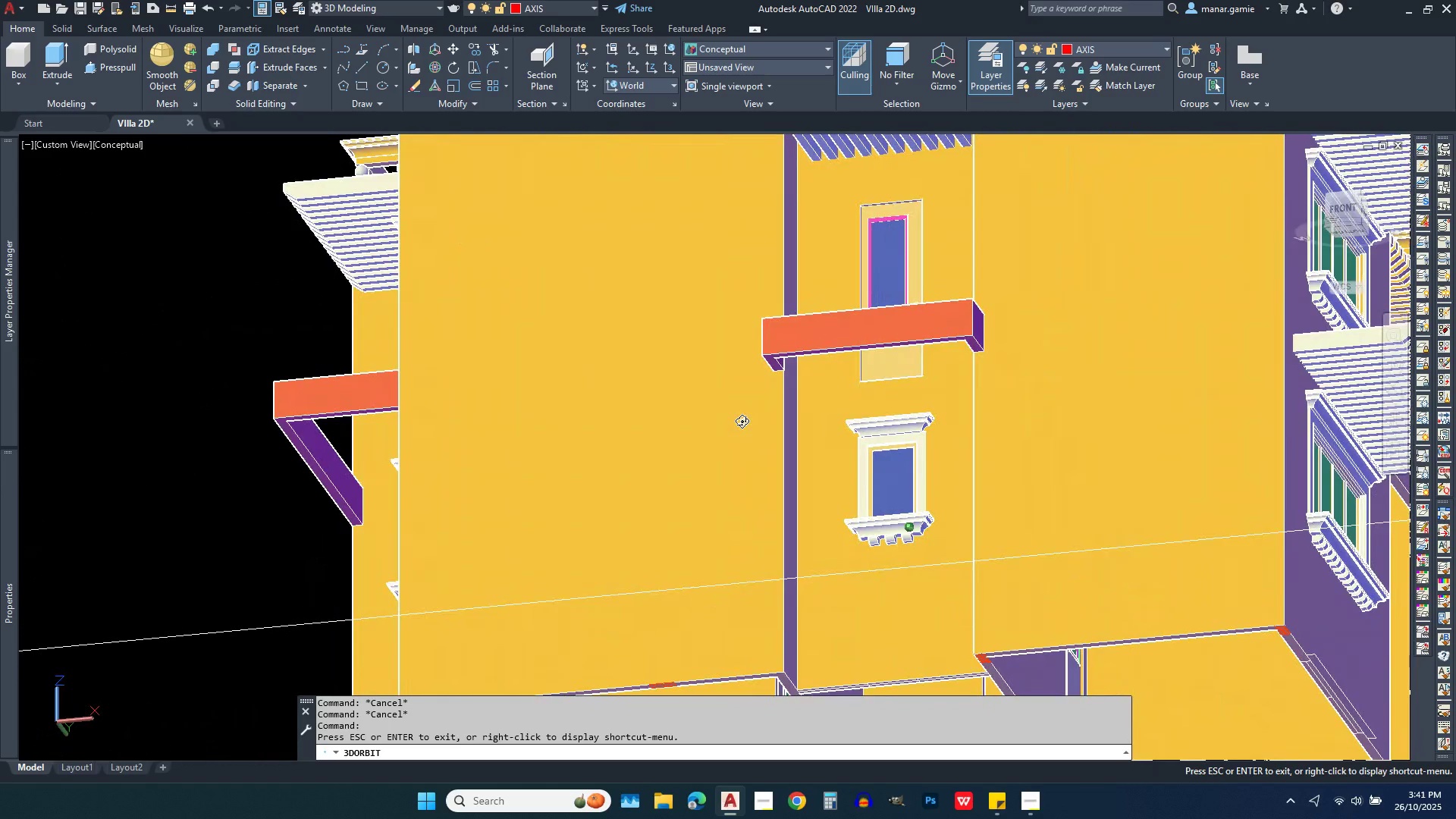 
wait(16.6)
 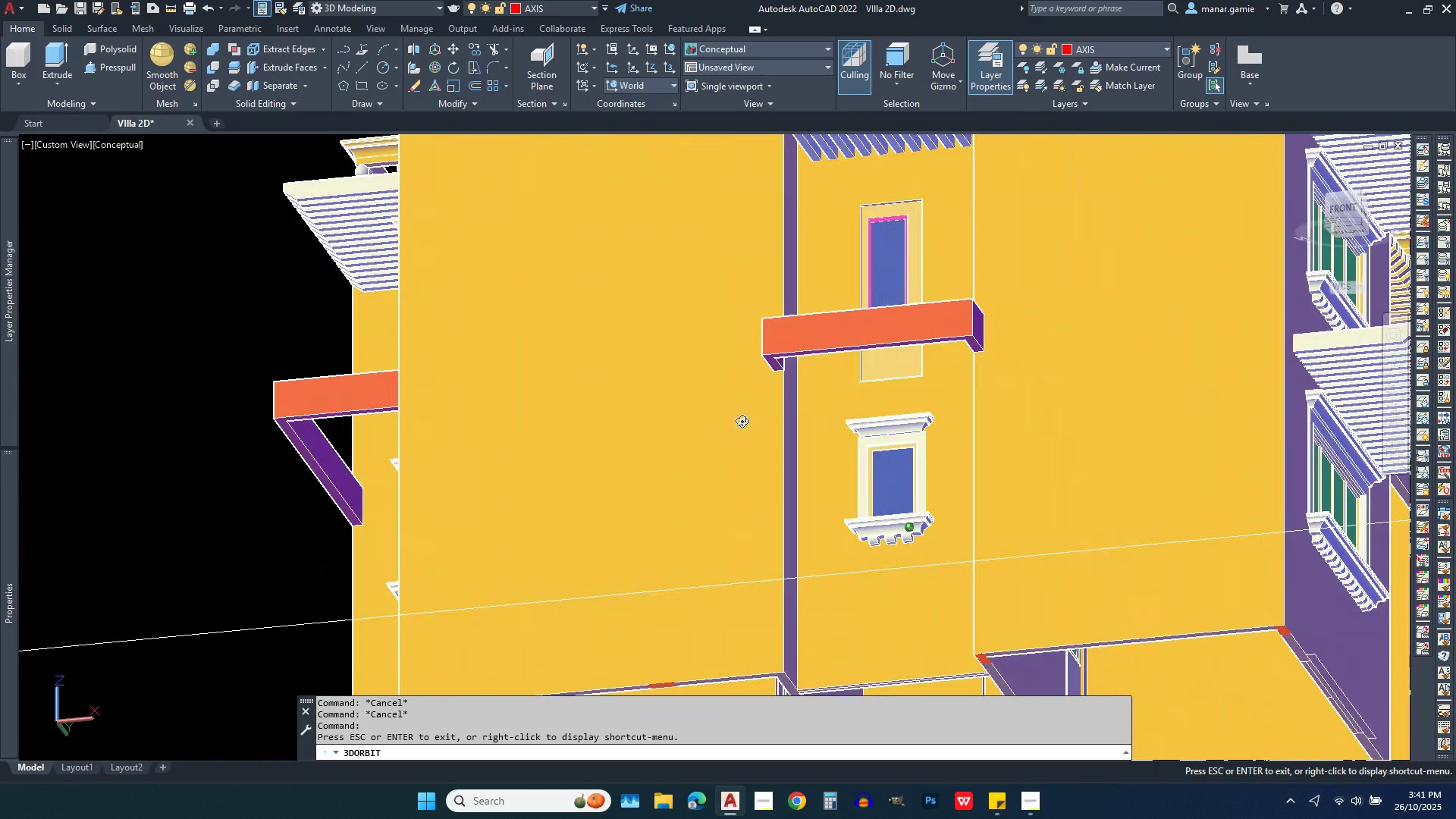 
key(Escape)
 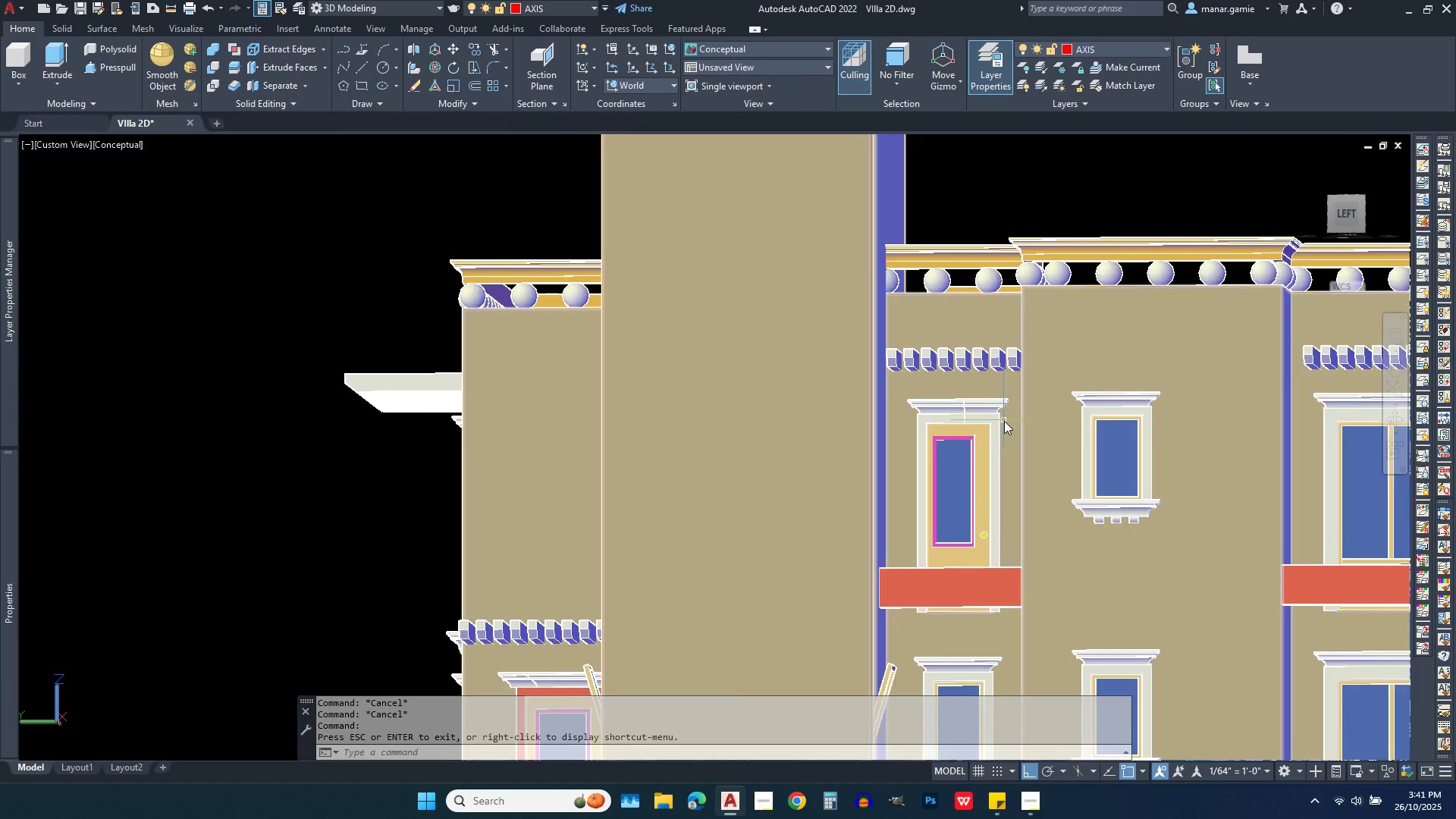 
scroll: coordinate [988, 416], scroll_direction: up, amount: 8.0
 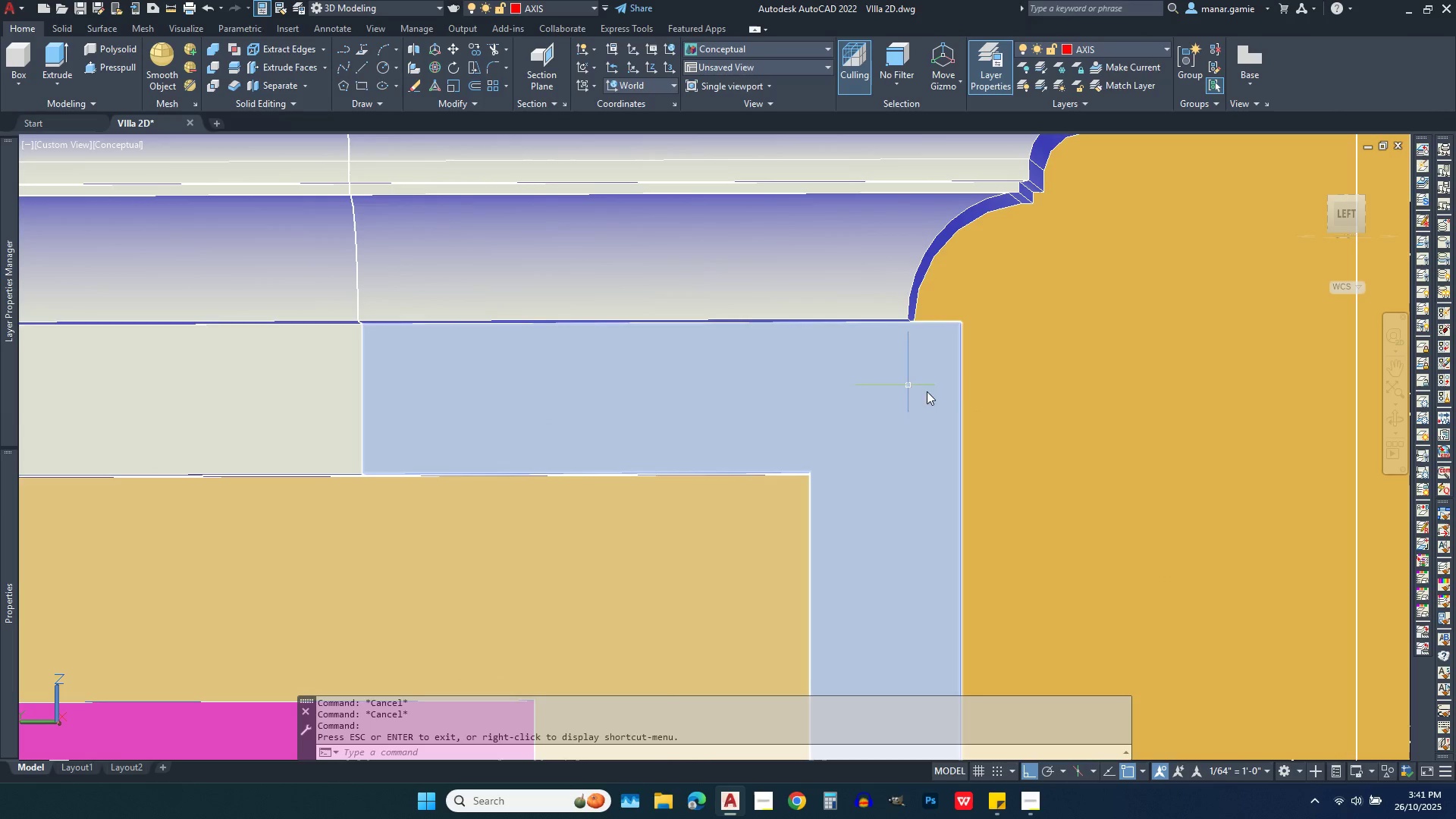 
scroll: coordinate [967, 394], scroll_direction: down, amount: 3.0
 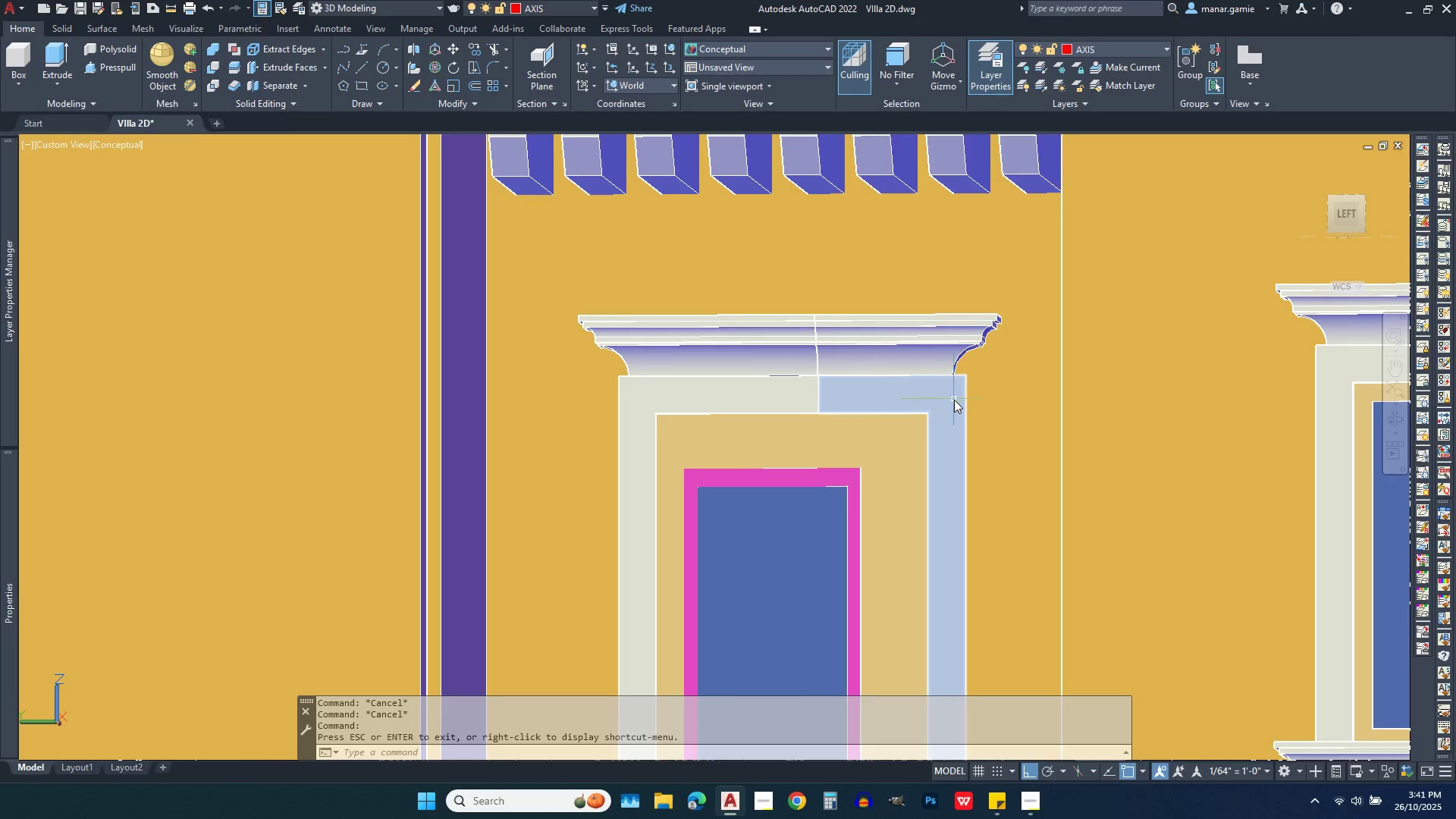 
left_click([954, 400])
 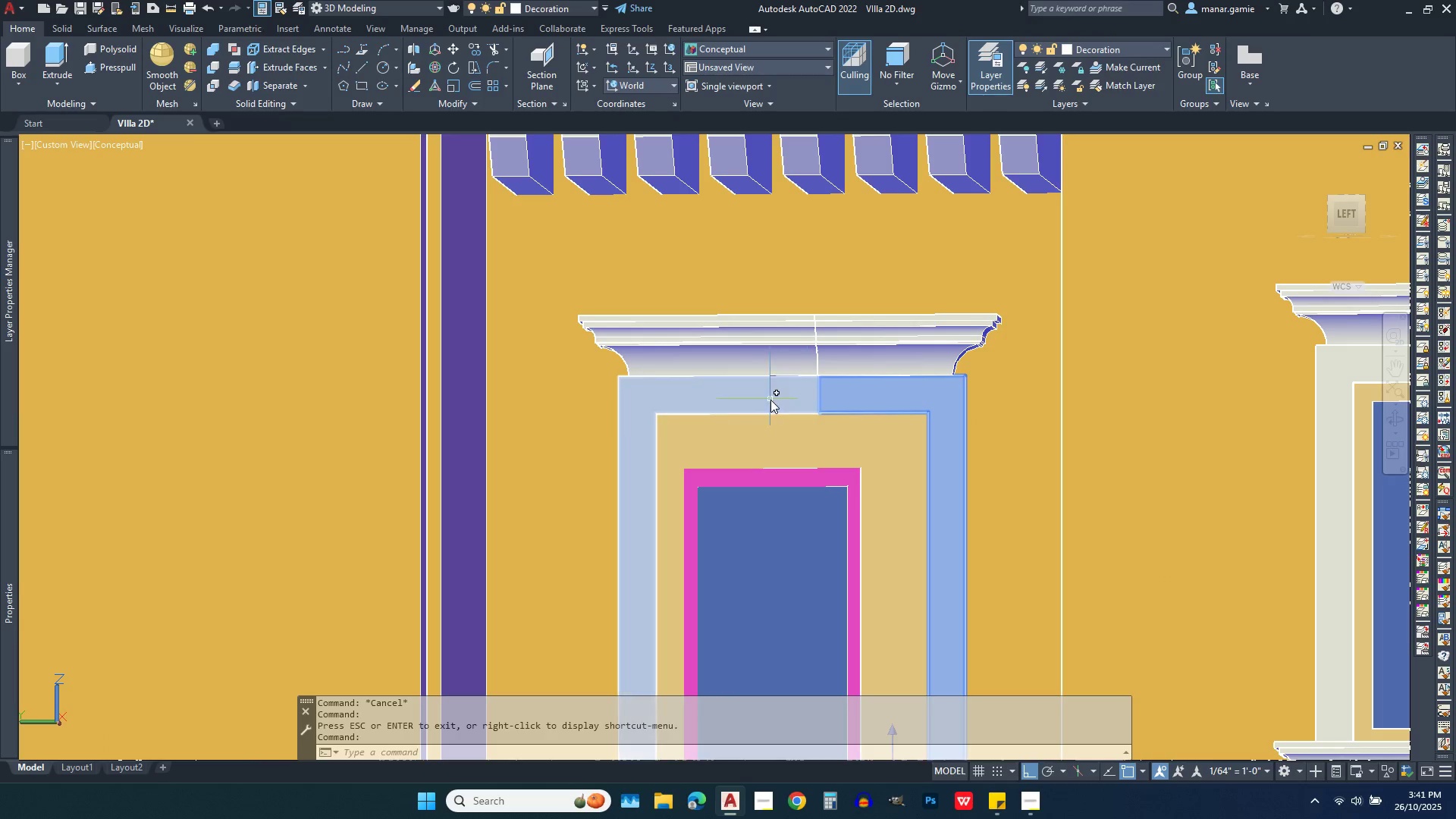 
left_click([770, 400])
 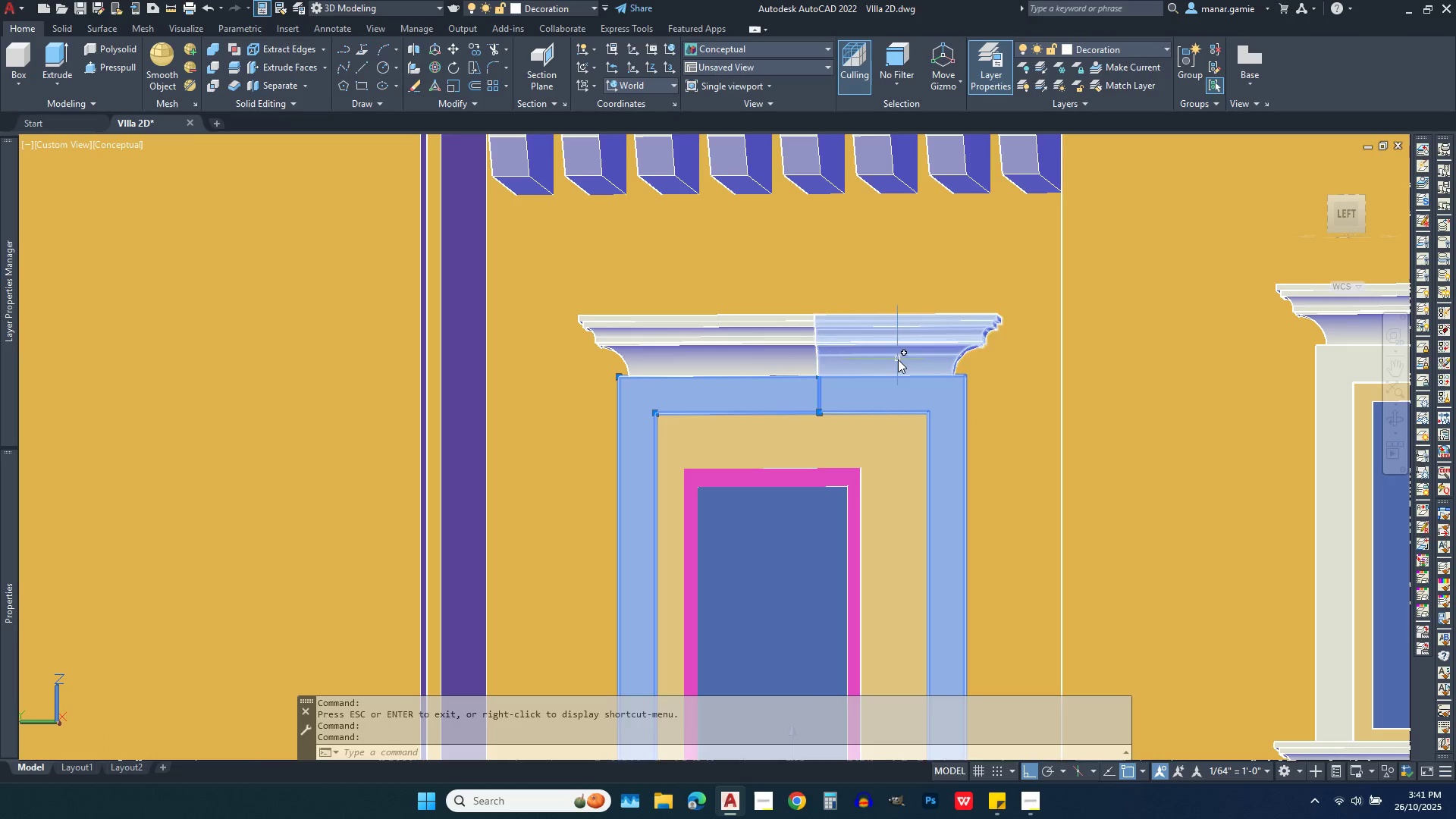 
left_click([898, 359])
 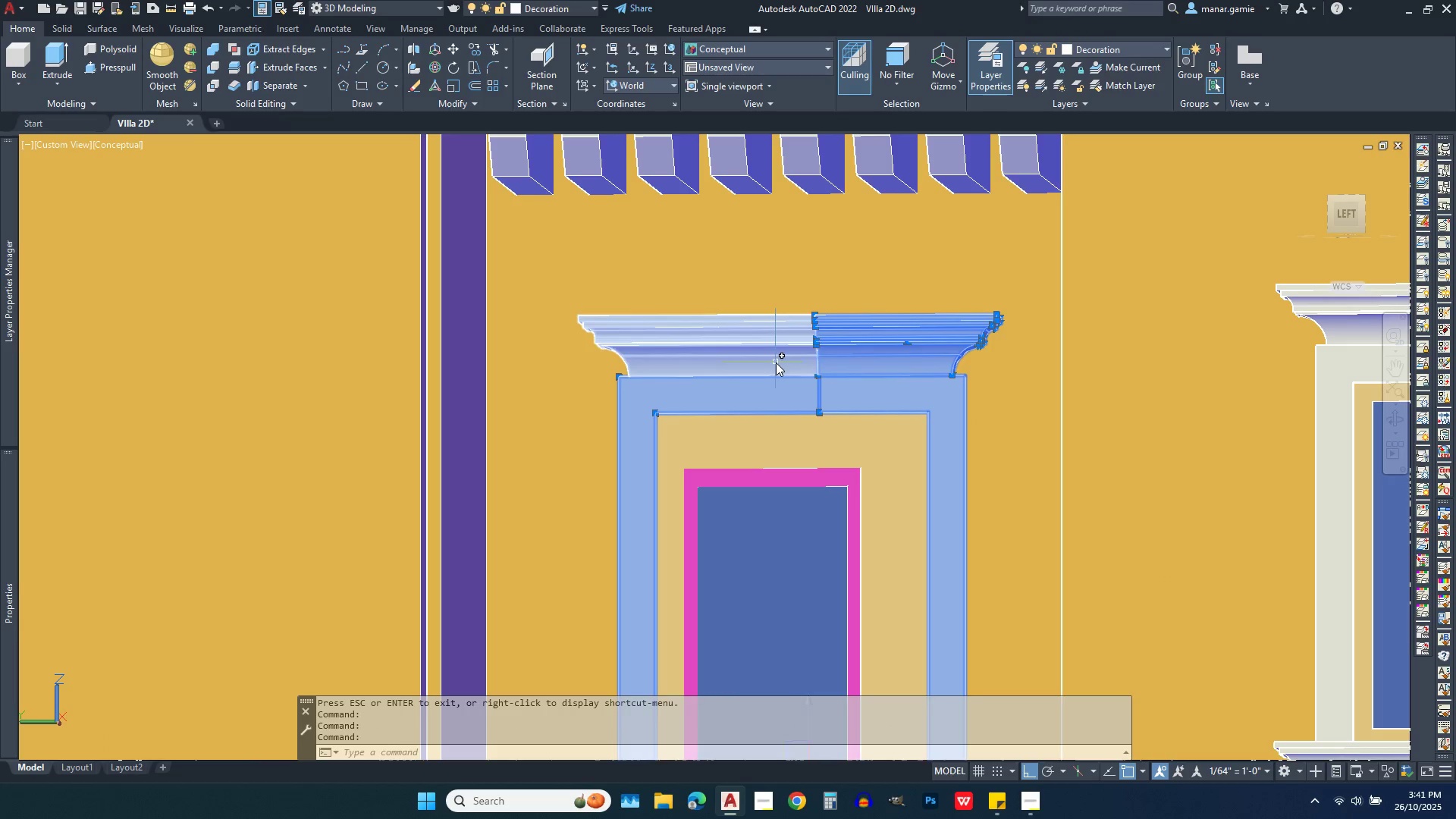 
left_click([776, 362])
 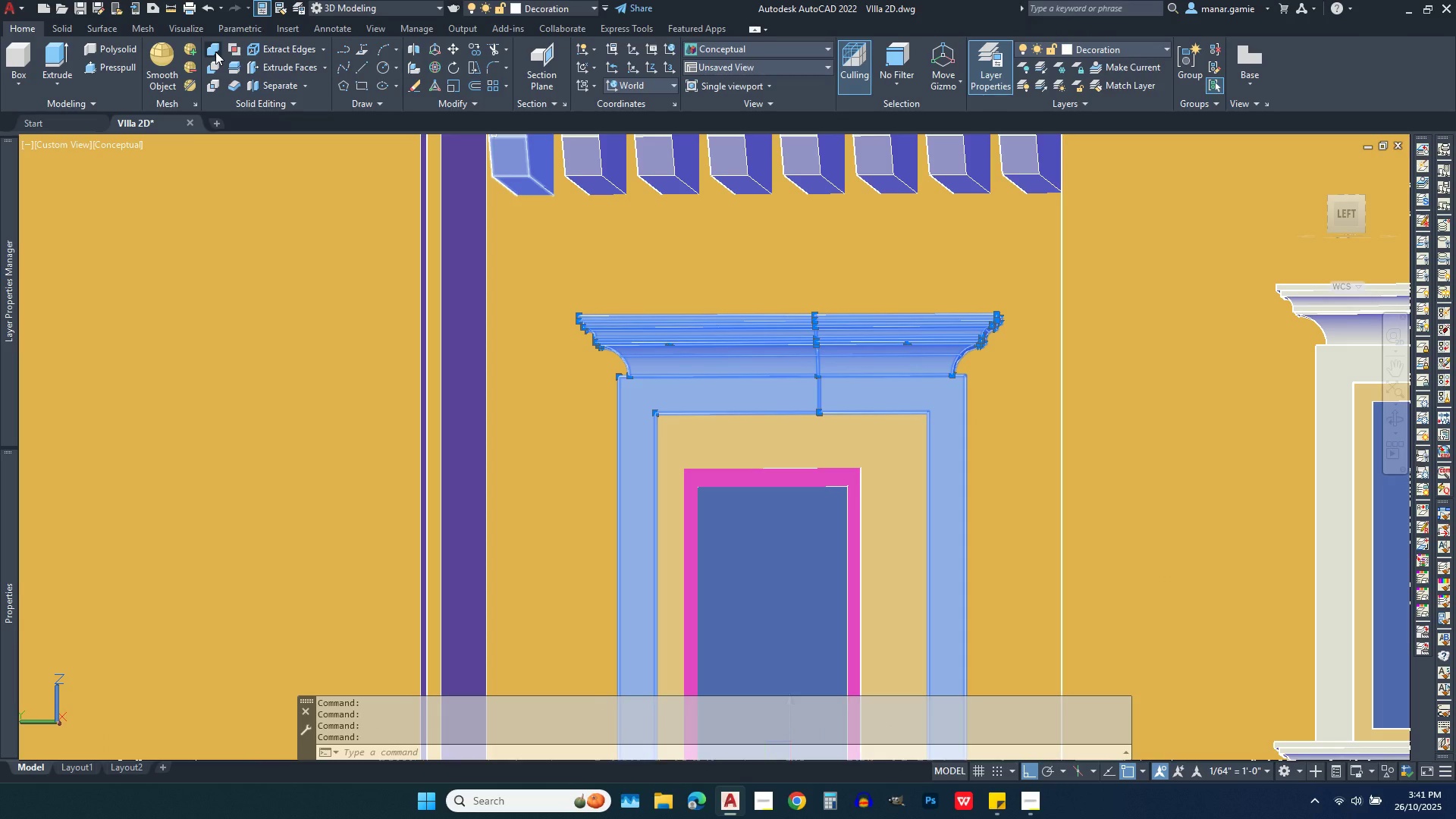 
left_click([213, 49])
 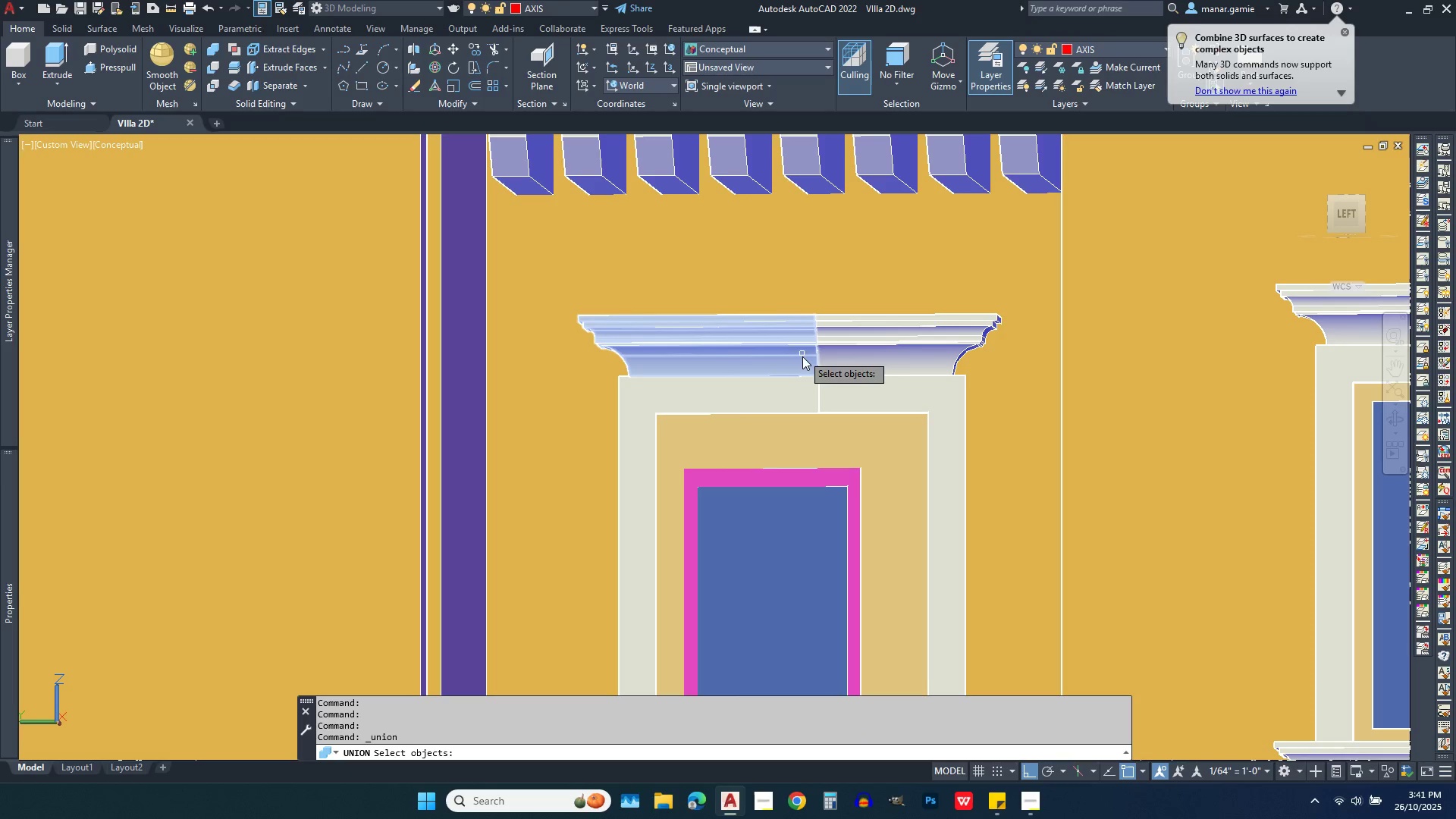 
left_click([813, 359])
 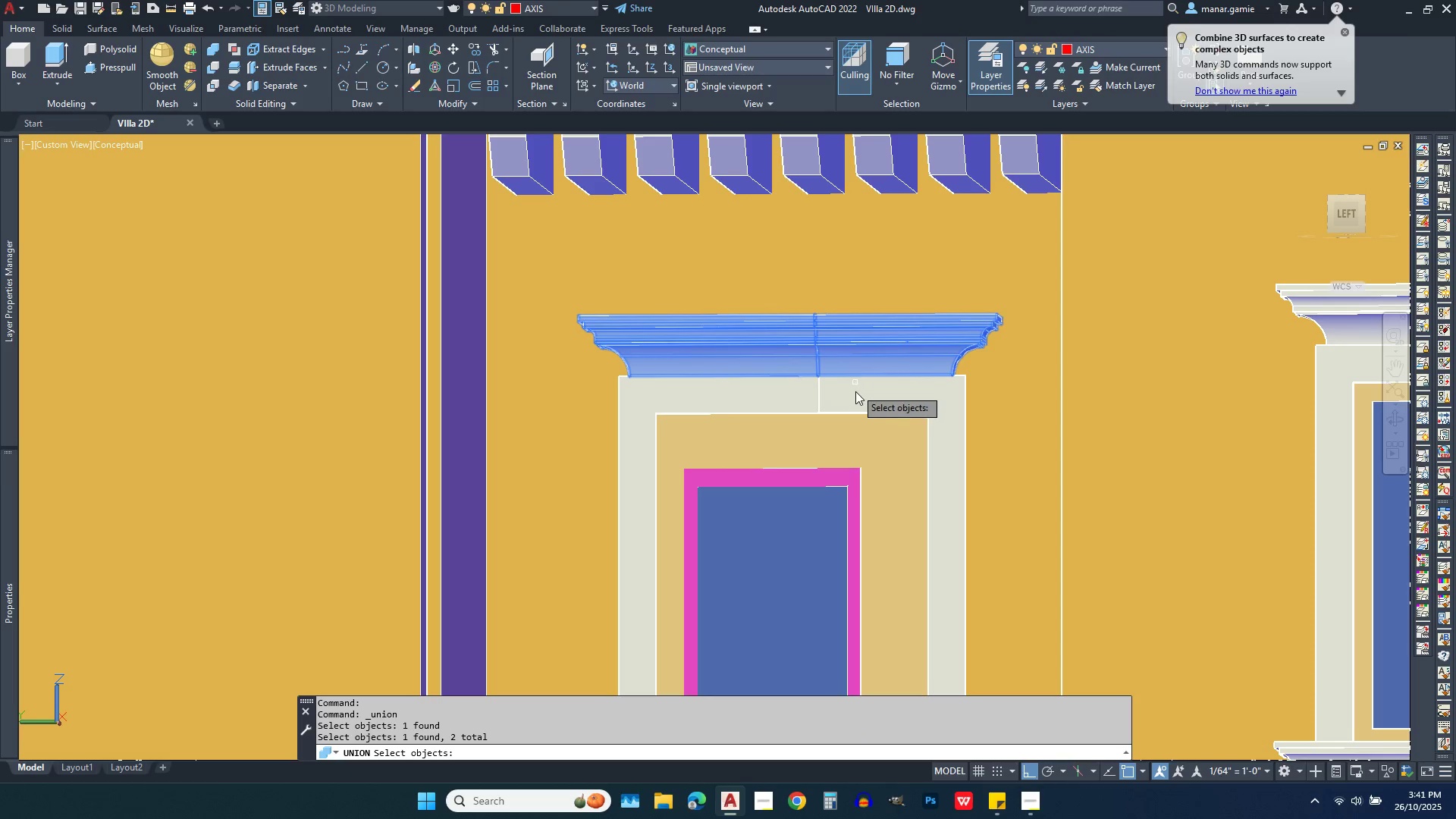 
double_click([850, 404])
 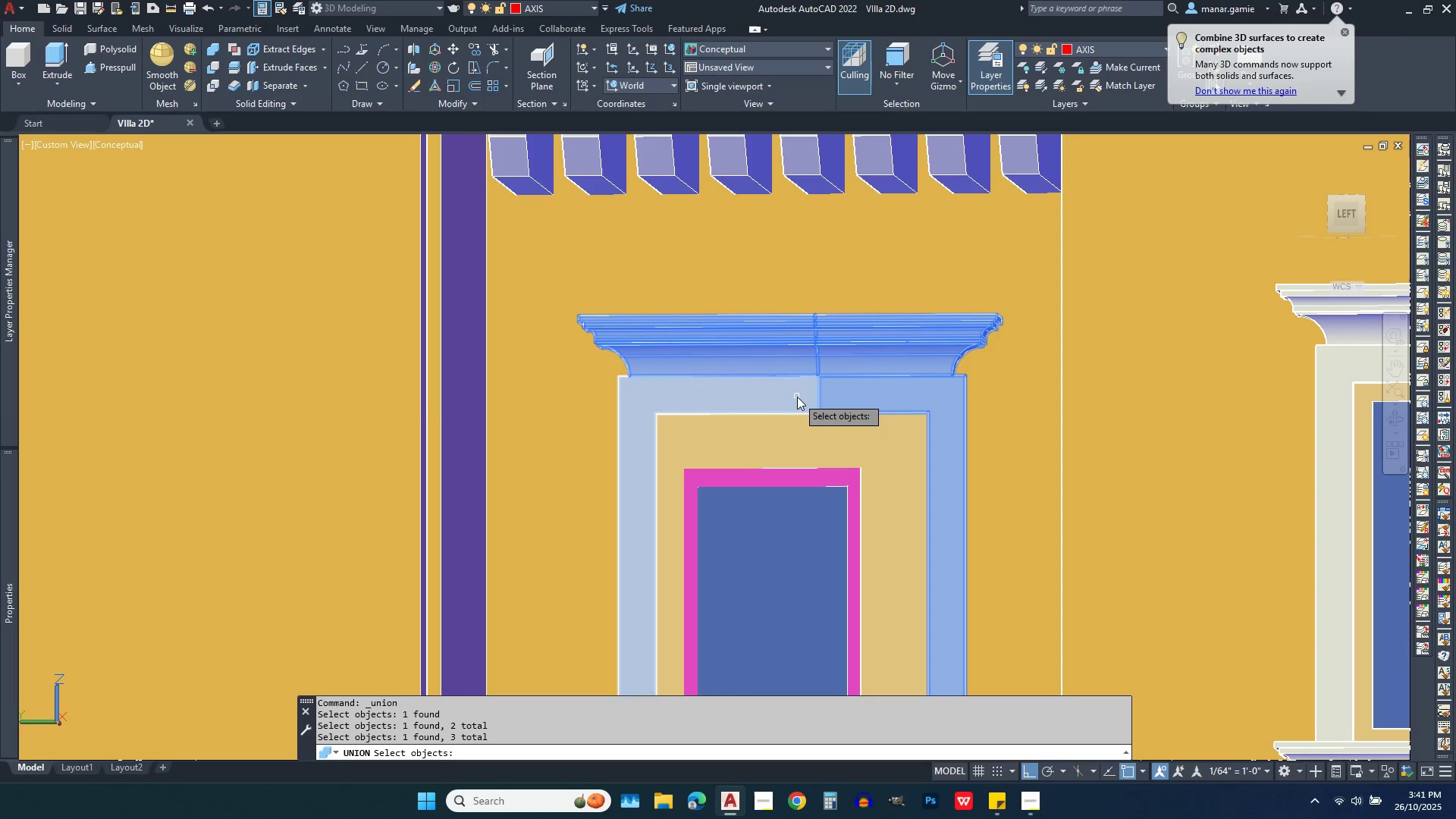 
triple_click([797, 397])
 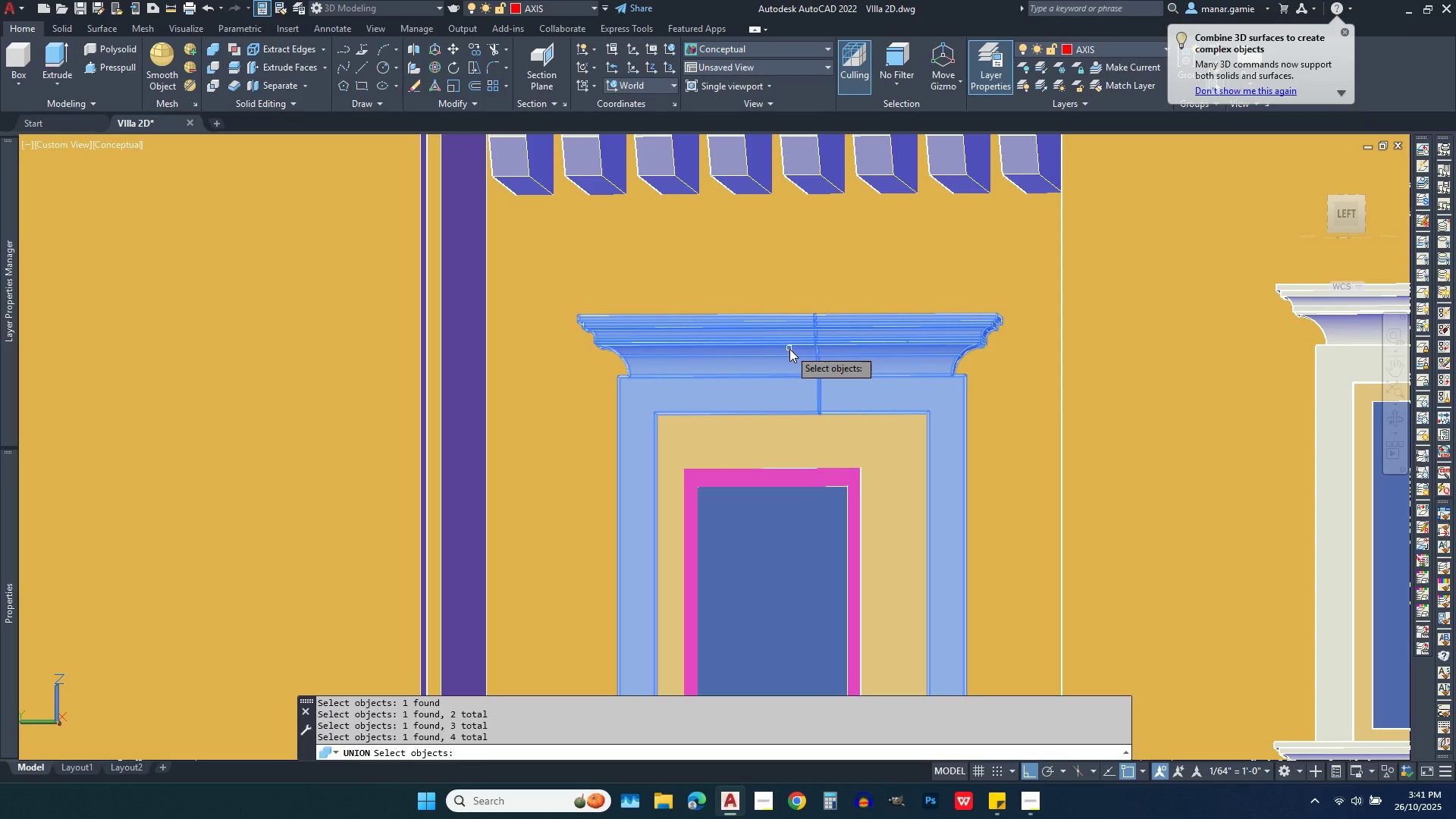 
right_click([789, 349])
 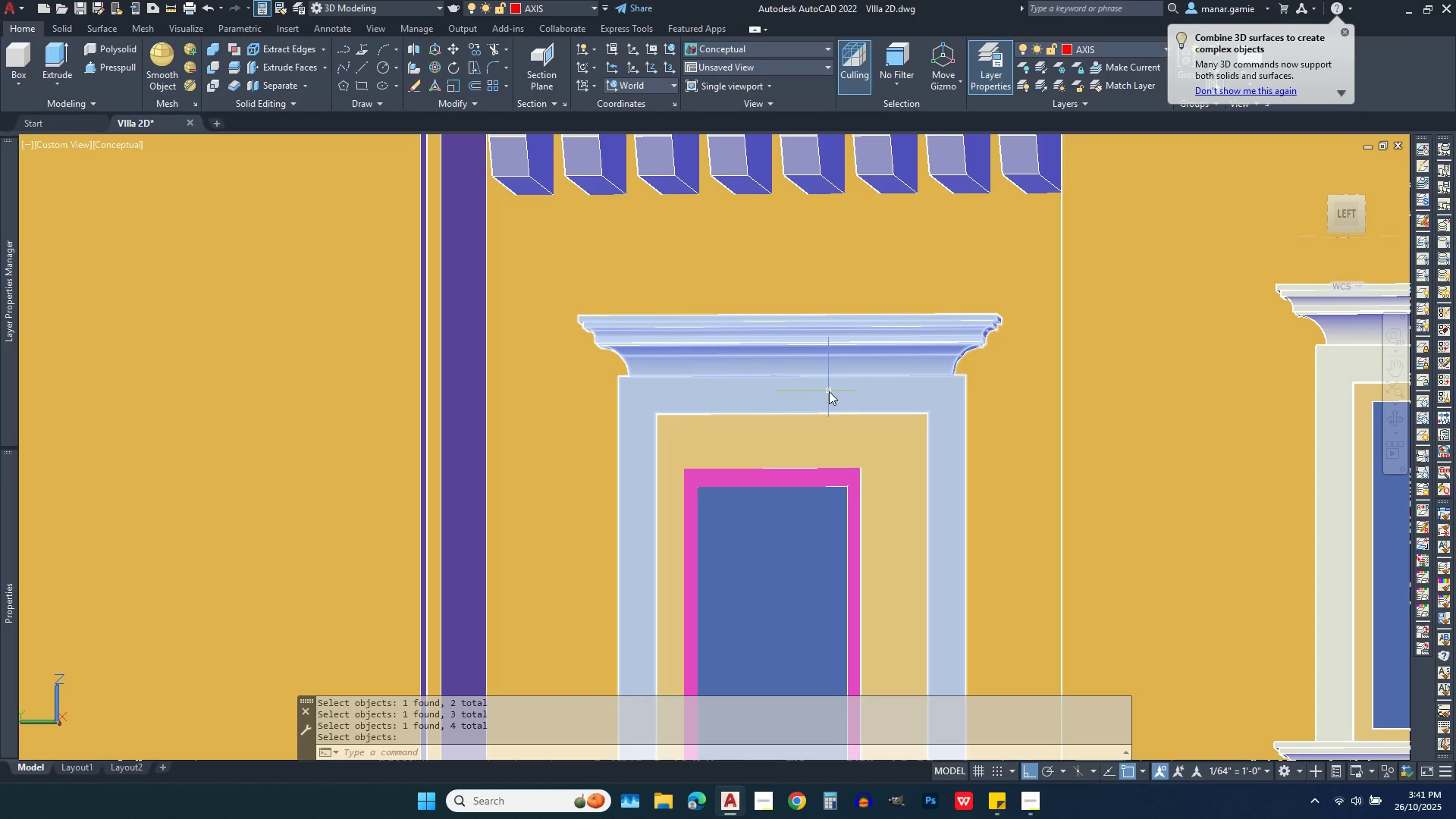 
scroll: coordinate [866, 415], scroll_direction: up, amount: 3.0
 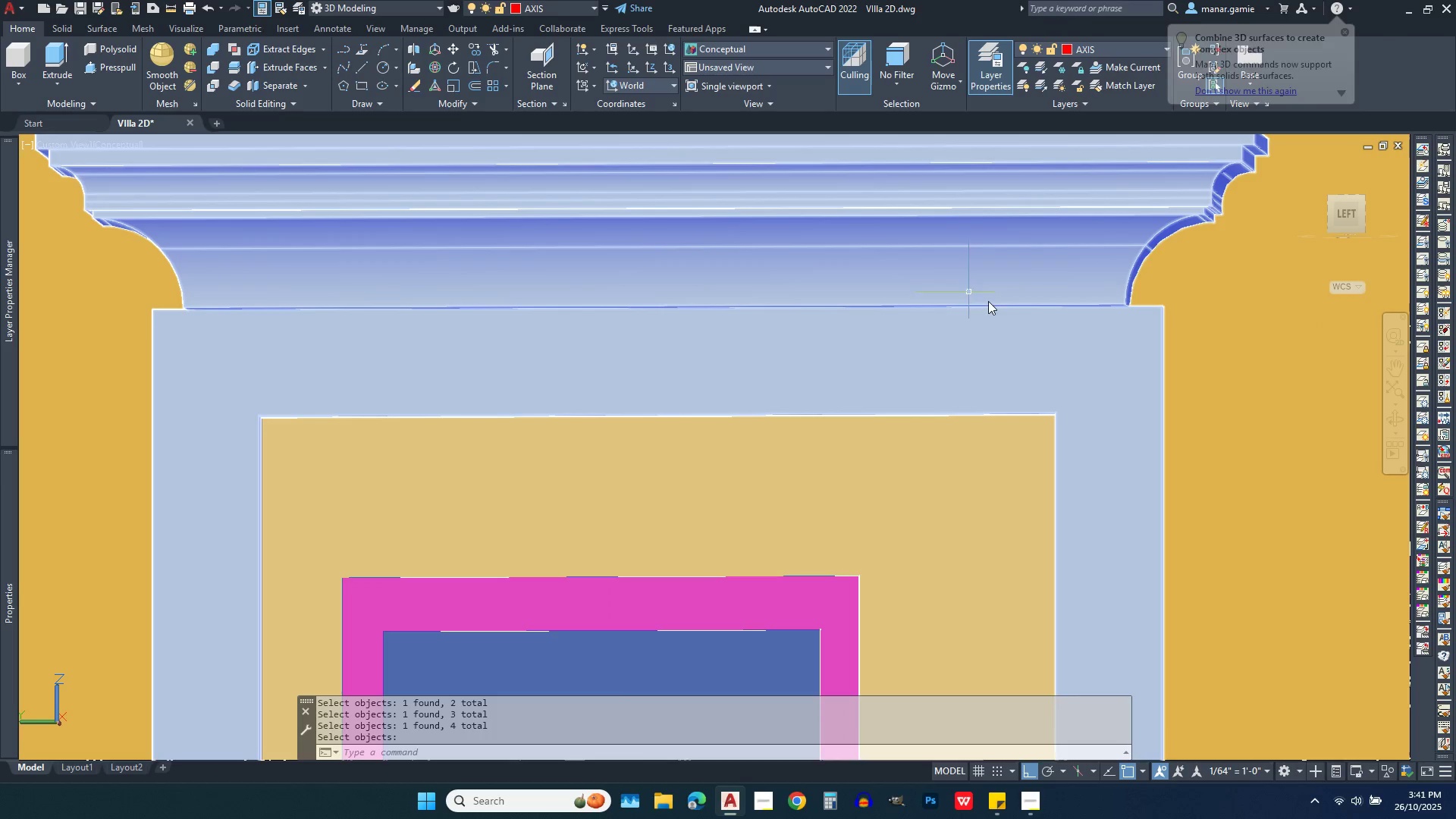 
left_click([1049, 340])
 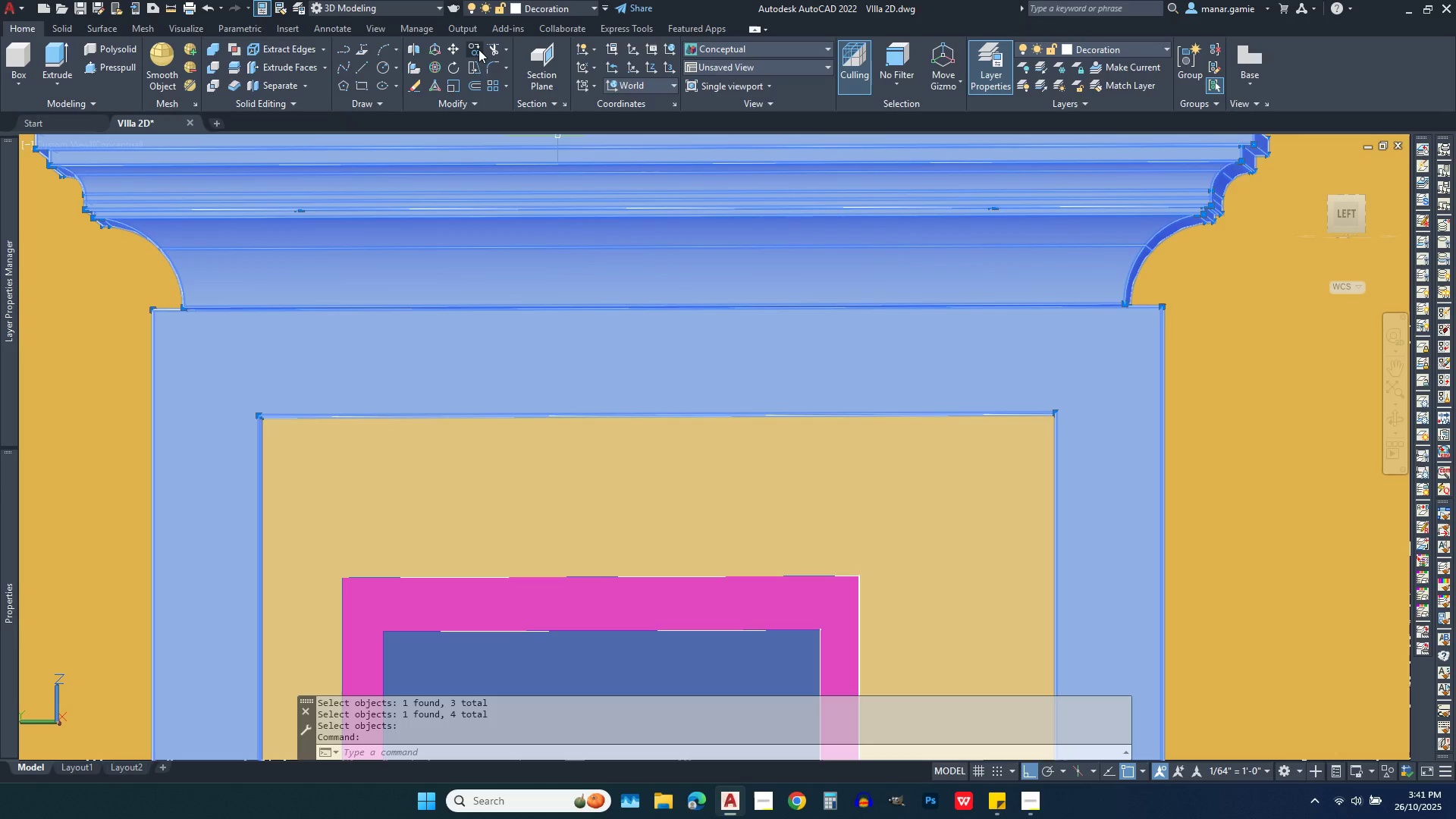 
left_click([473, 49])
 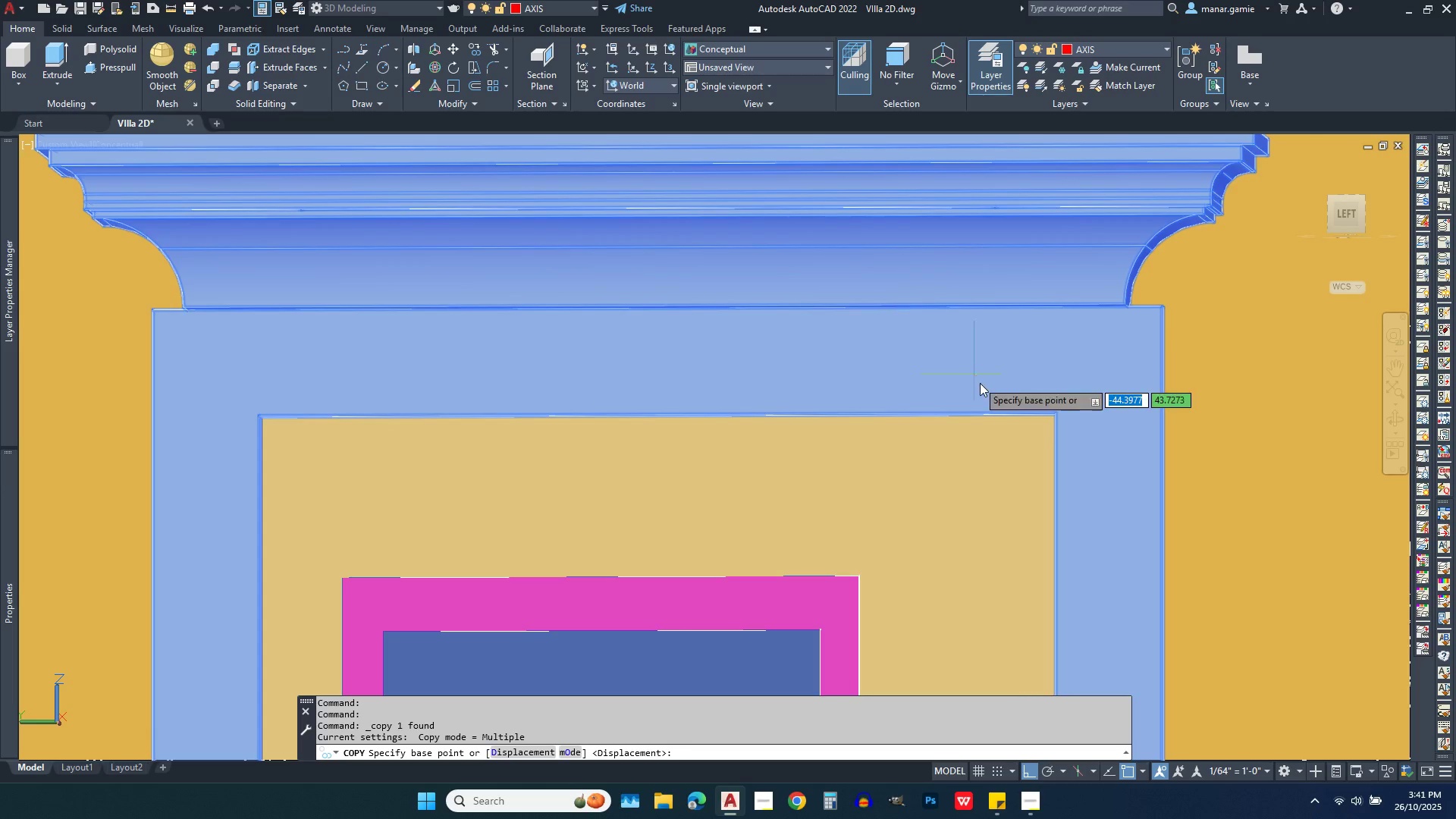 
scroll: coordinate [980, 383], scroll_direction: up, amount: 4.0
 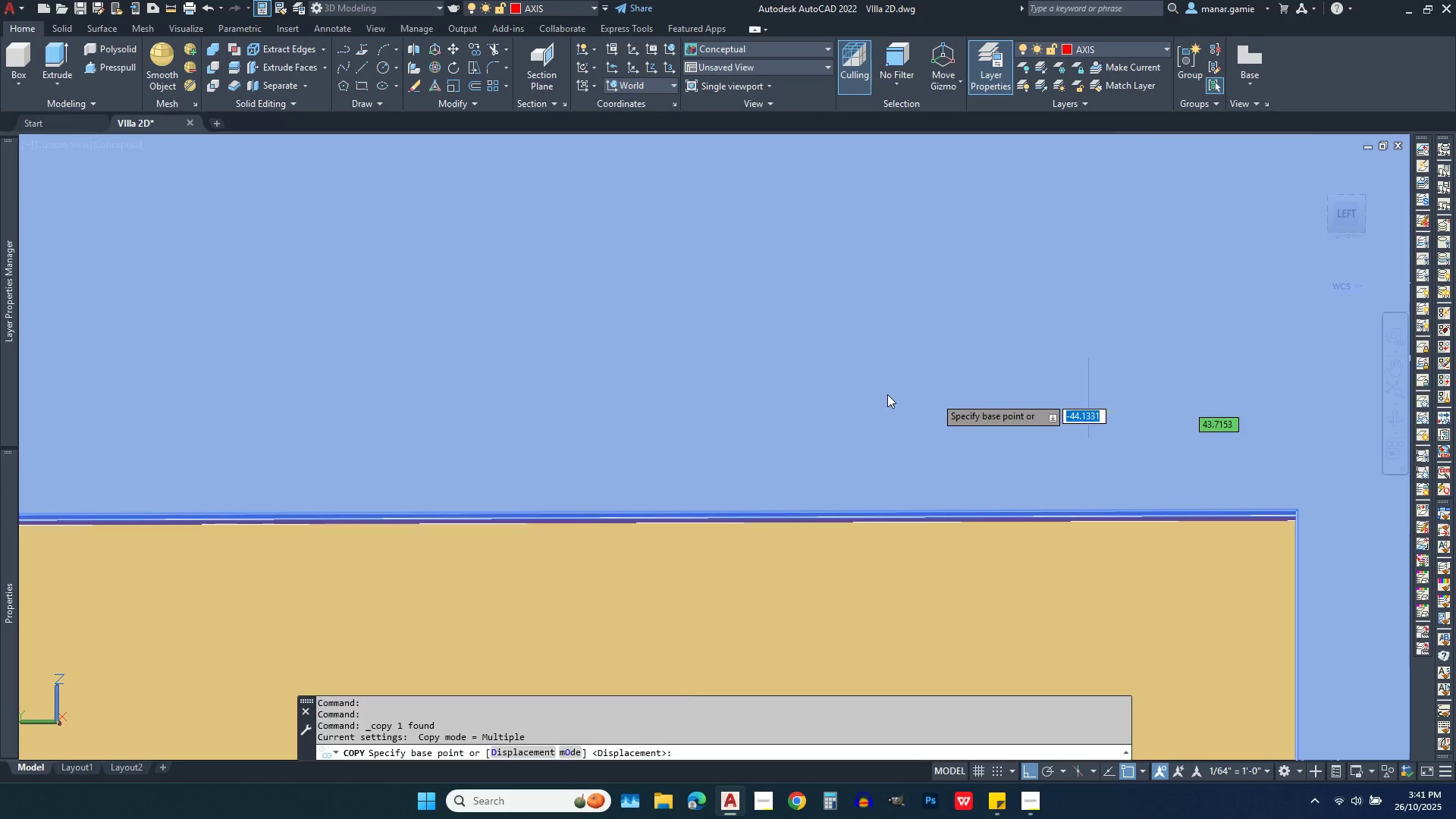 
scroll: coordinate [680, 386], scroll_direction: down, amount: 12.0
 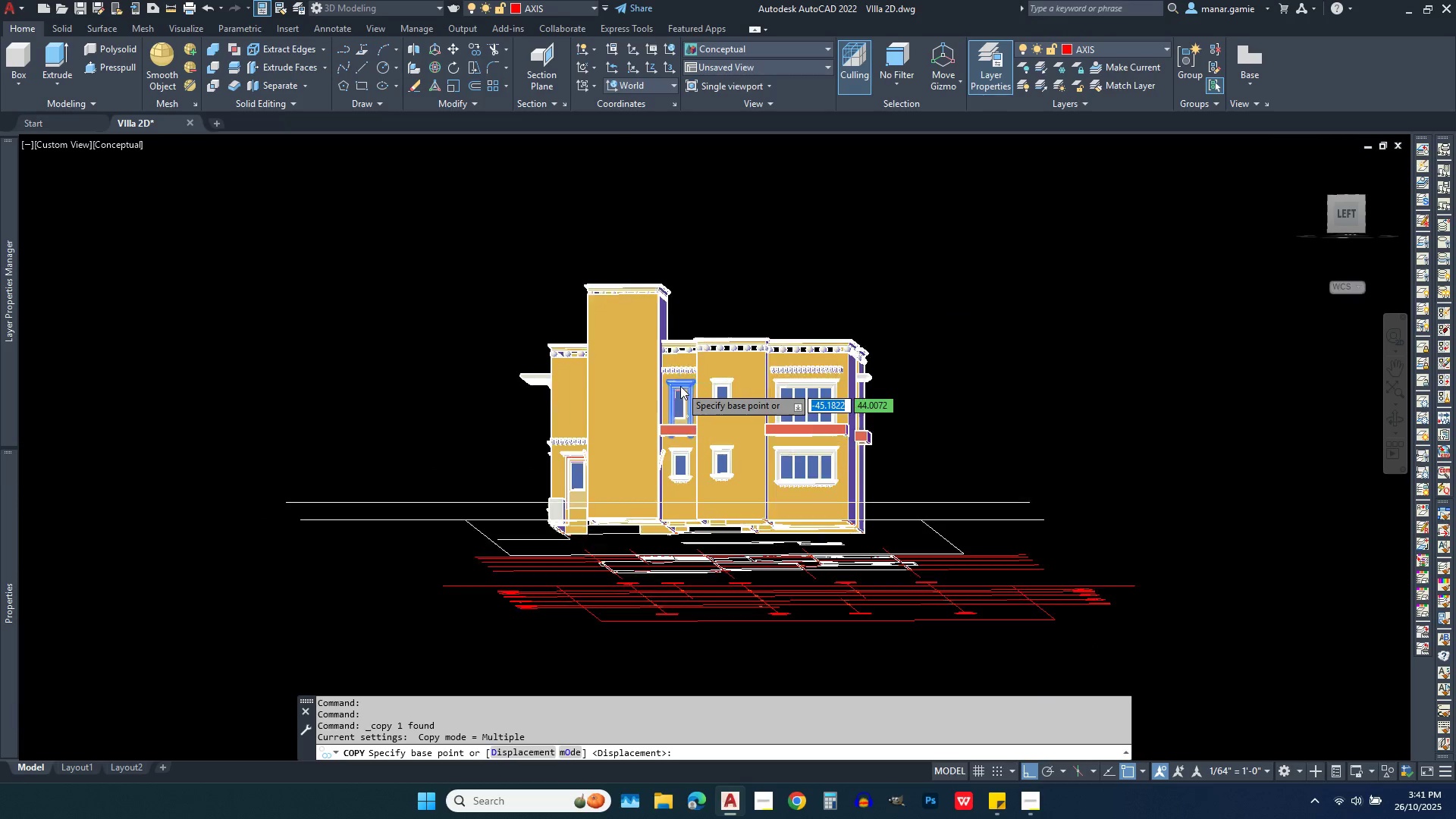 
scroll: coordinate [680, 386], scroll_direction: up, amount: 3.0
 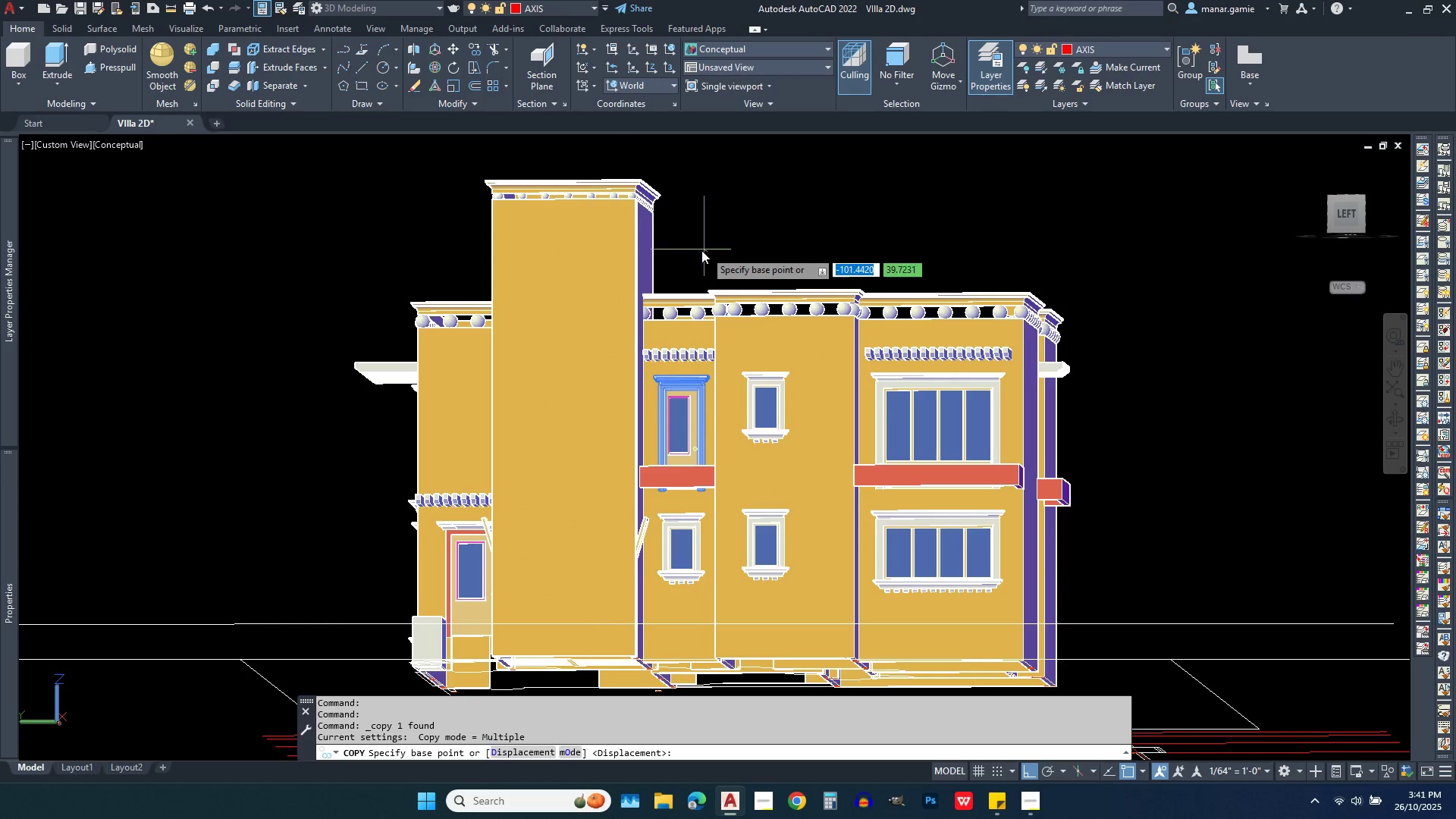 
left_click([694, 235])
 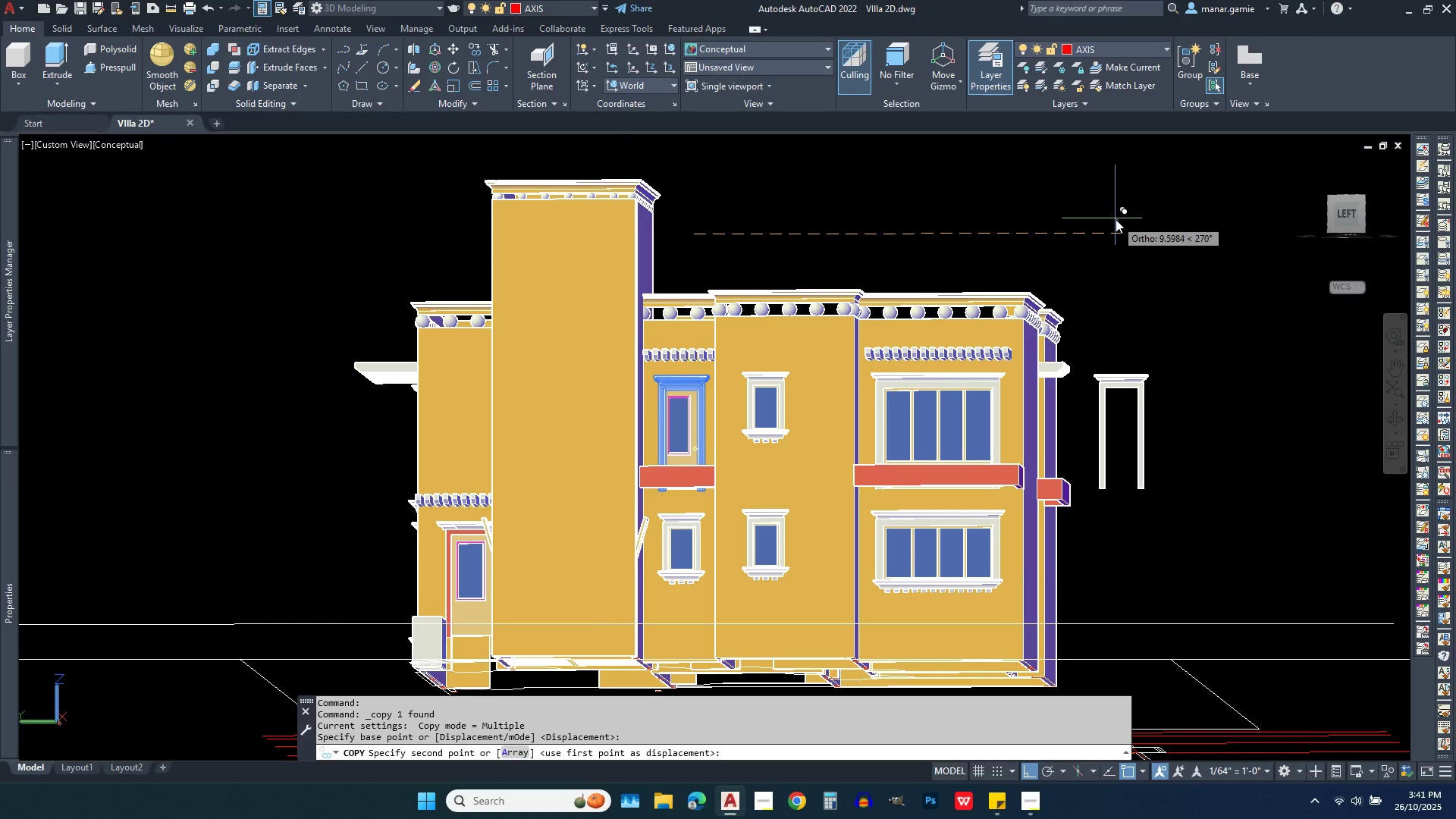 
left_click([1116, 219])
 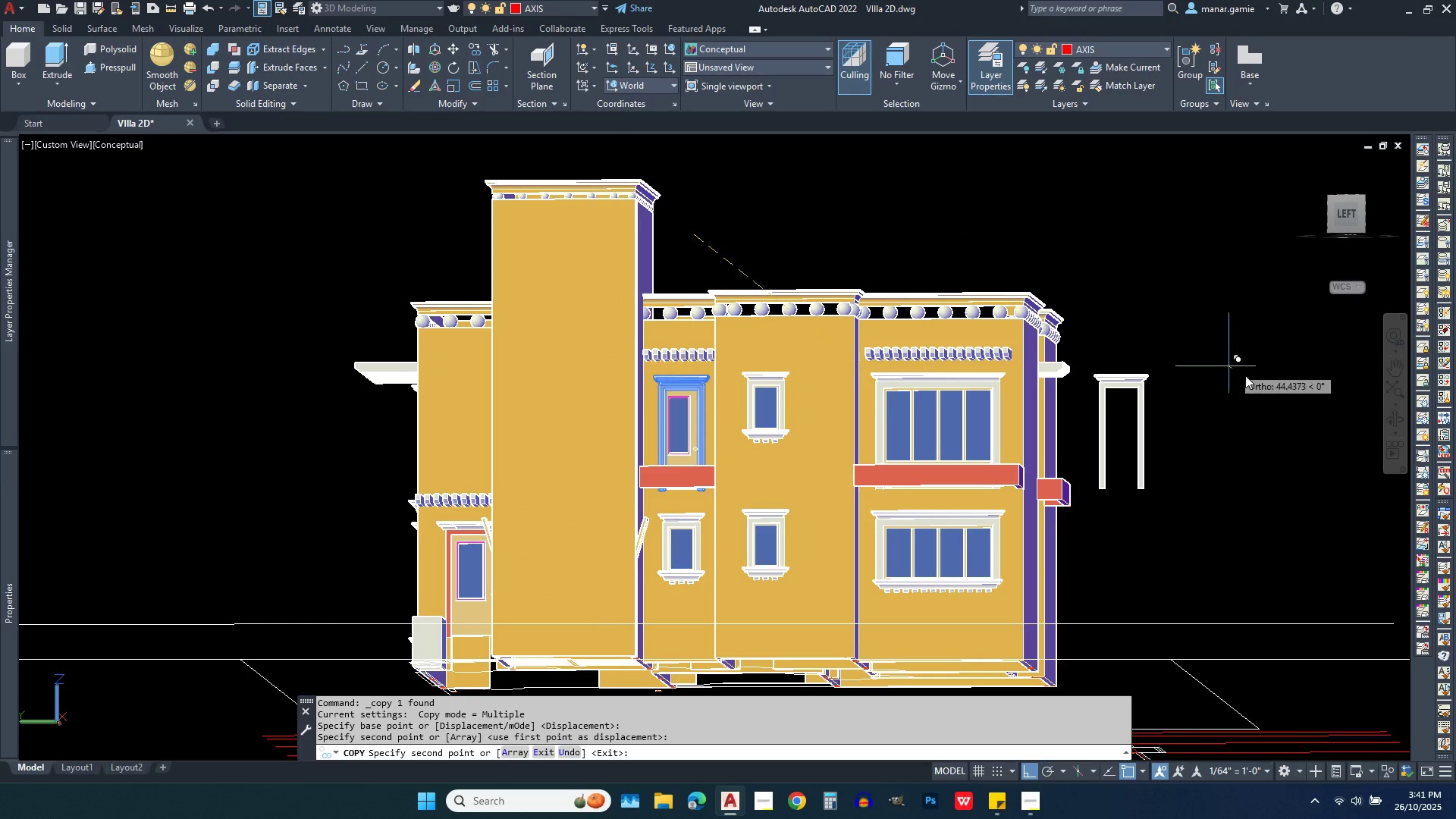 
key(Escape)
 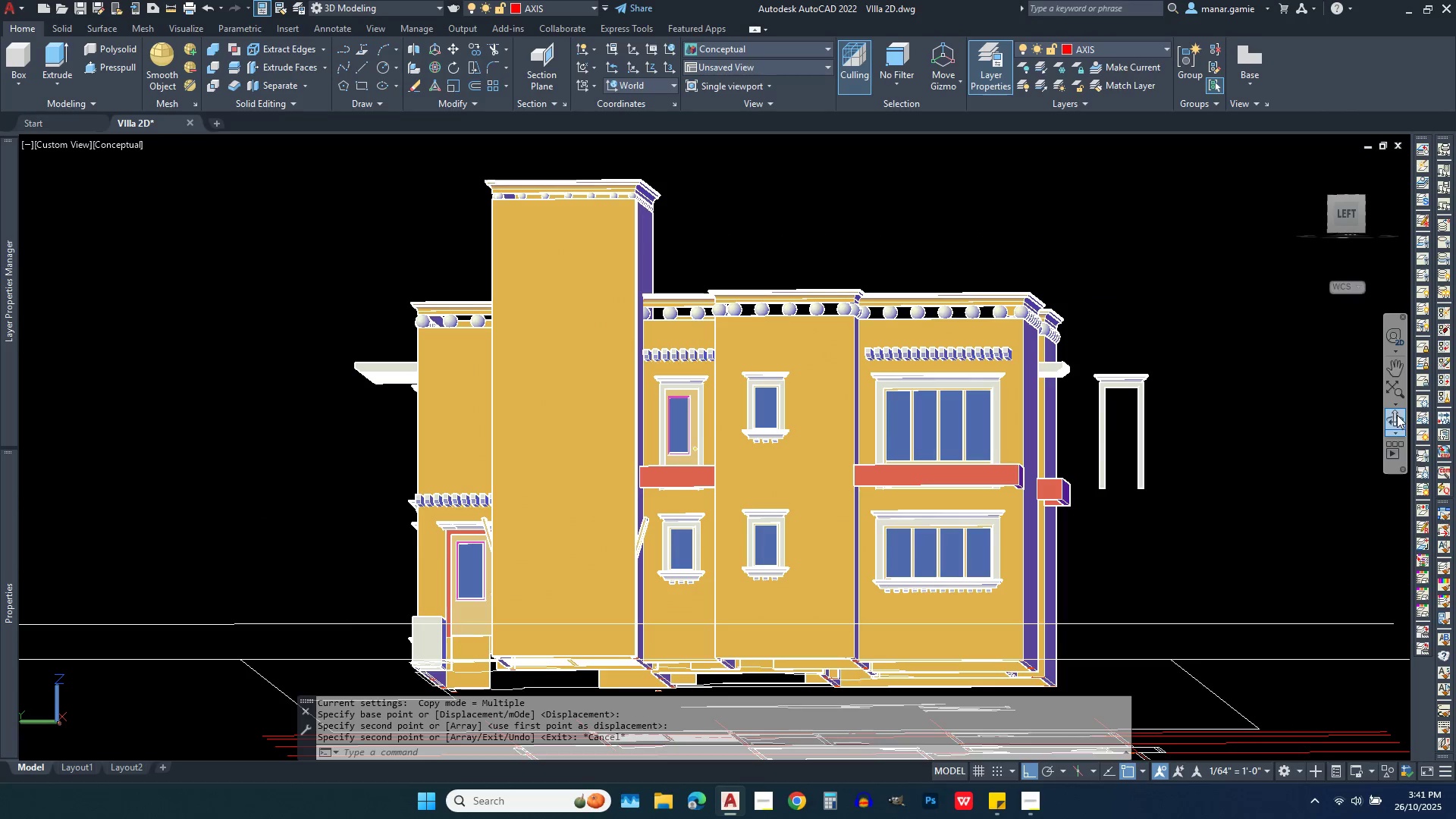 
left_click([1395, 415])
 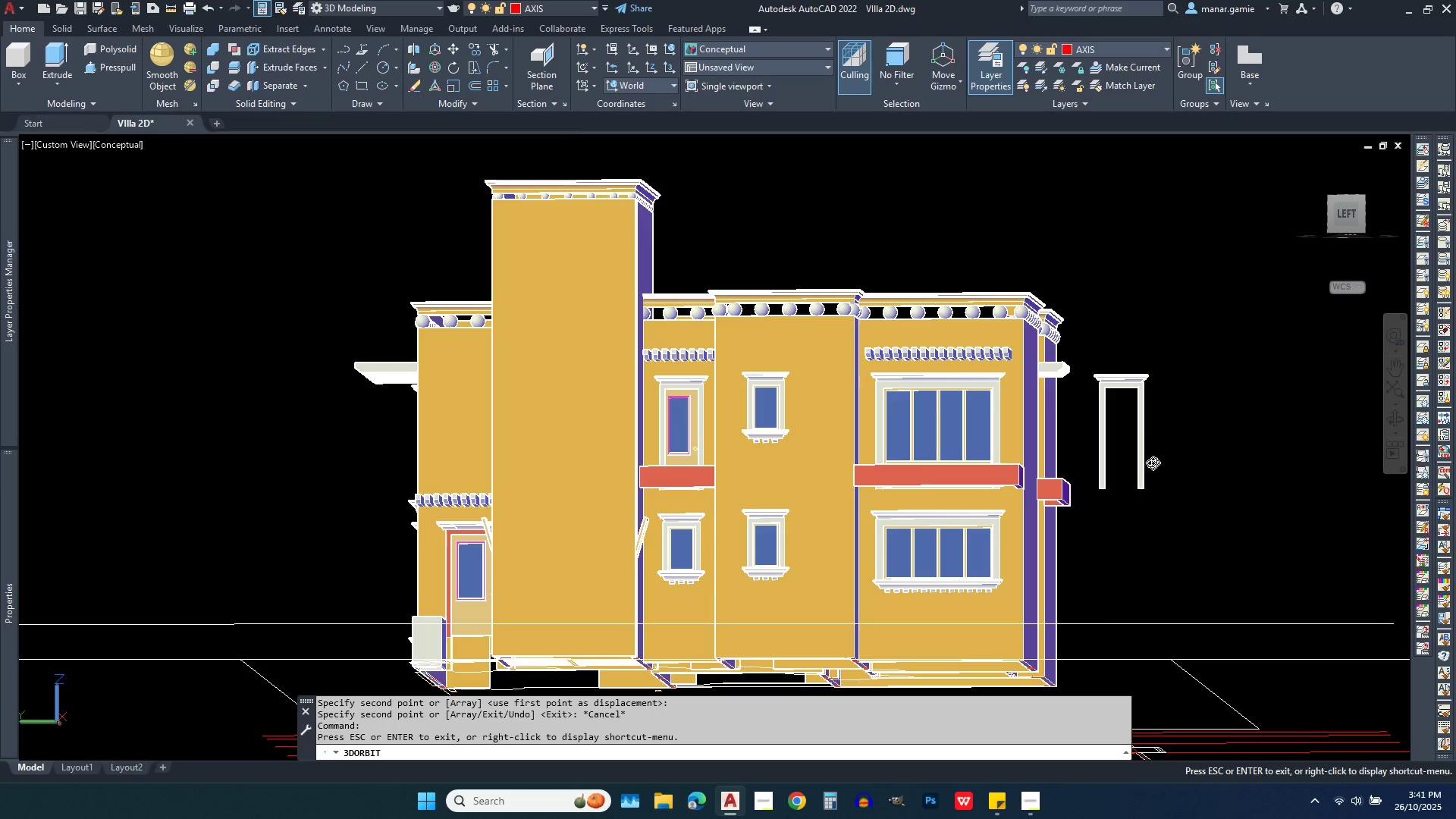 
scroll: coordinate [1153, 463], scroll_direction: up, amount: 12.0
 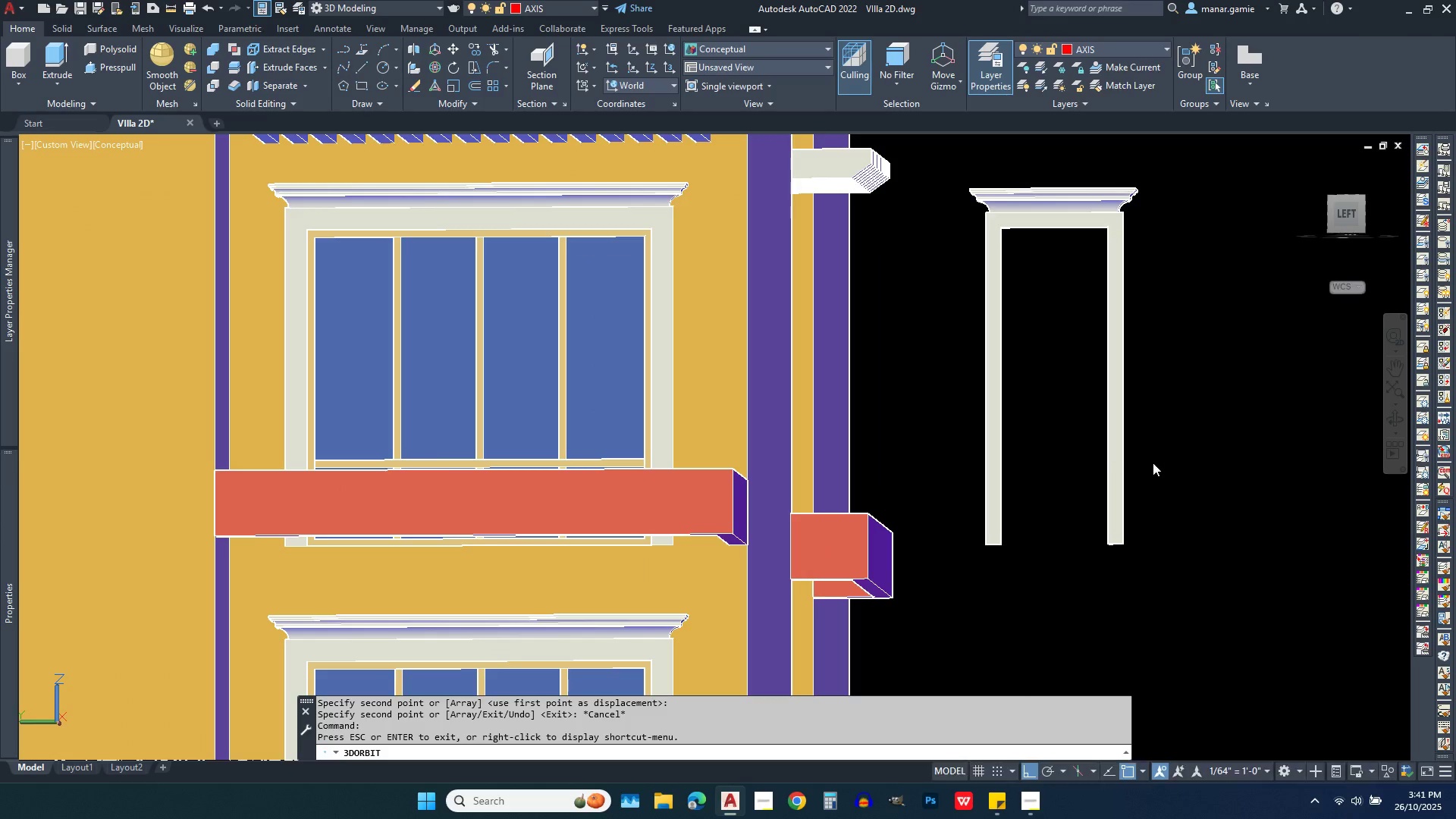 
key(Escape)
 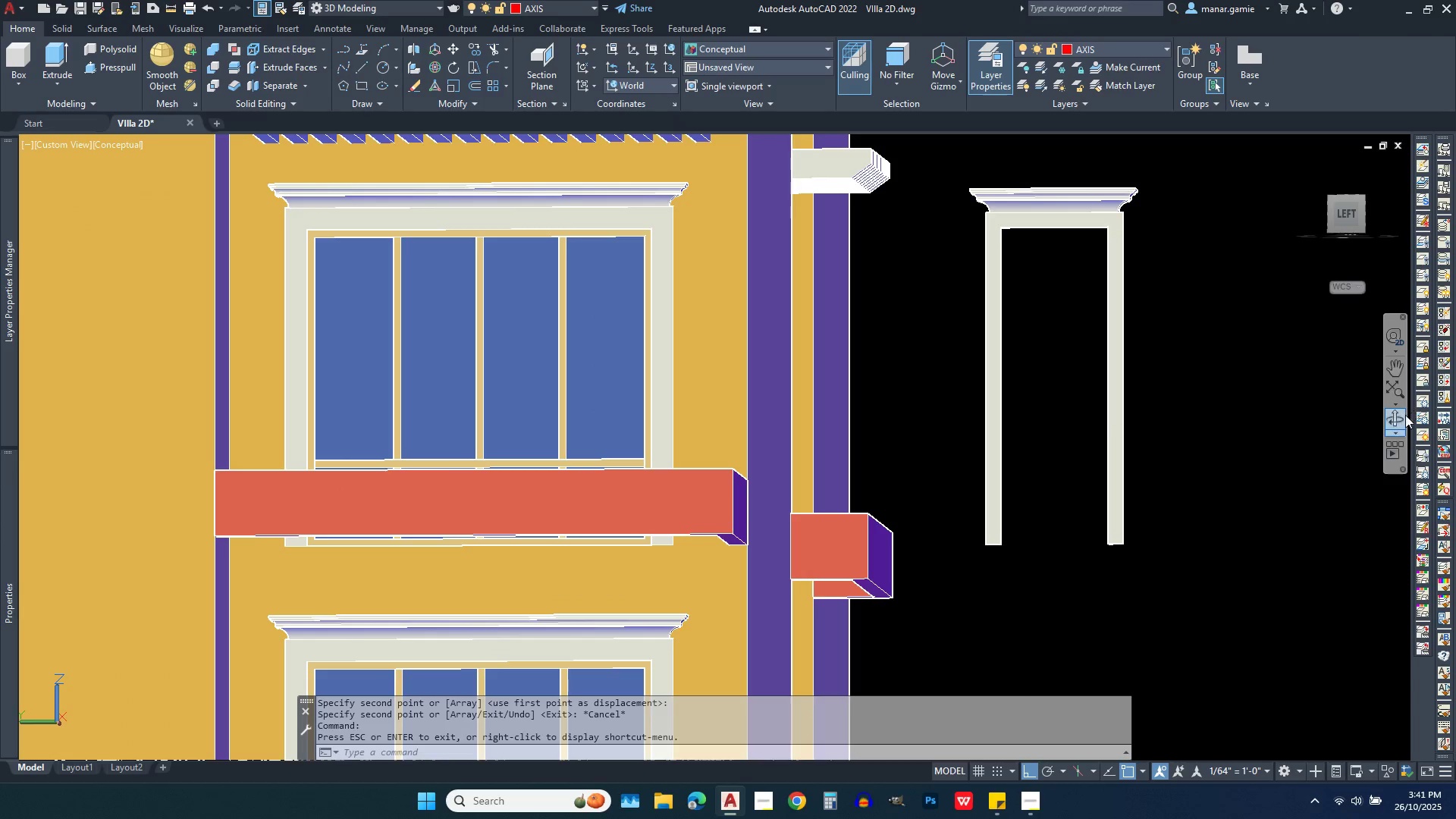 
left_click([1402, 415])
 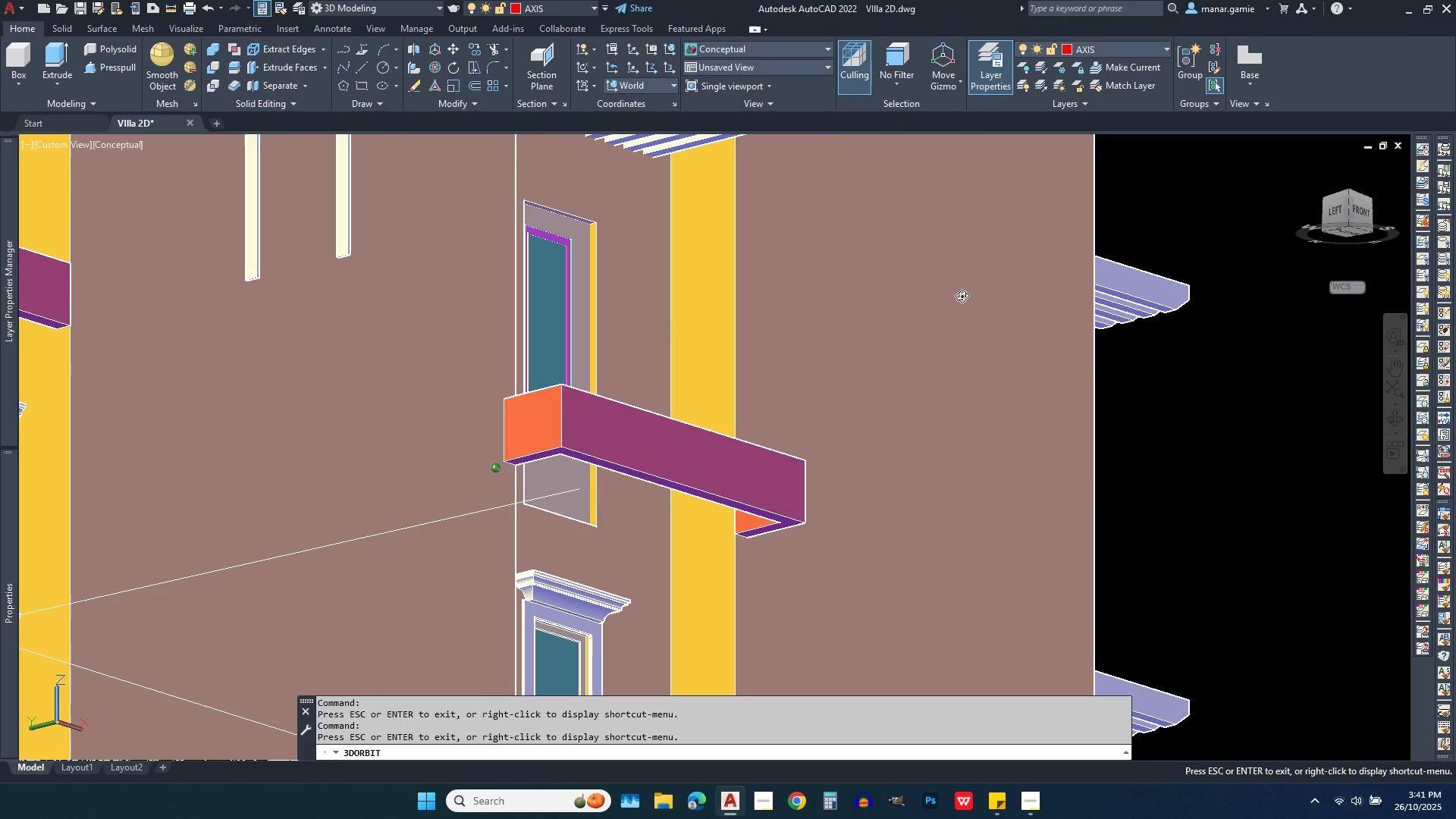 
scroll: coordinate [792, 609], scroll_direction: down, amount: 9.0
 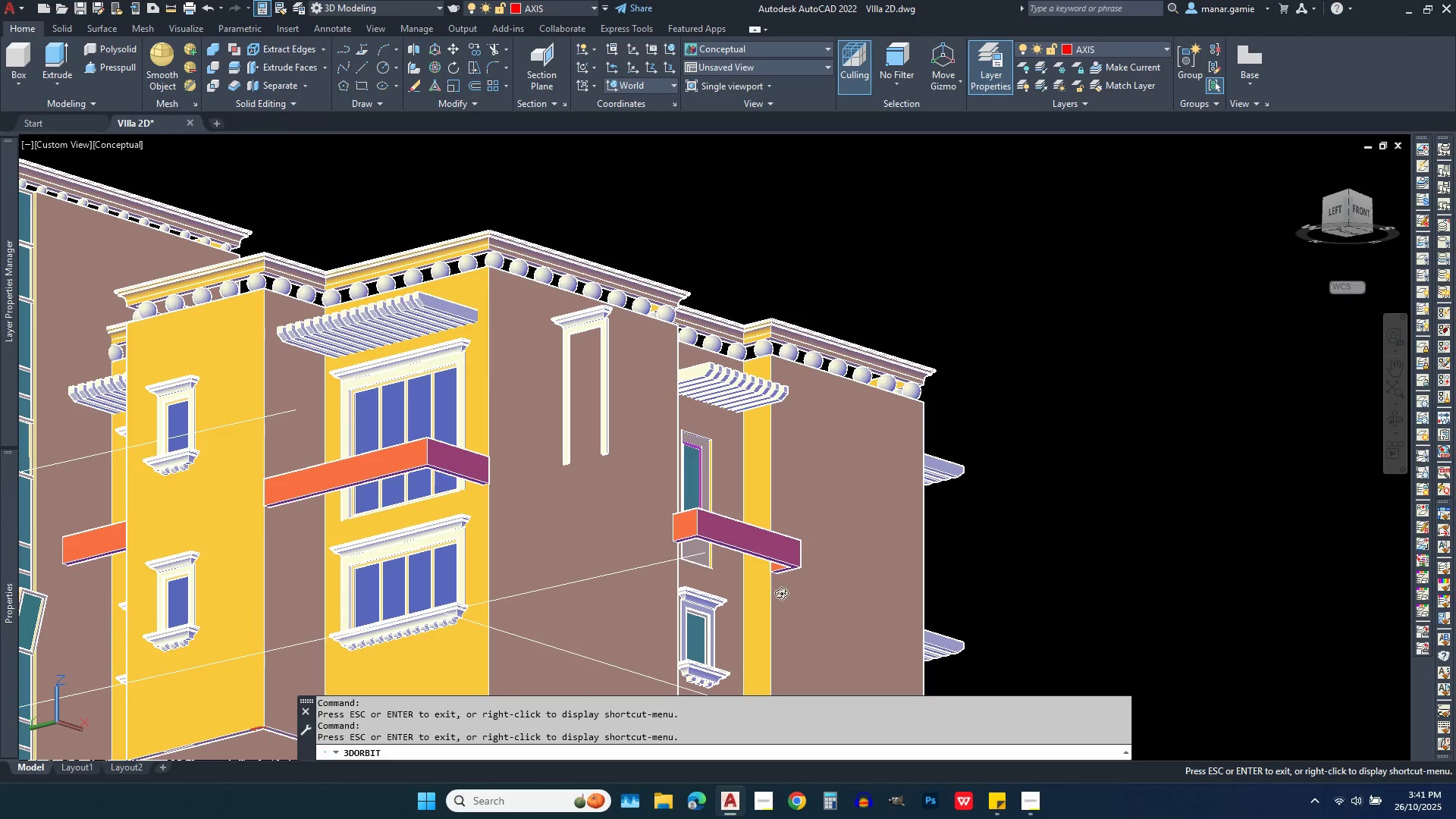 
key(Escape)
 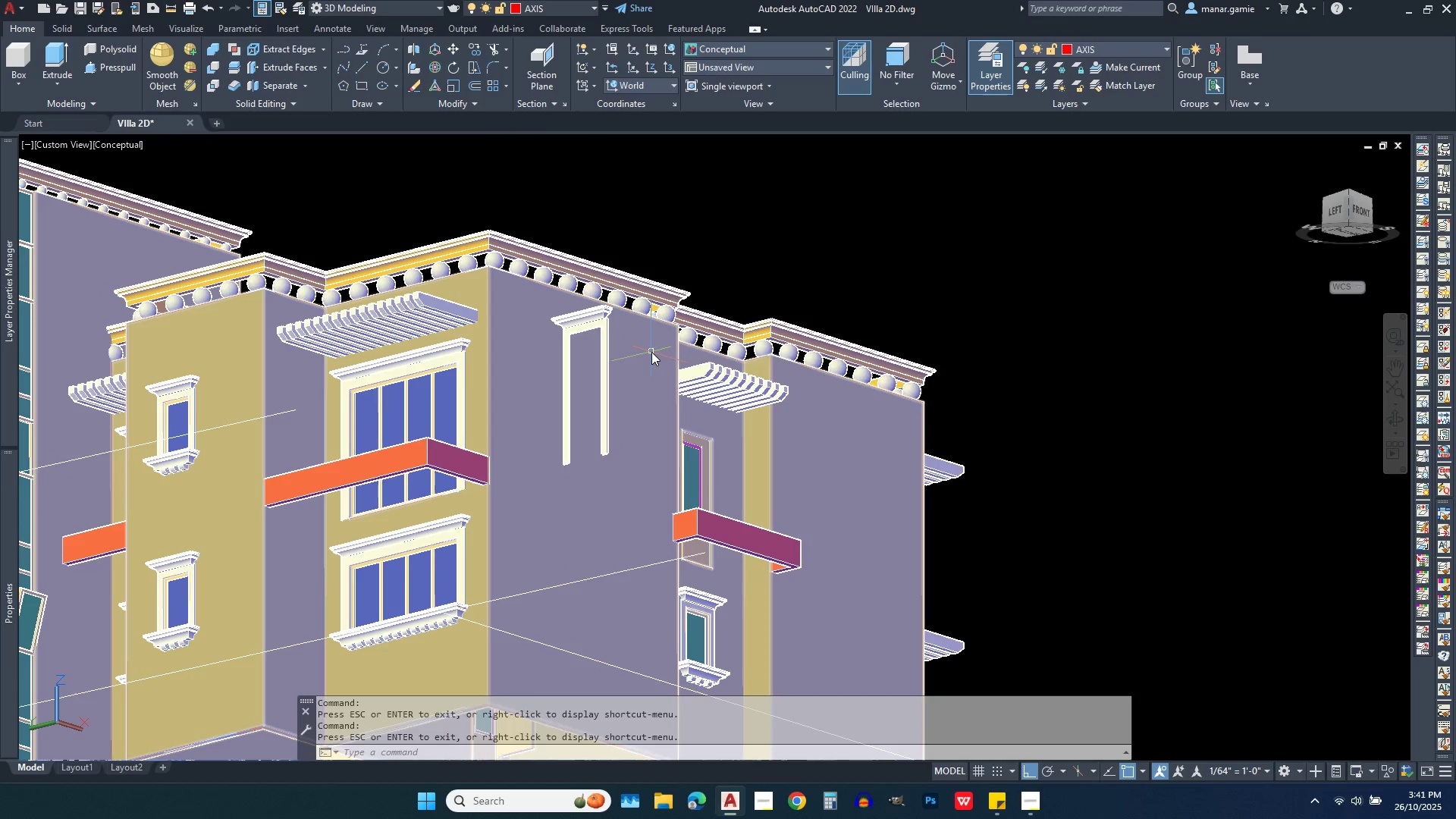 
key(Escape)
 